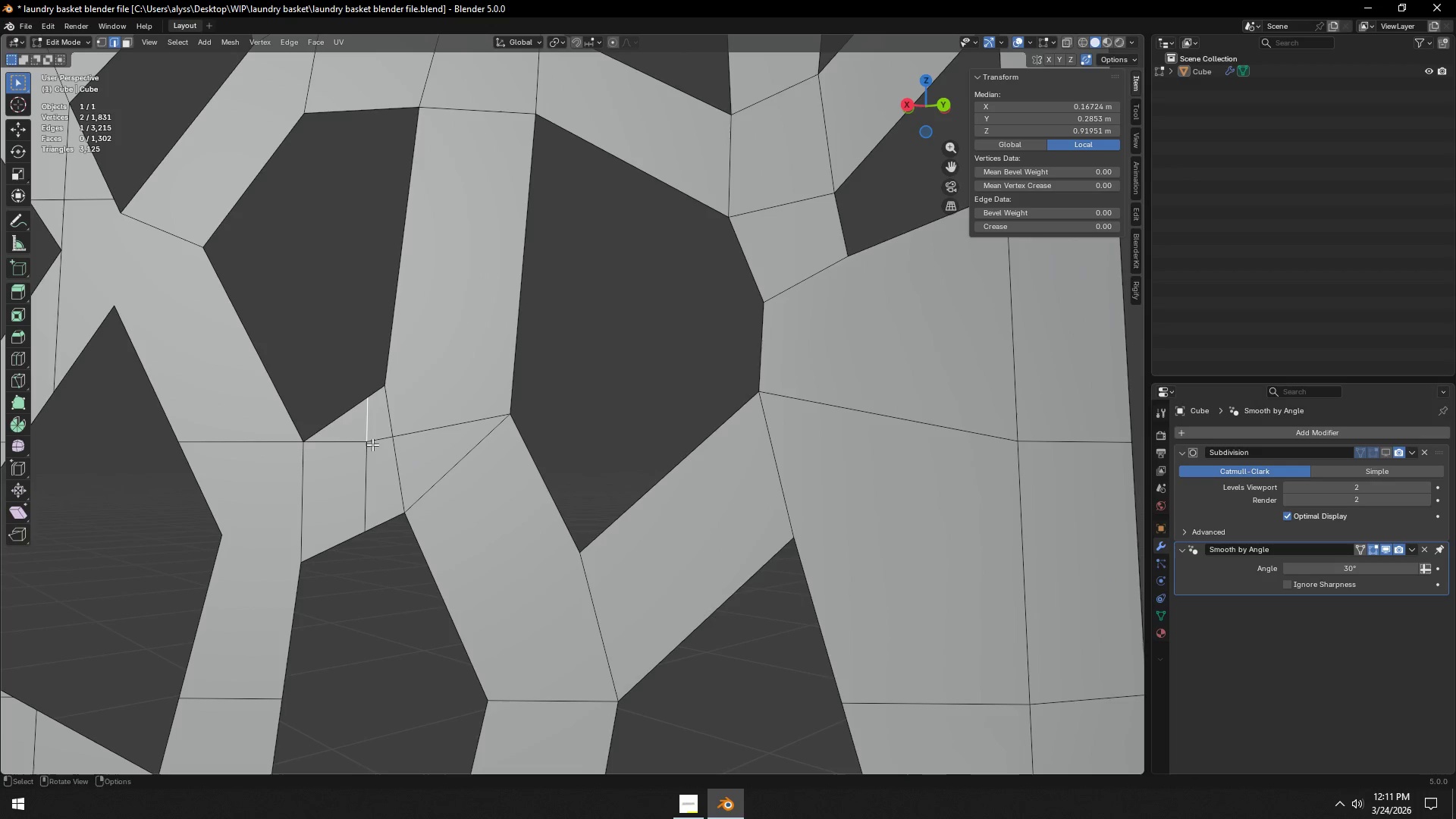 
hold_key(key=ShiftLeft, duration=1.23)
left_click([380, 439])
 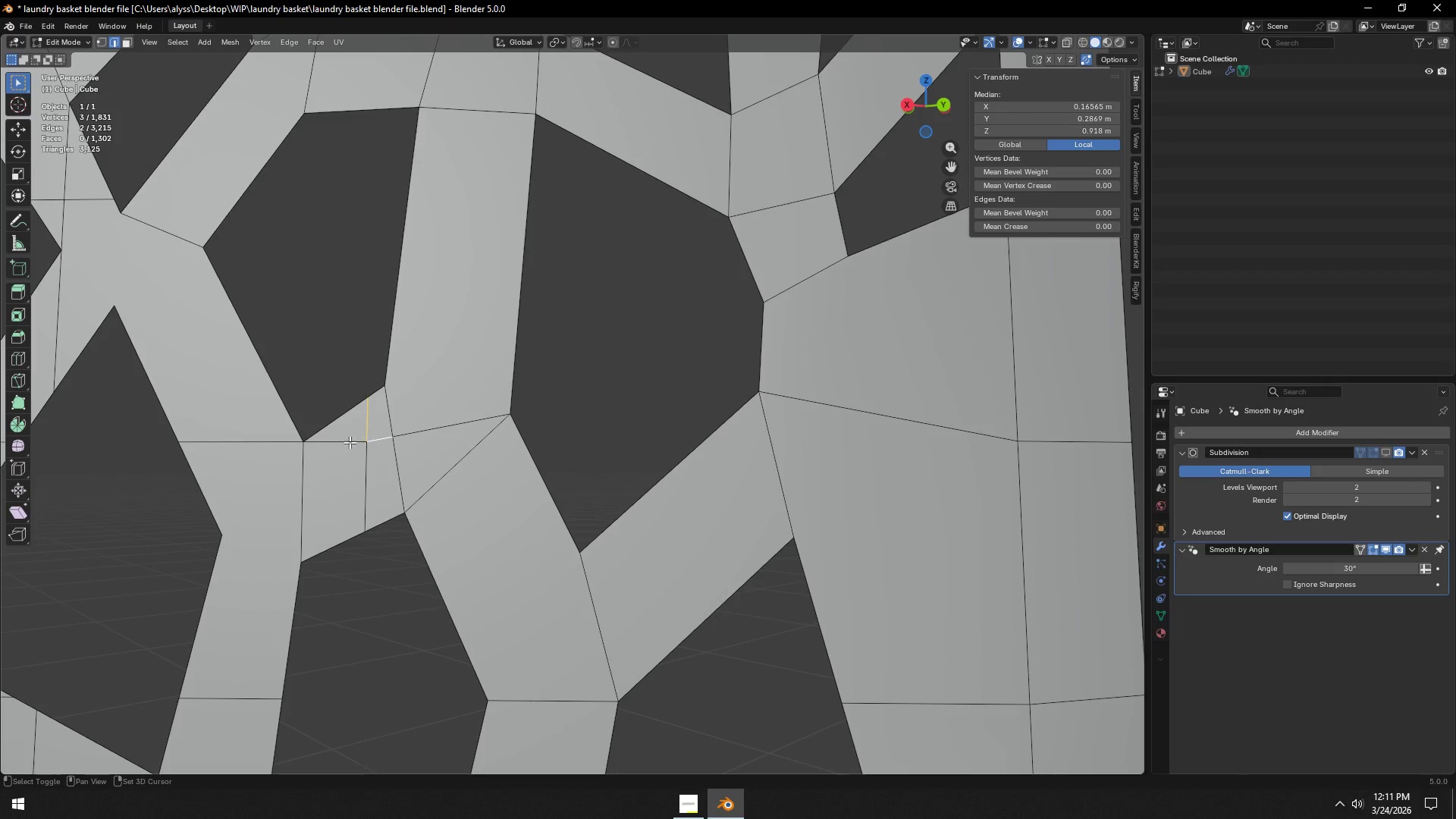 
double_click([349, 441])
 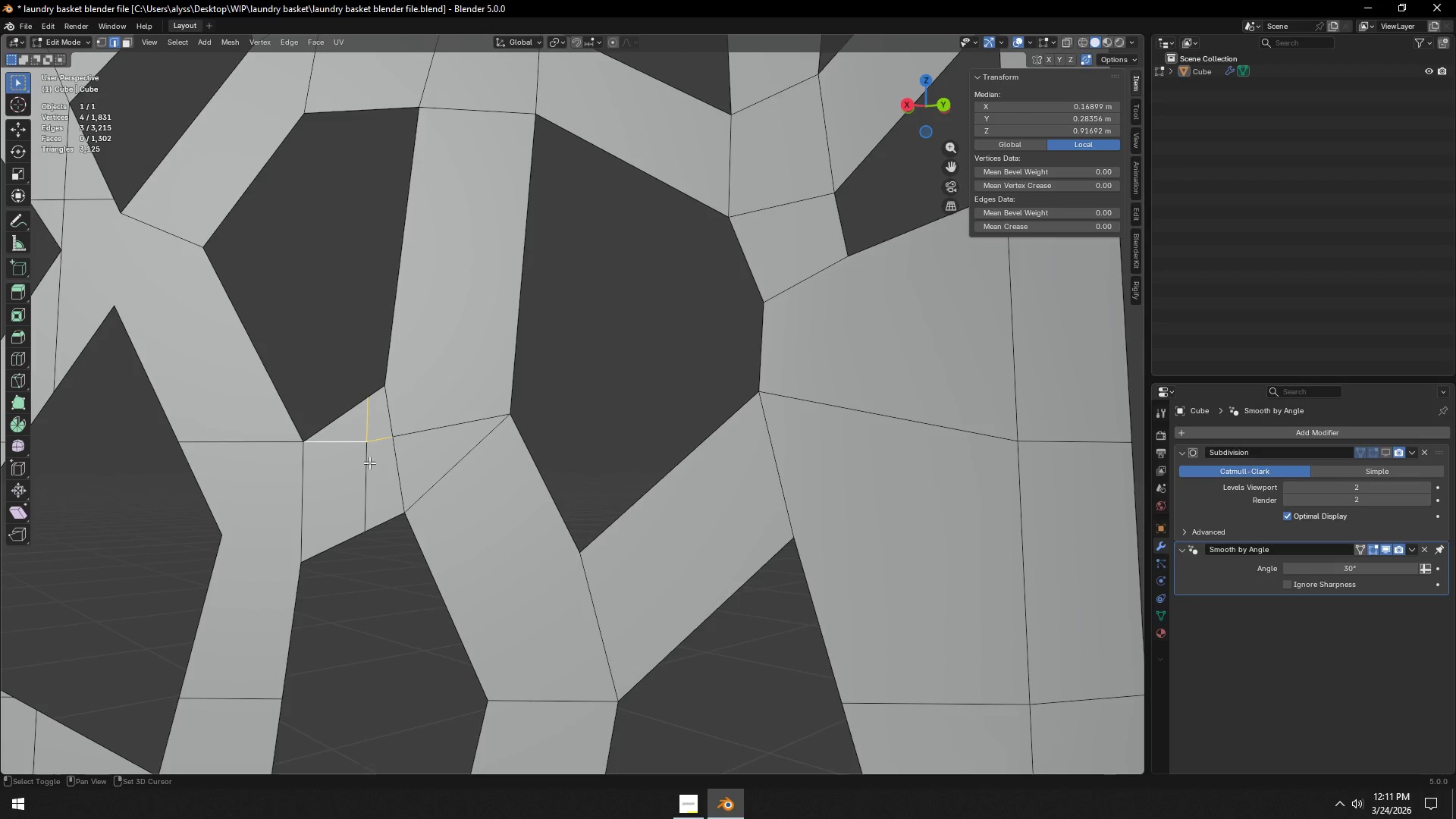 
triple_click([369, 463])
 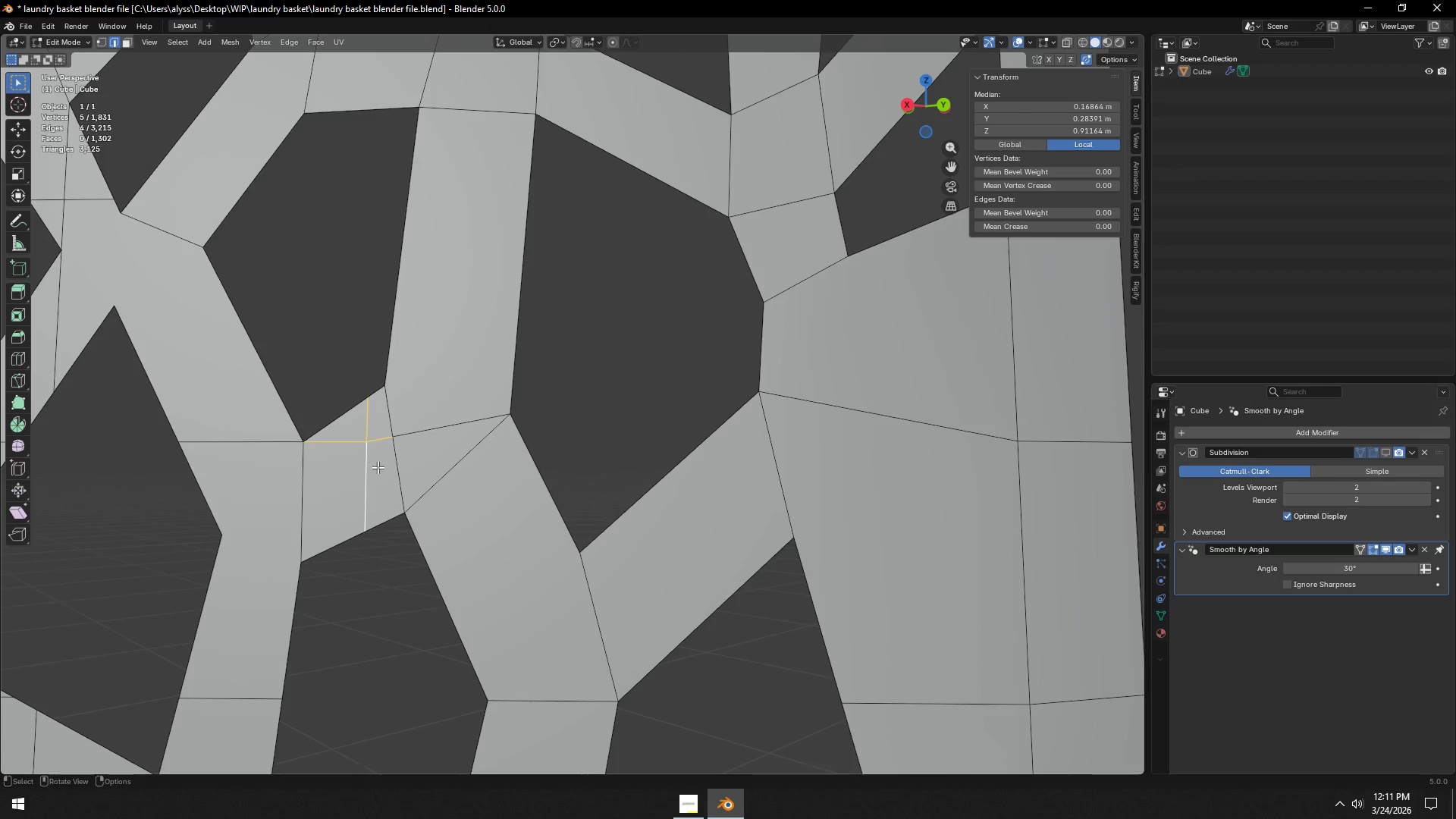 
key(Control+X)
 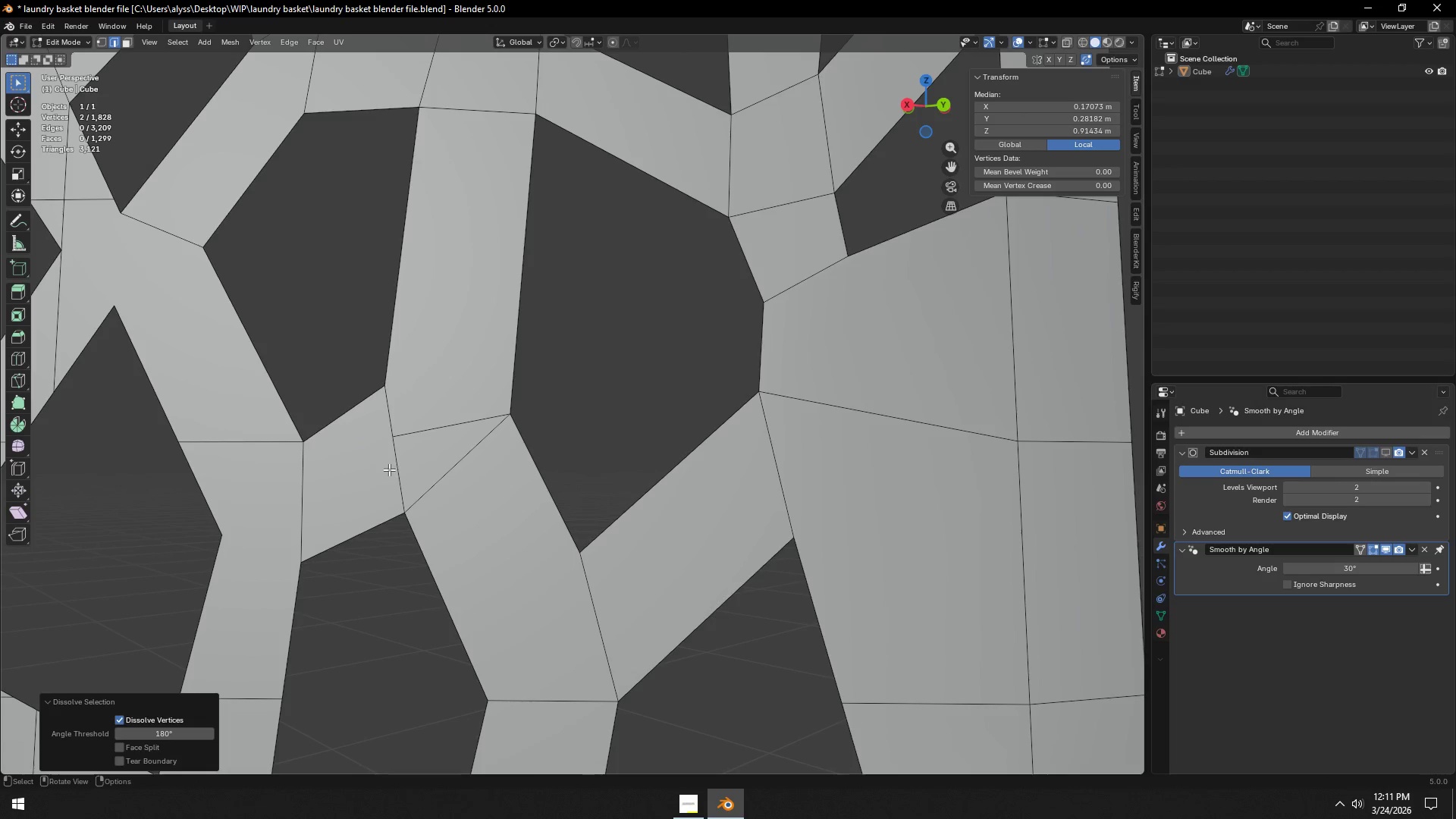 
hold_key(key=ShiftLeft, duration=0.7)
 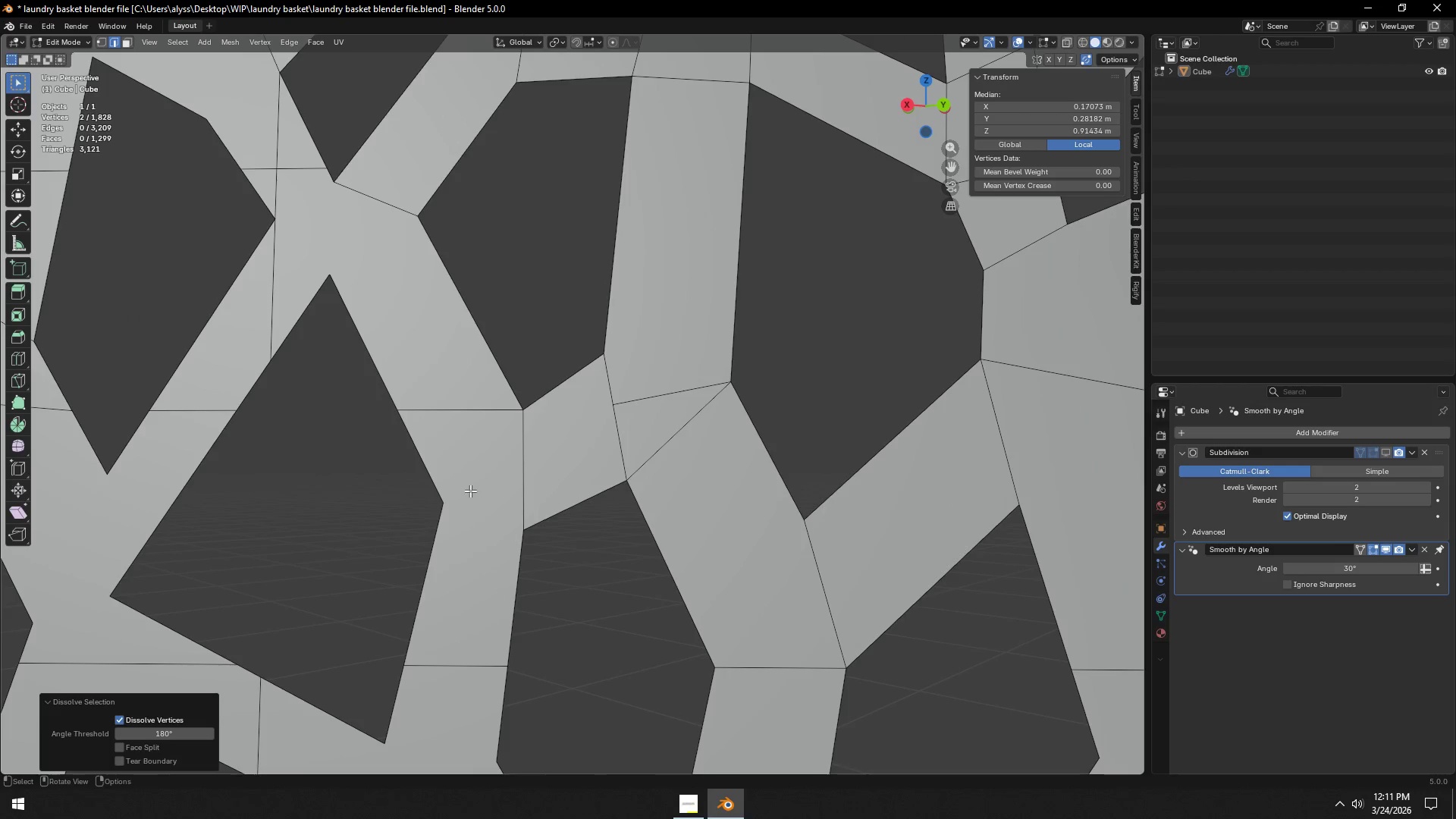 
key(1)
 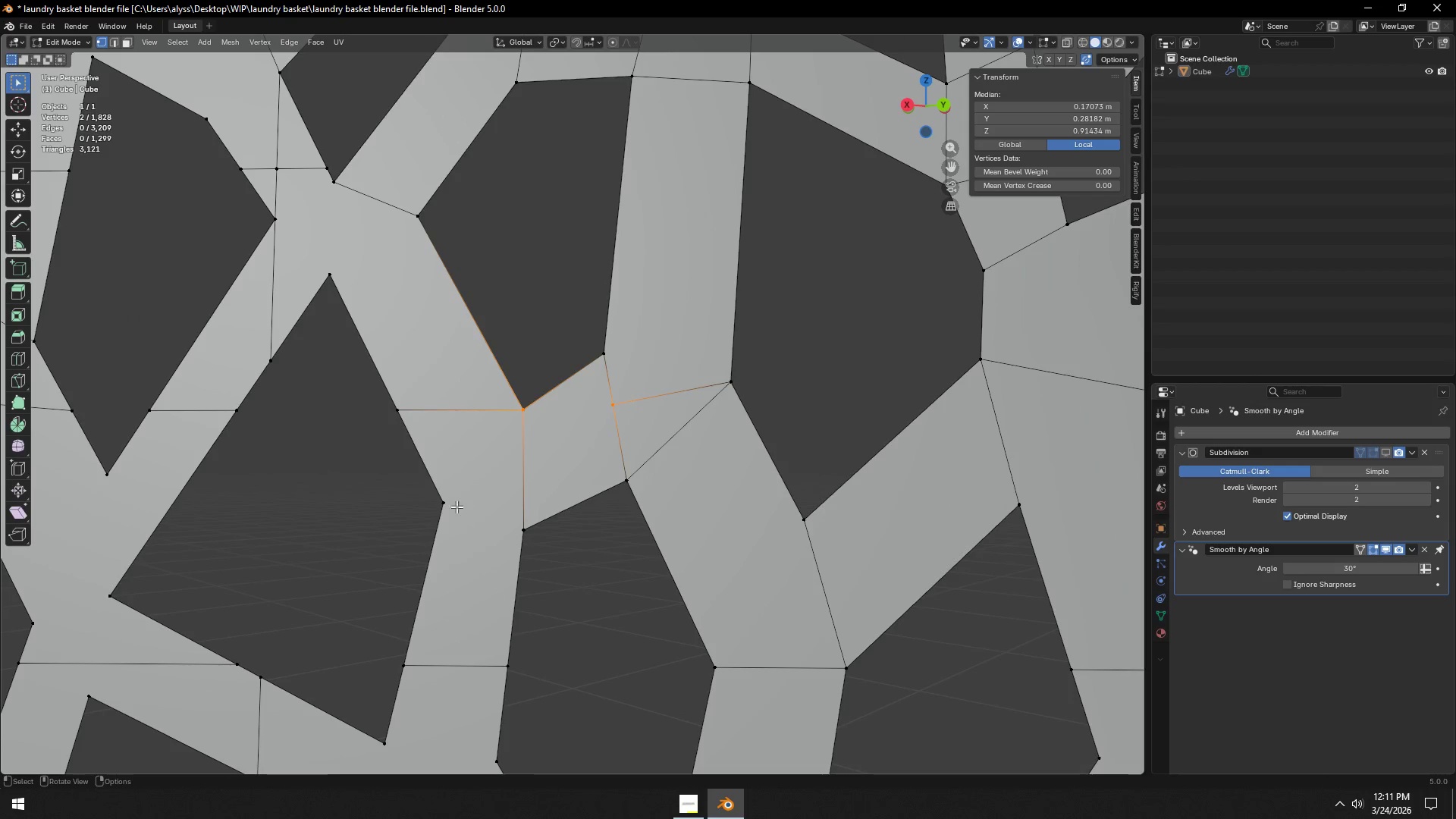 
left_click([447, 504])
 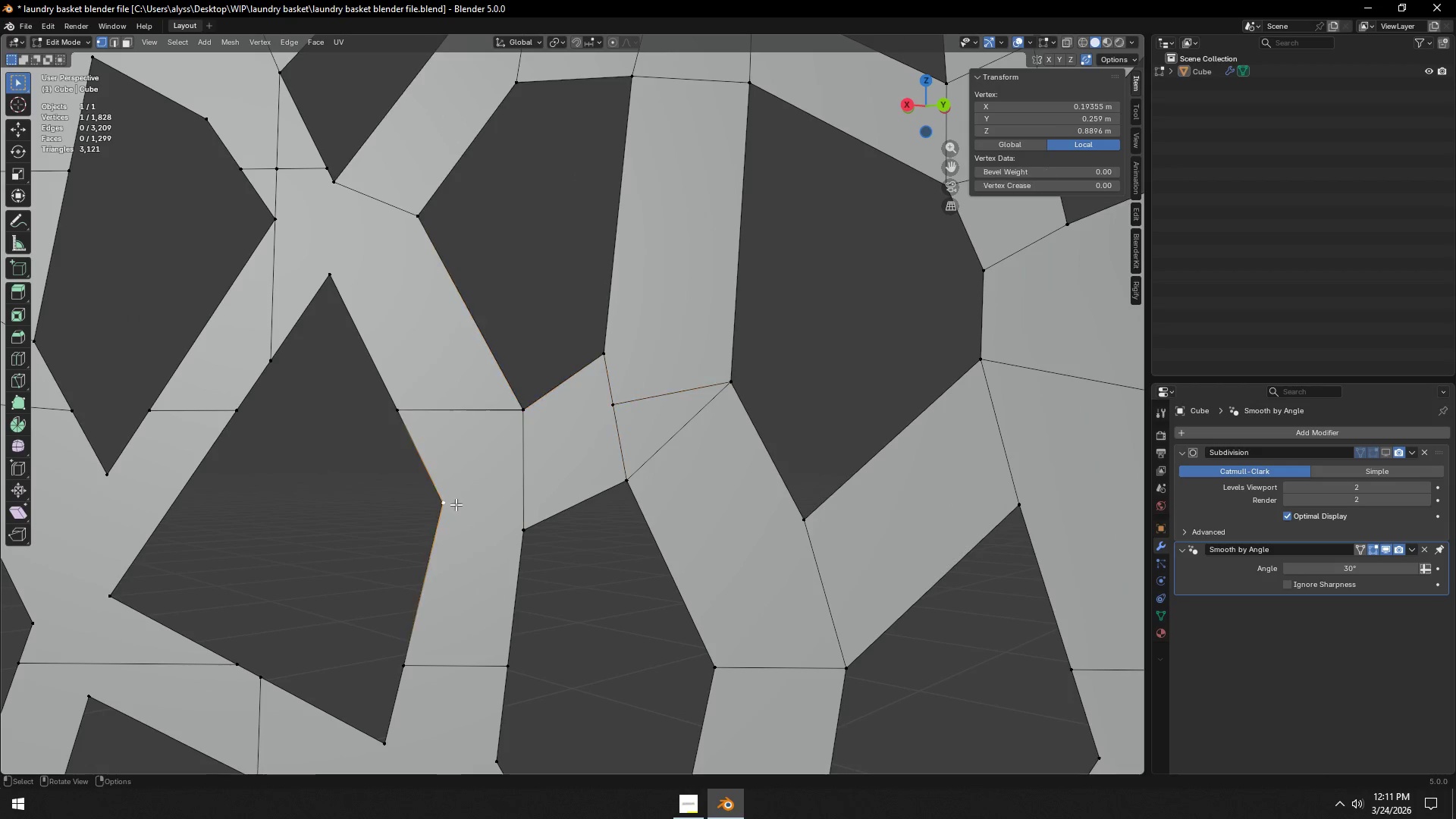 
hold_key(key=ShiftLeft, duration=0.44)
double_click([519, 525])
 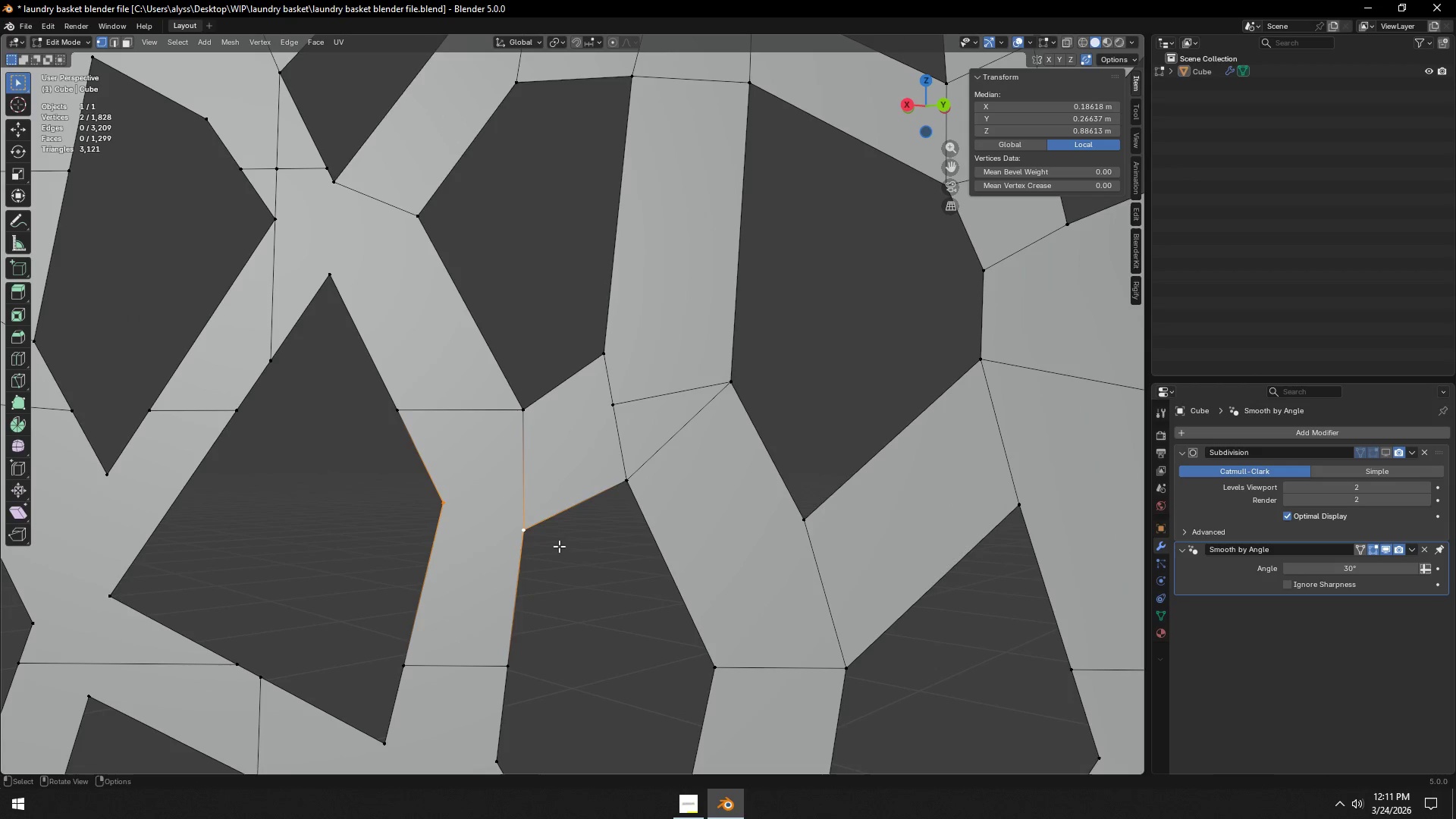 
key(J)
 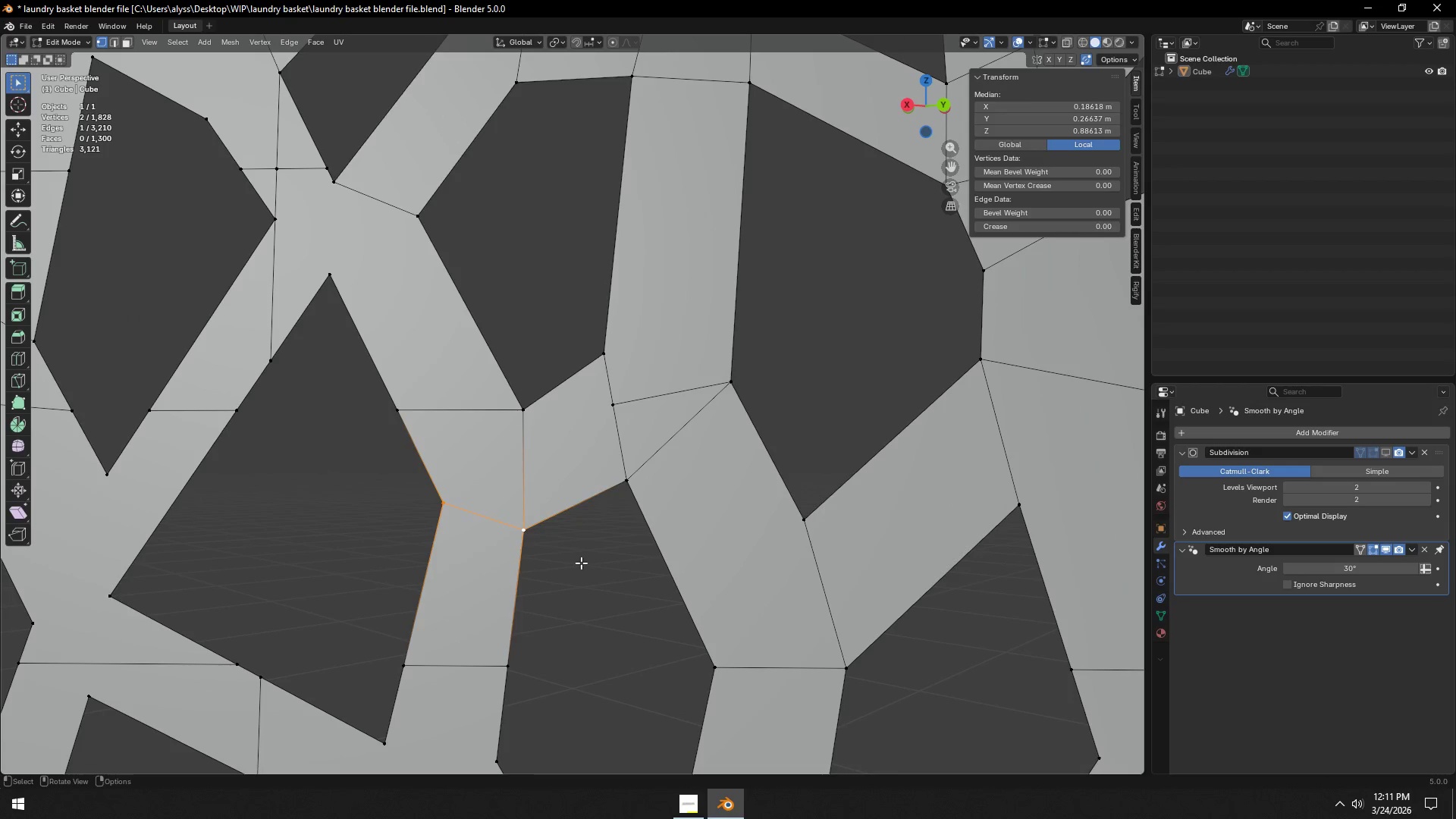 
left_click([581, 563])
 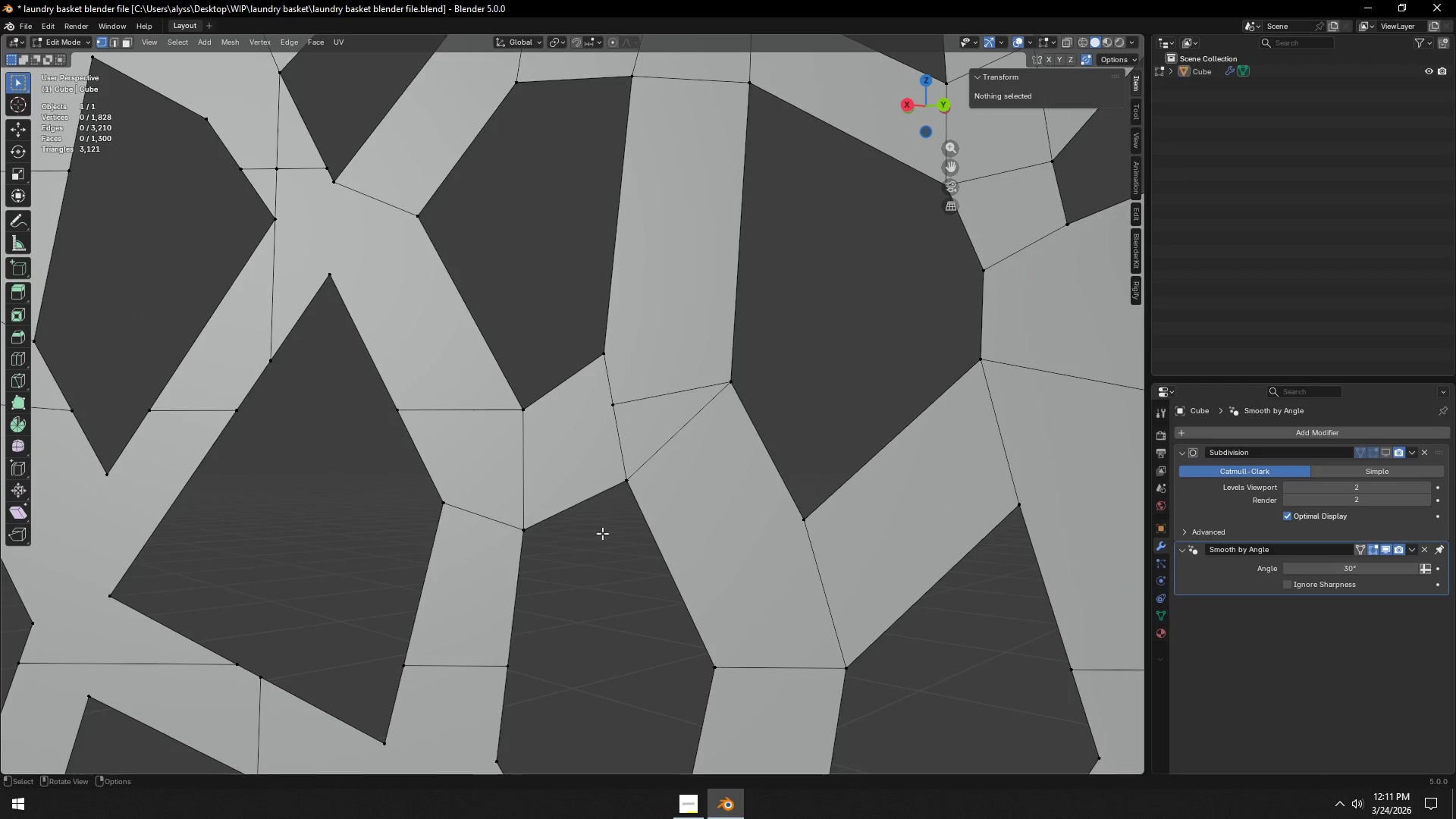 
hold_key(key=ShiftLeft, duration=0.52)
 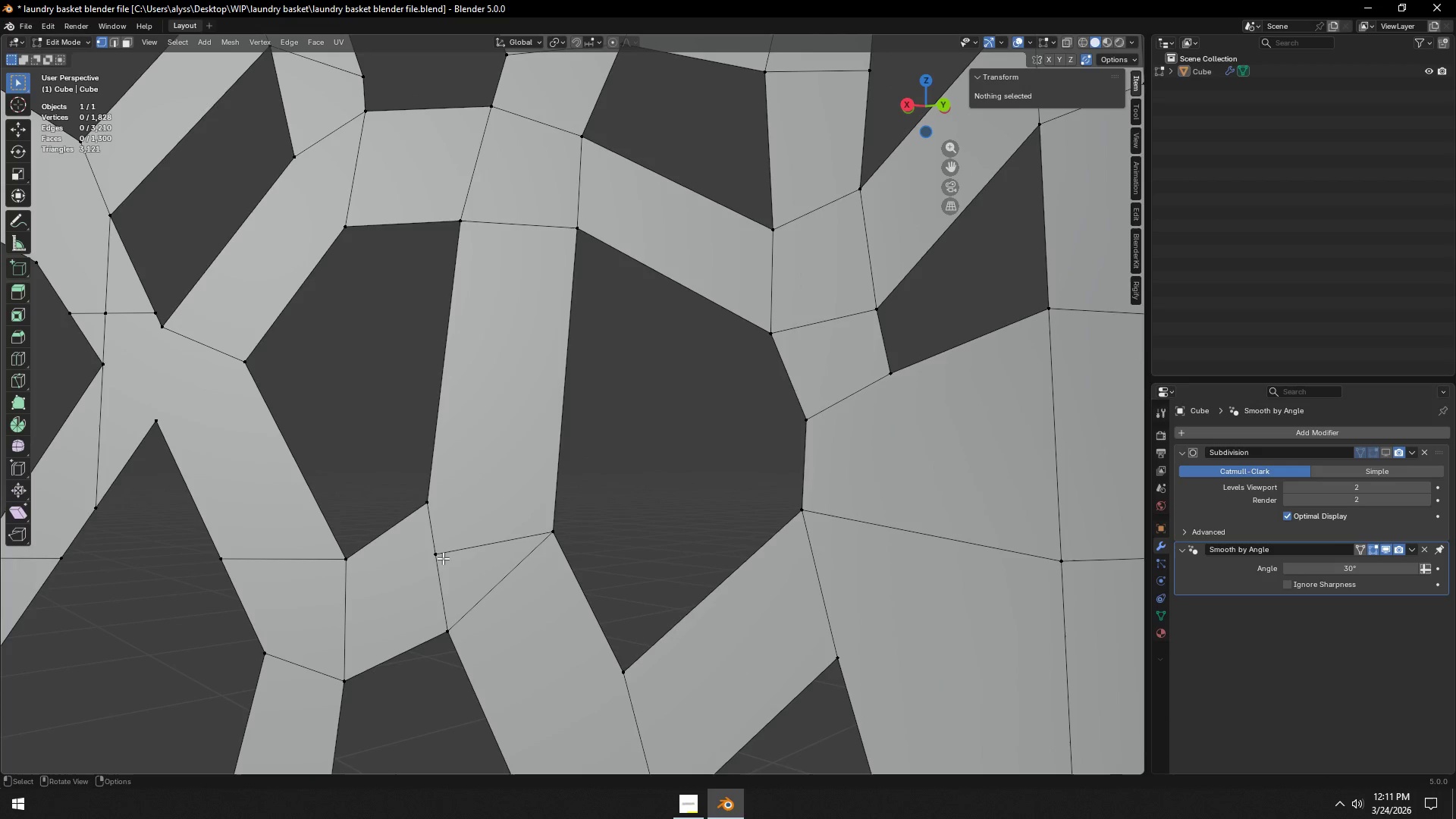 
left_click([442, 558])
 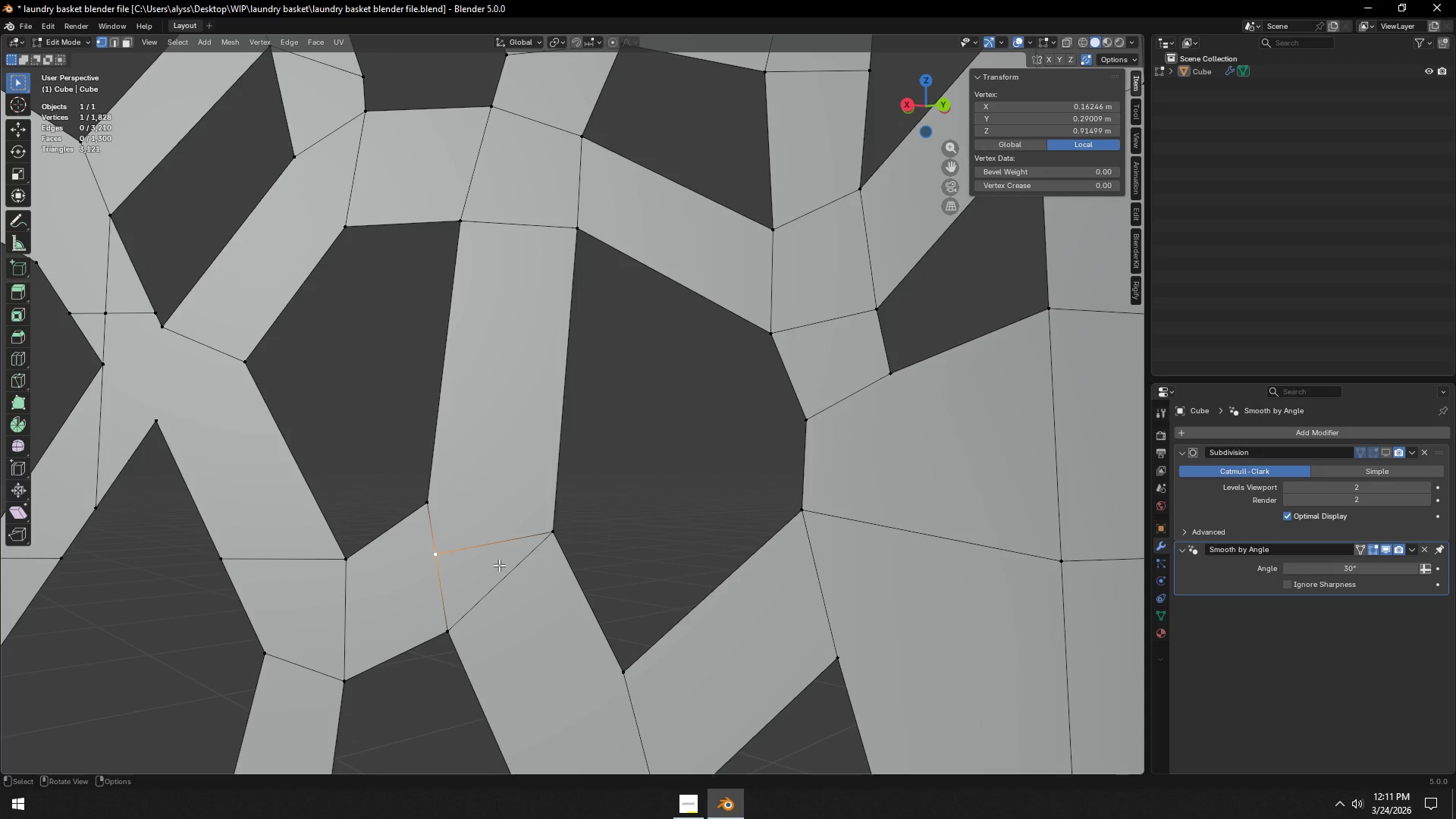 
type(gg)
 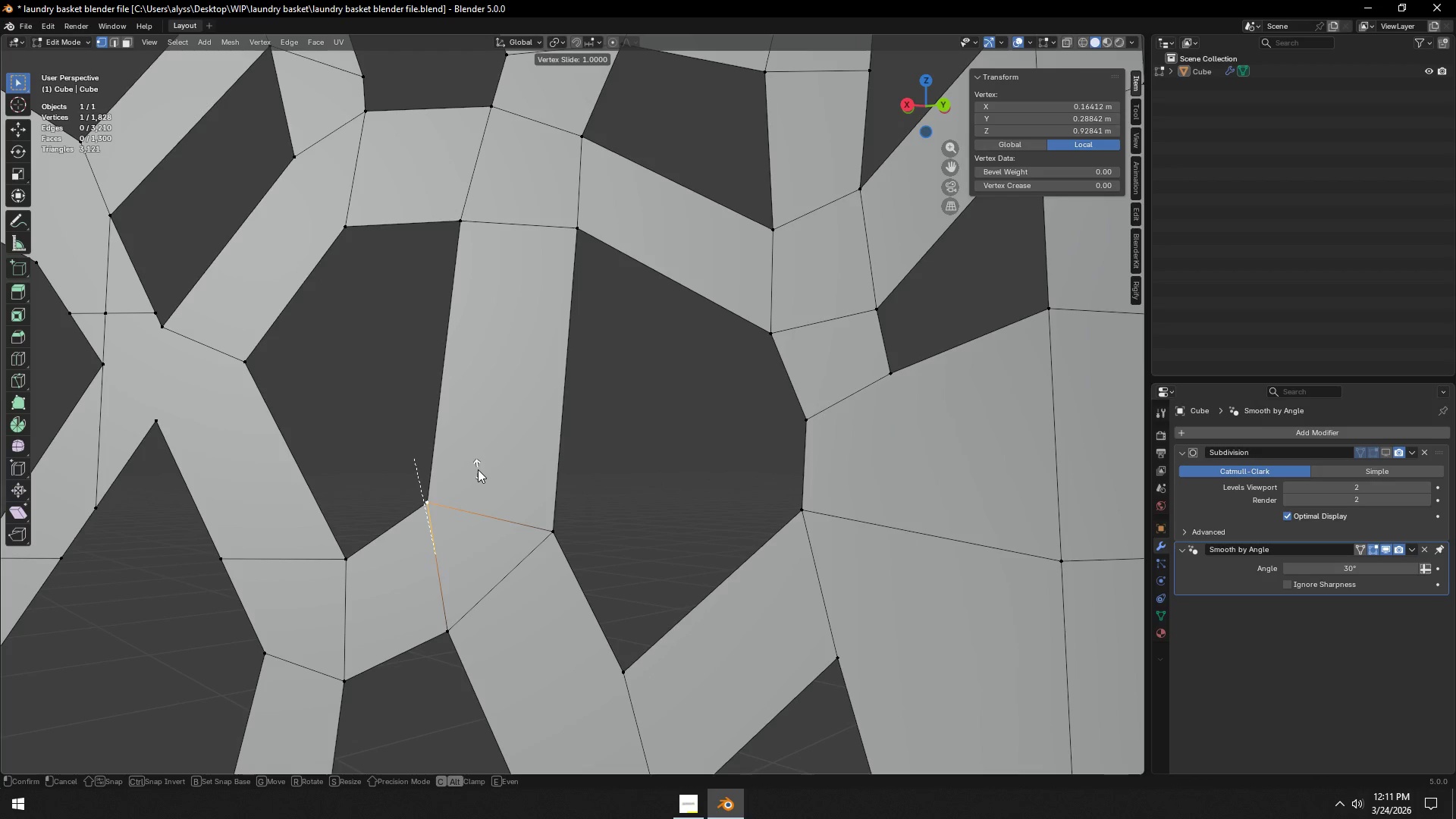 
left_click([478, 469])
 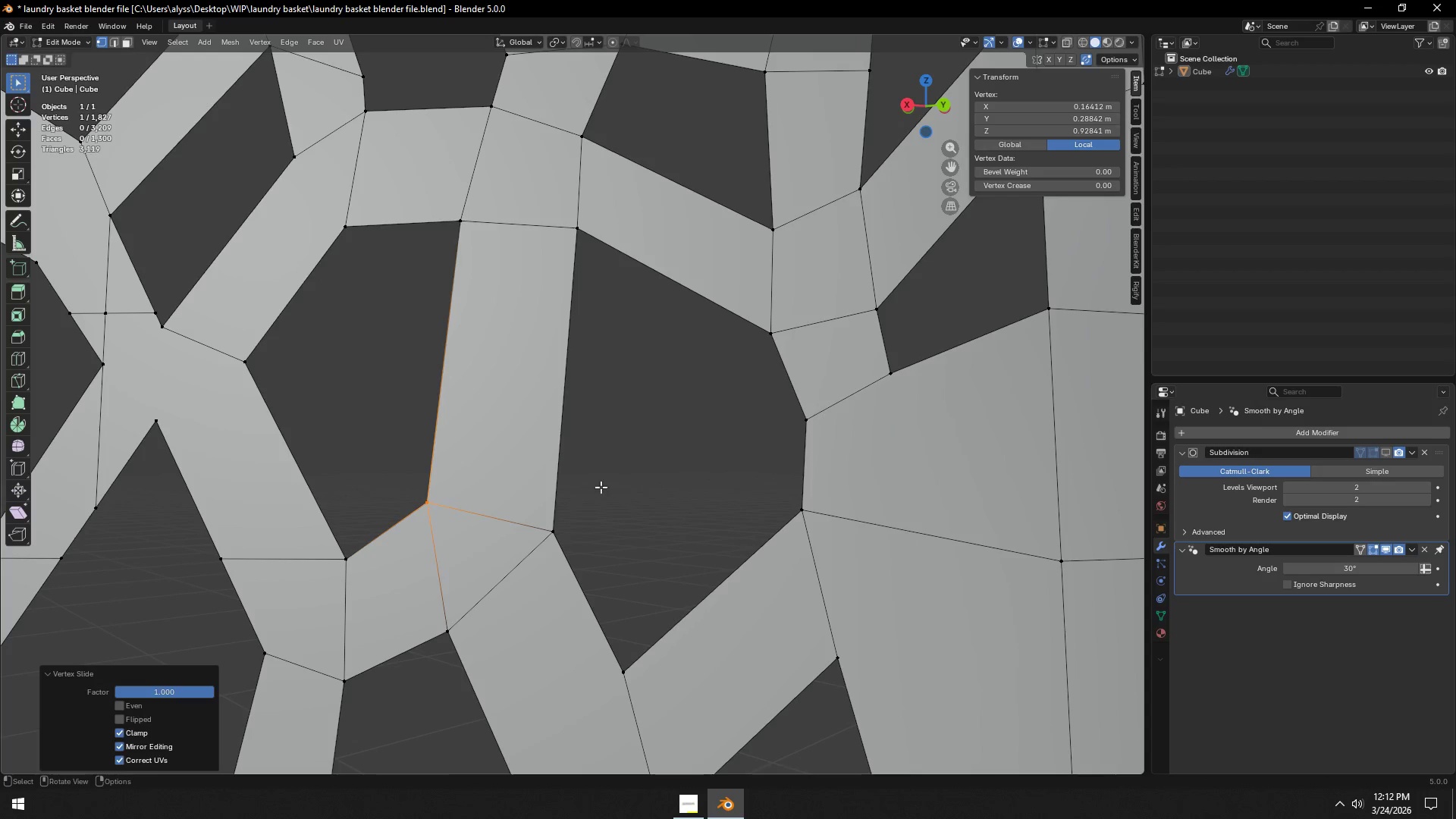 
key(2)
 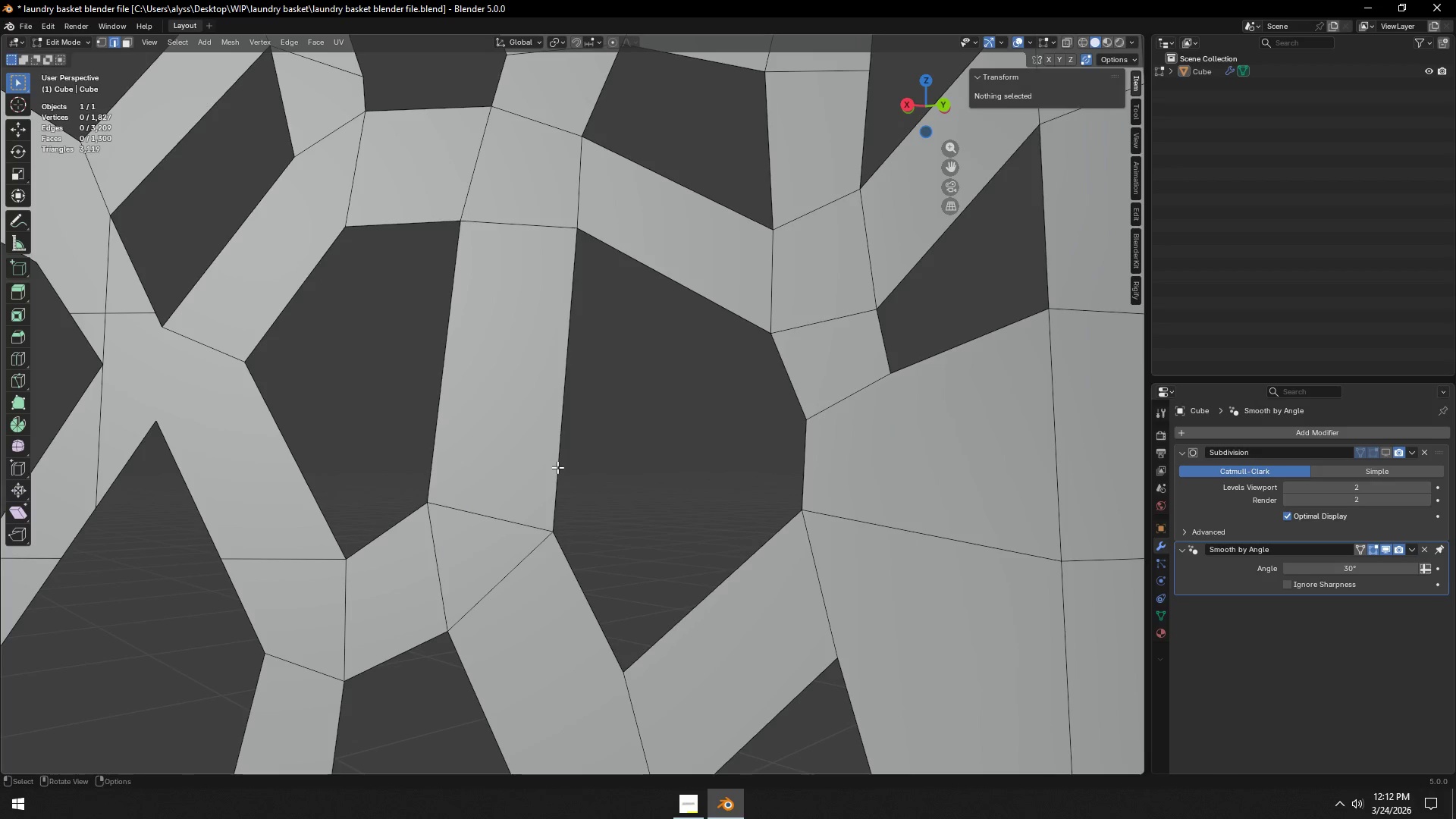 
left_click([557, 467])
 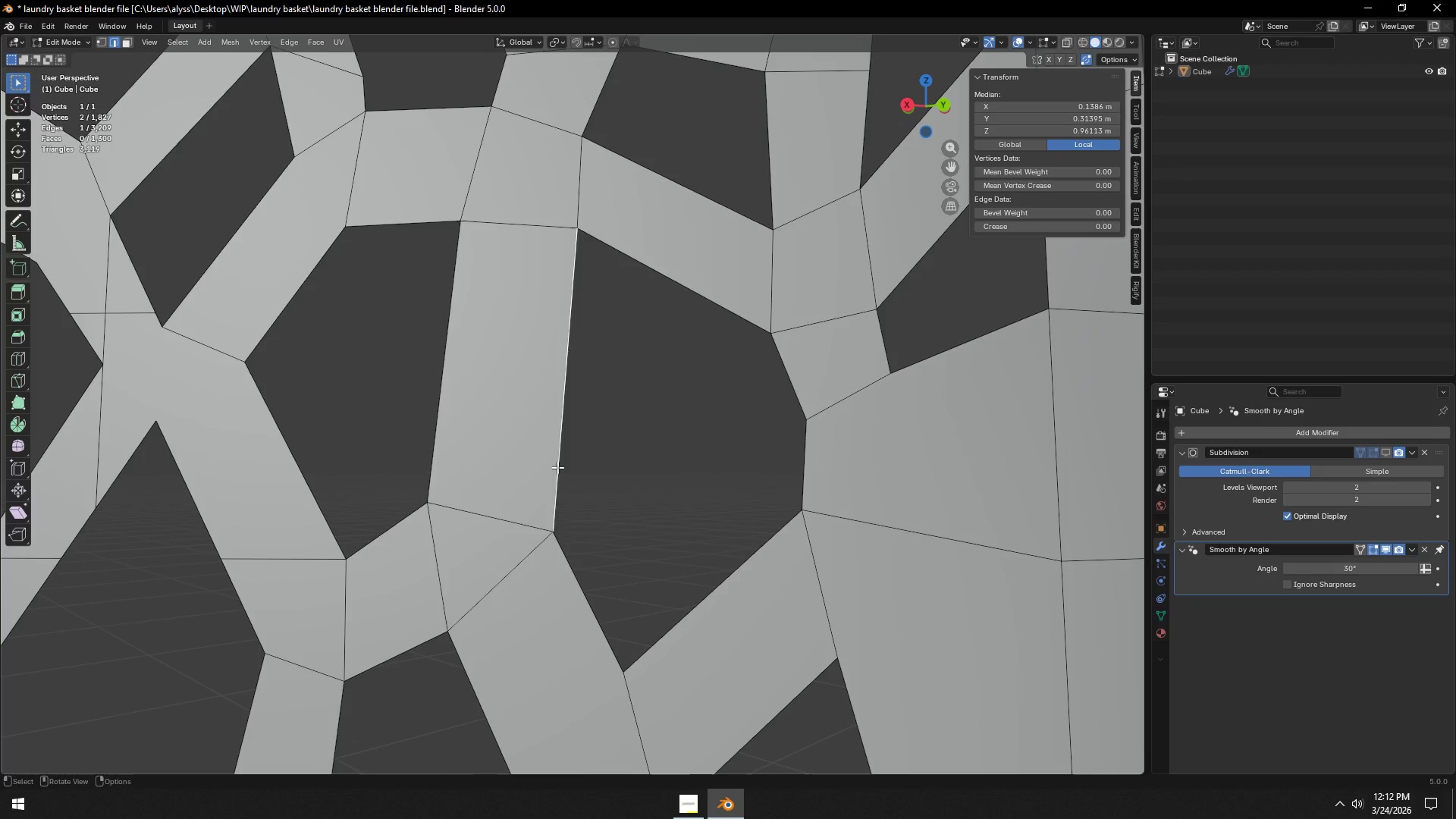 
right_click([557, 467])
 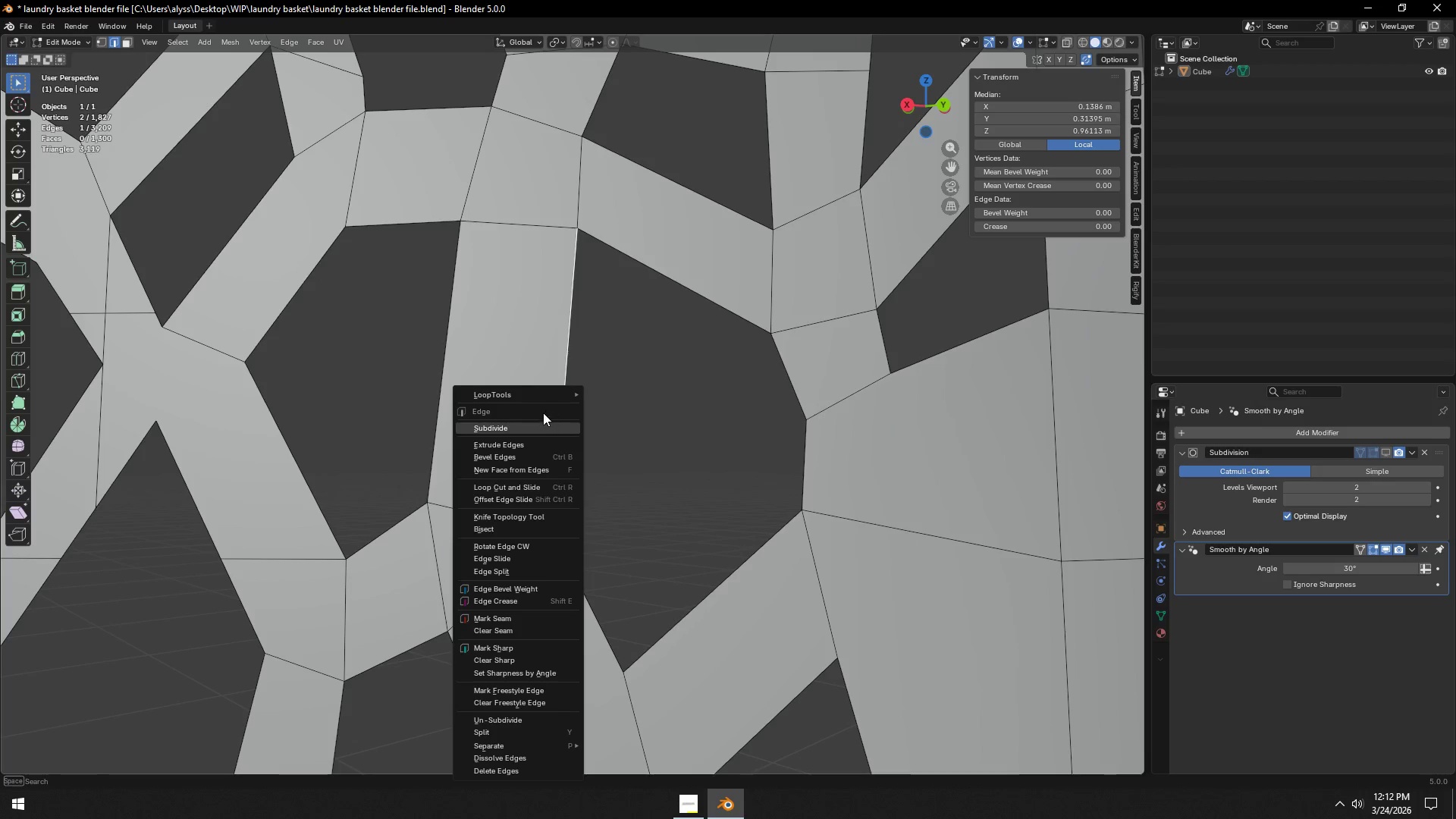 
left_click([535, 431])
 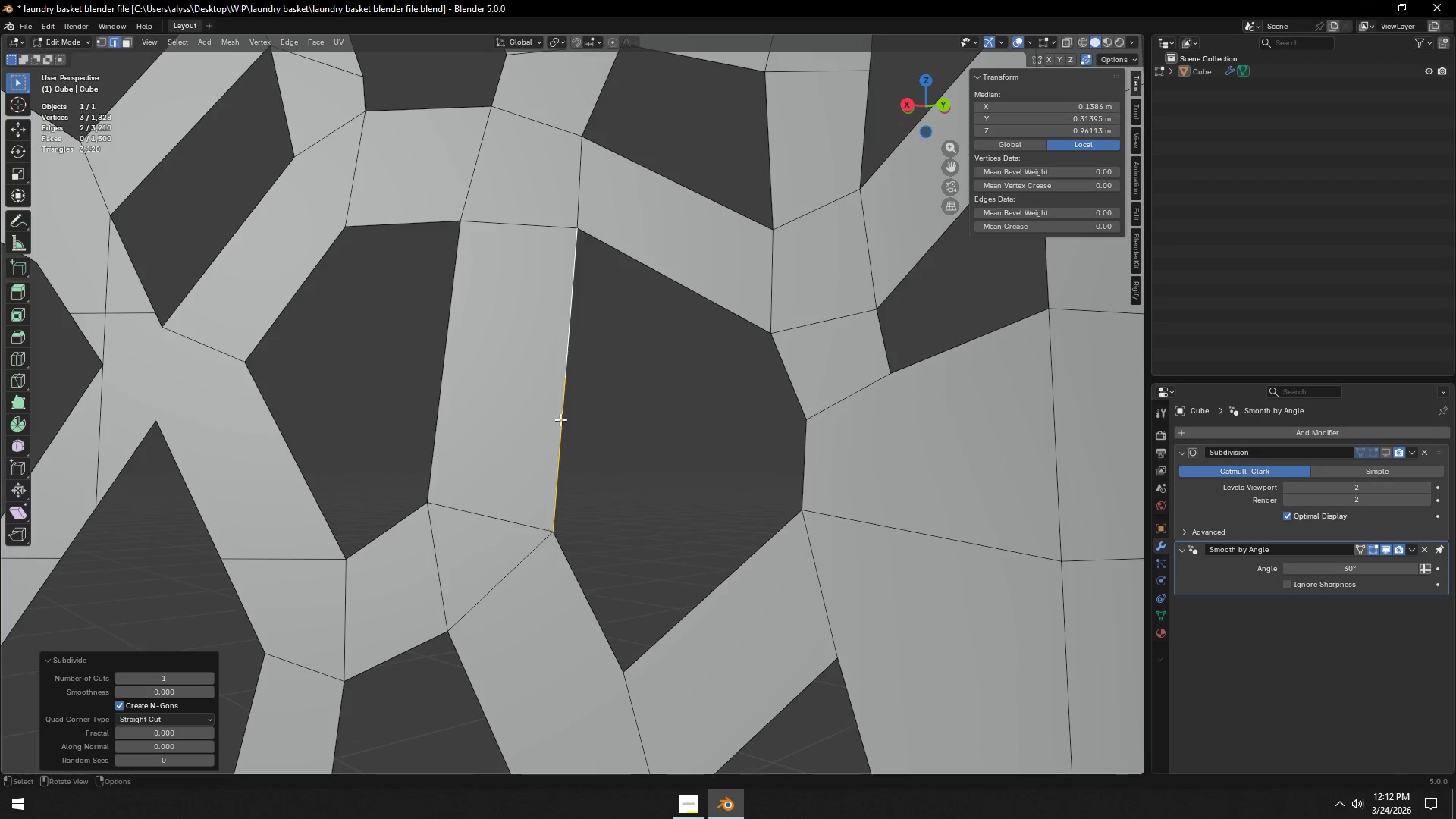 
key(1)
 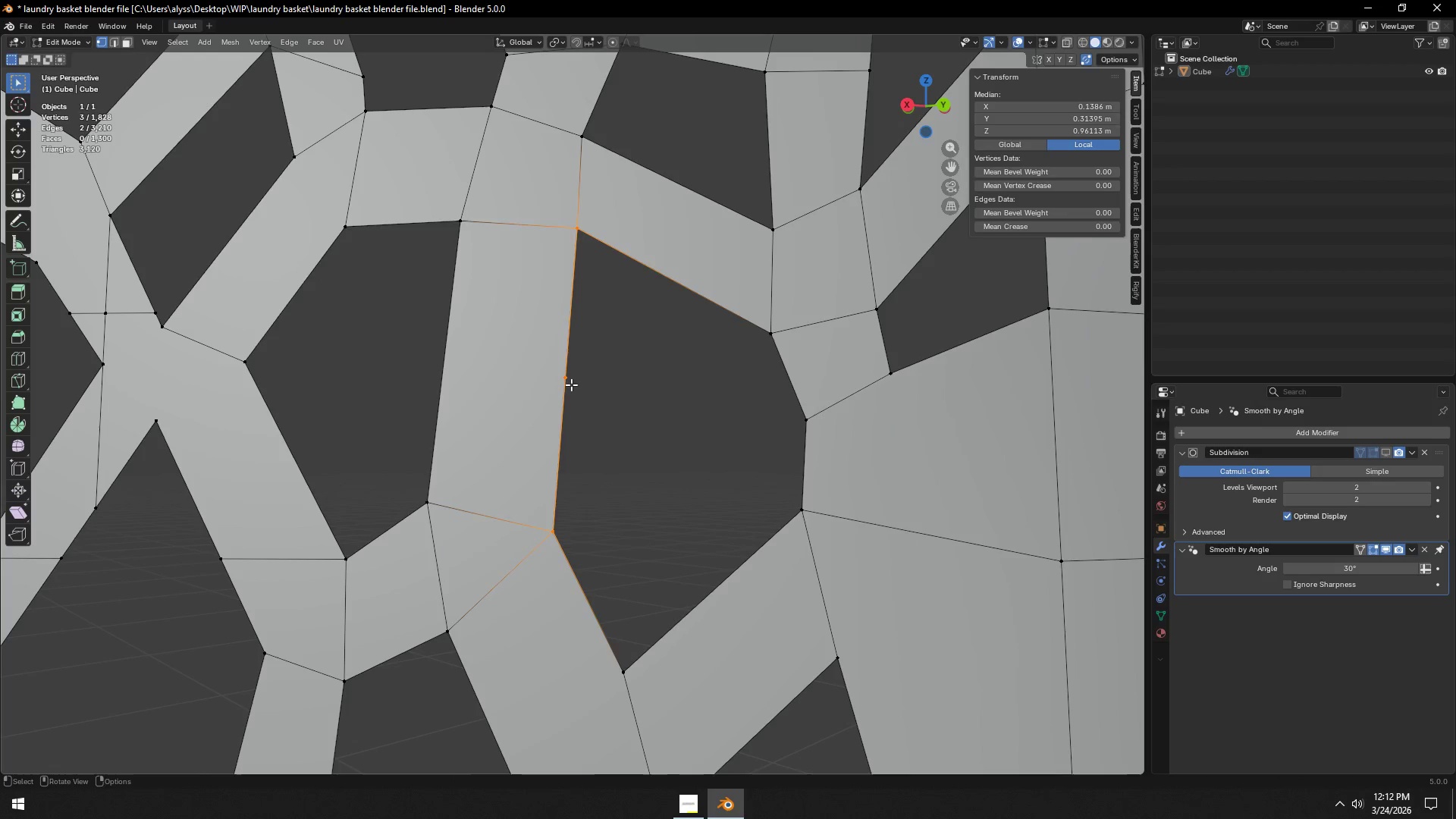 
left_click([571, 384])
 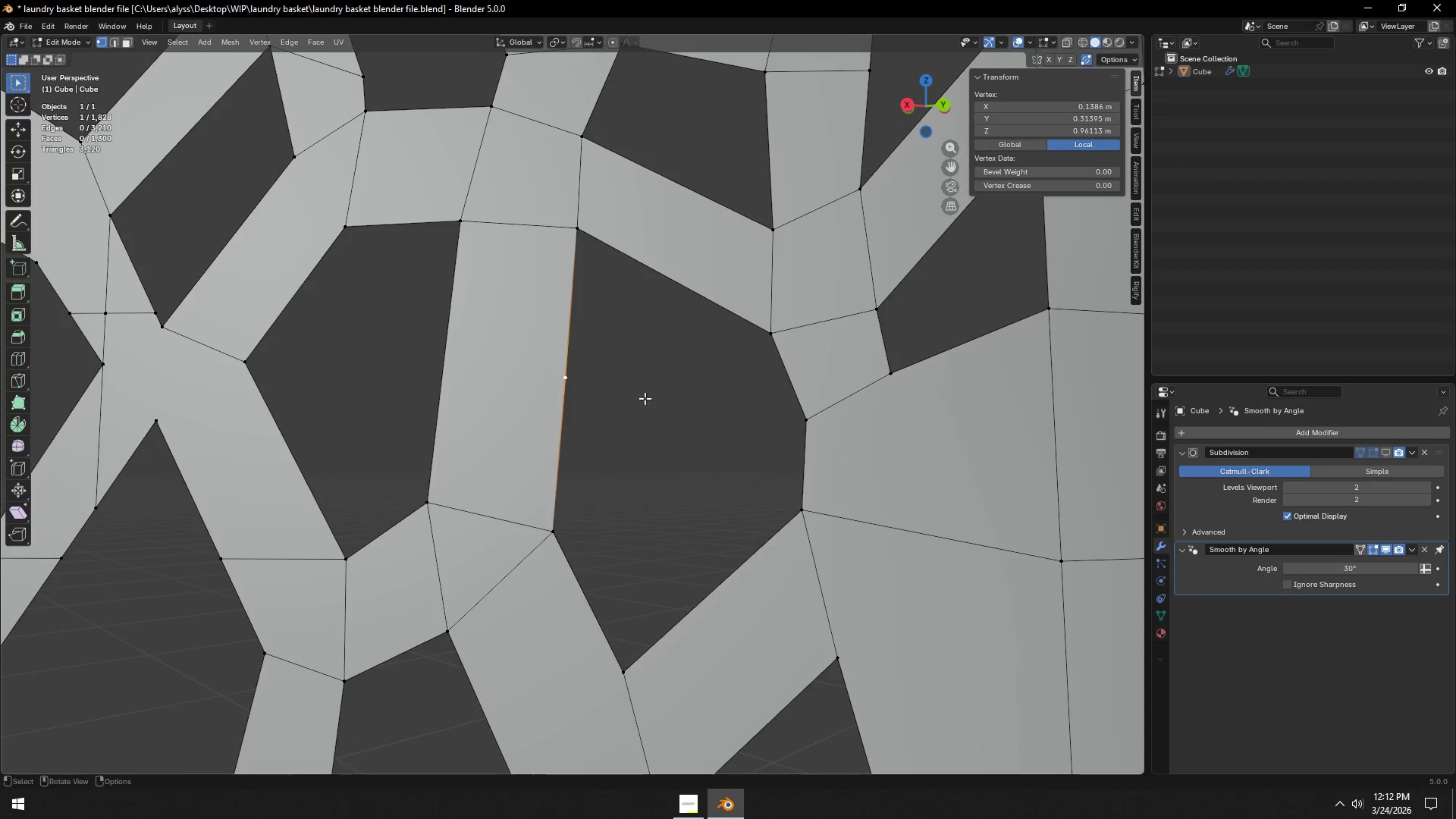 
type(gg)
 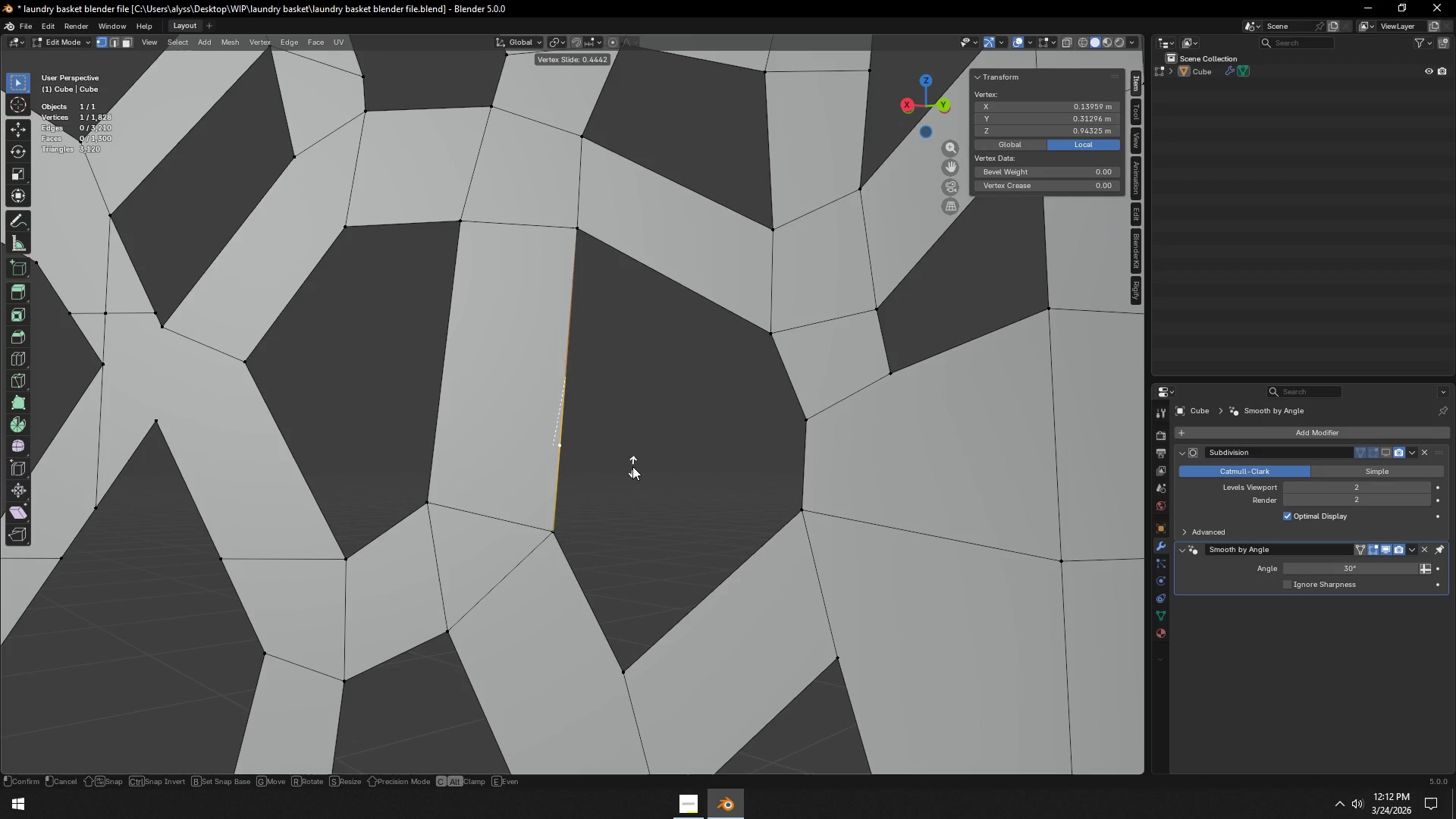 
left_click([632, 466])
 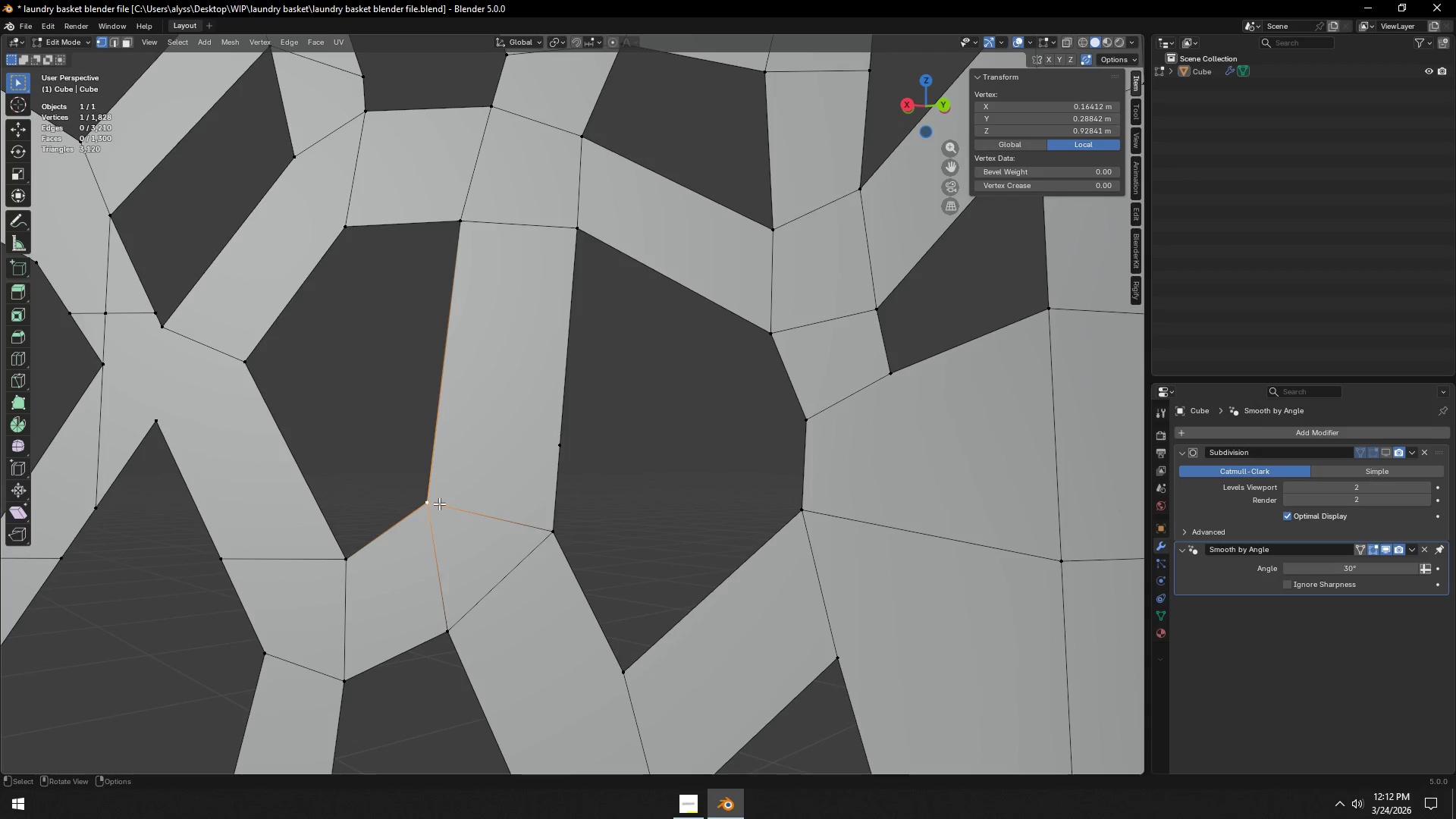 
hold_key(key=ShiftLeft, duration=0.42)
left_click([569, 448])
 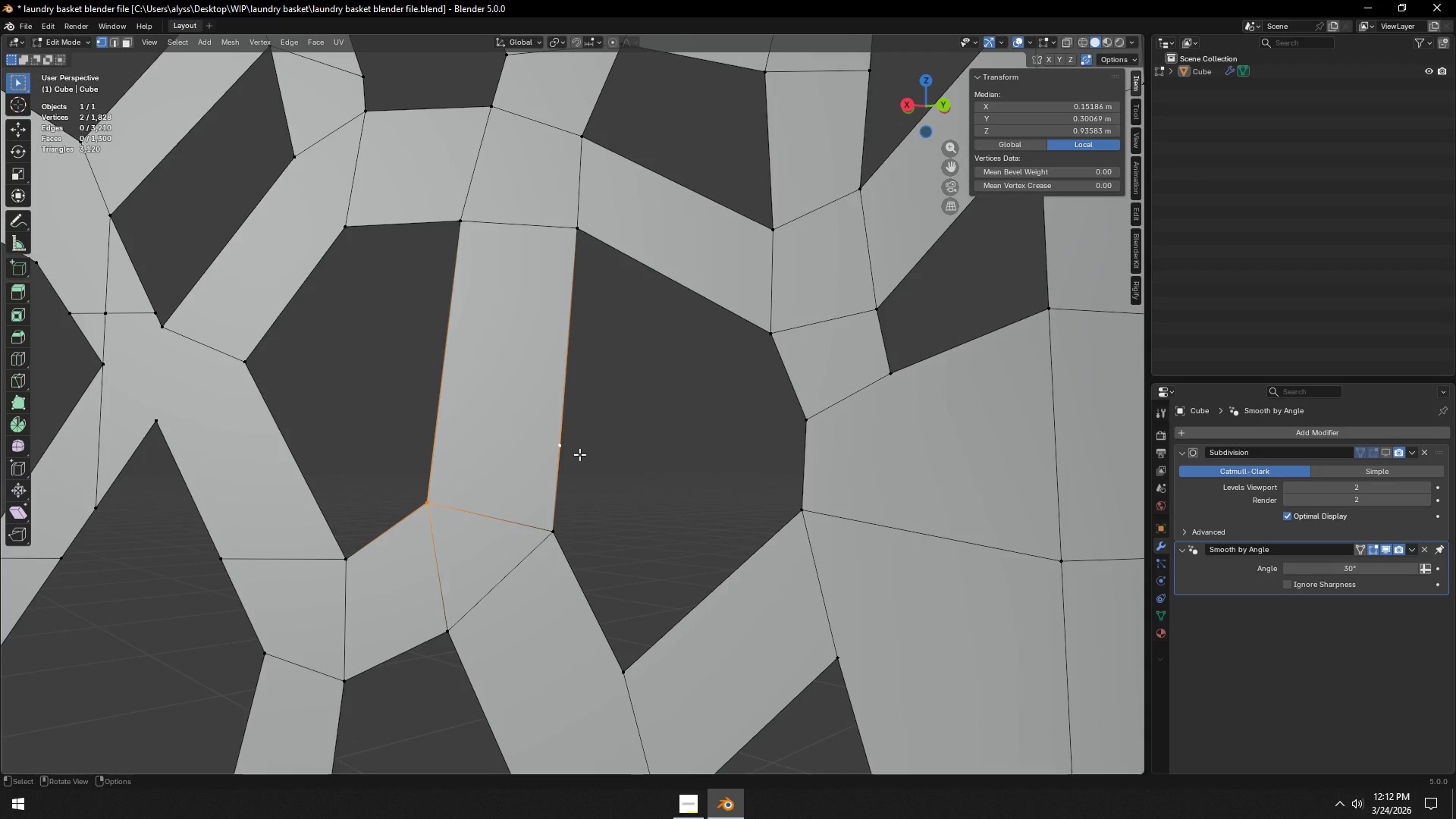 
type(j2)
 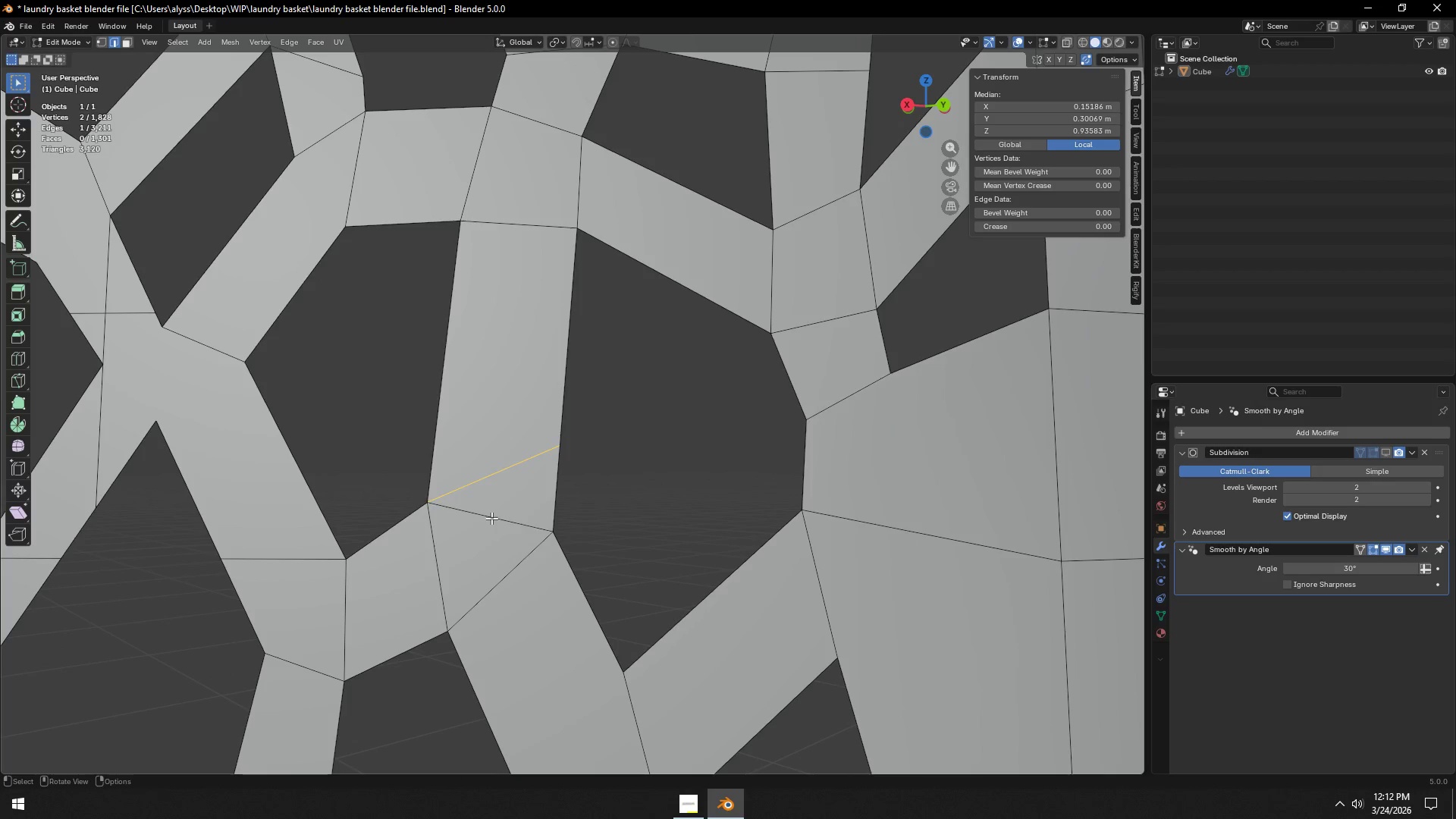 
left_click([491, 518])
 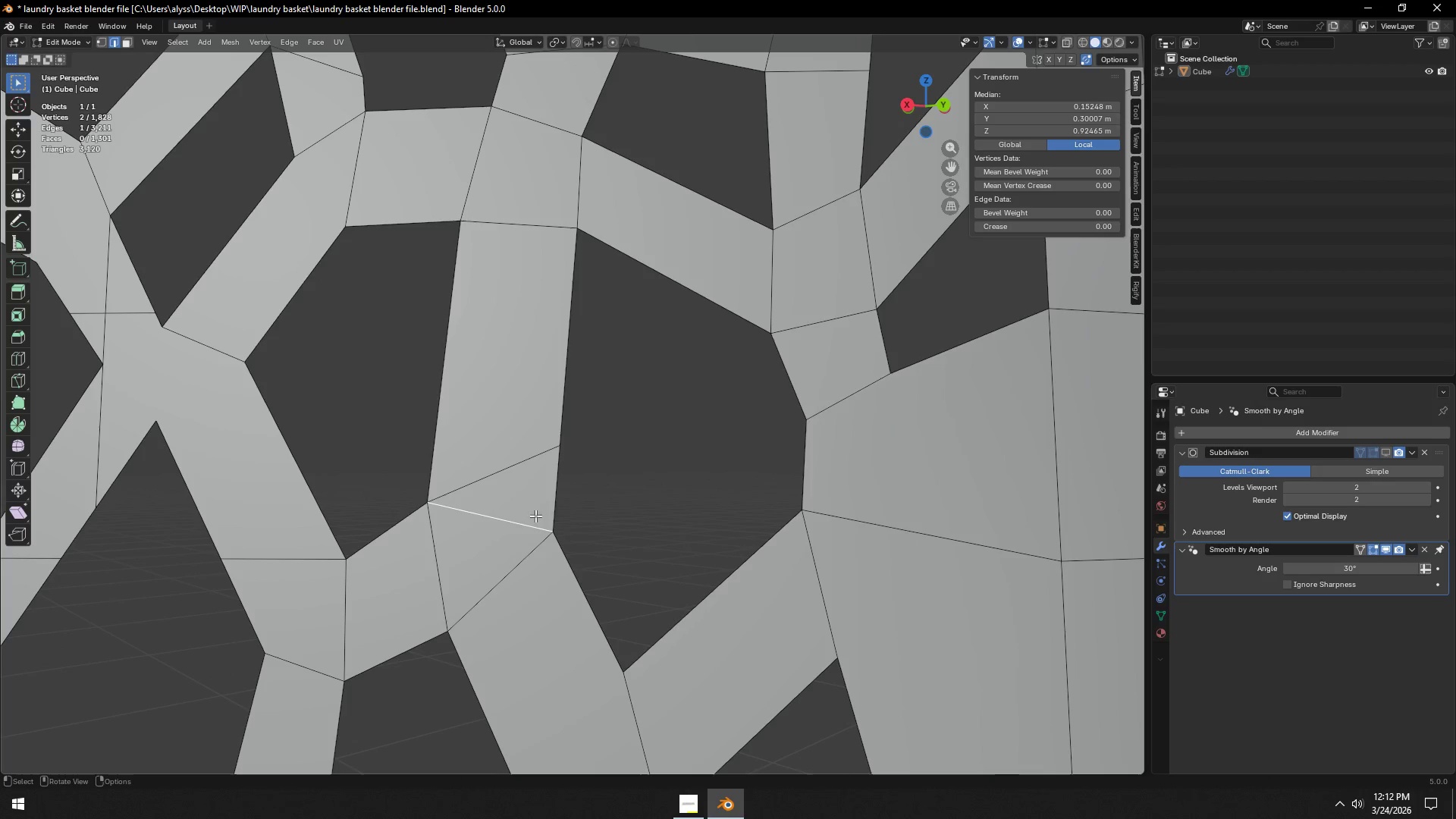 
key(Control+Z)
 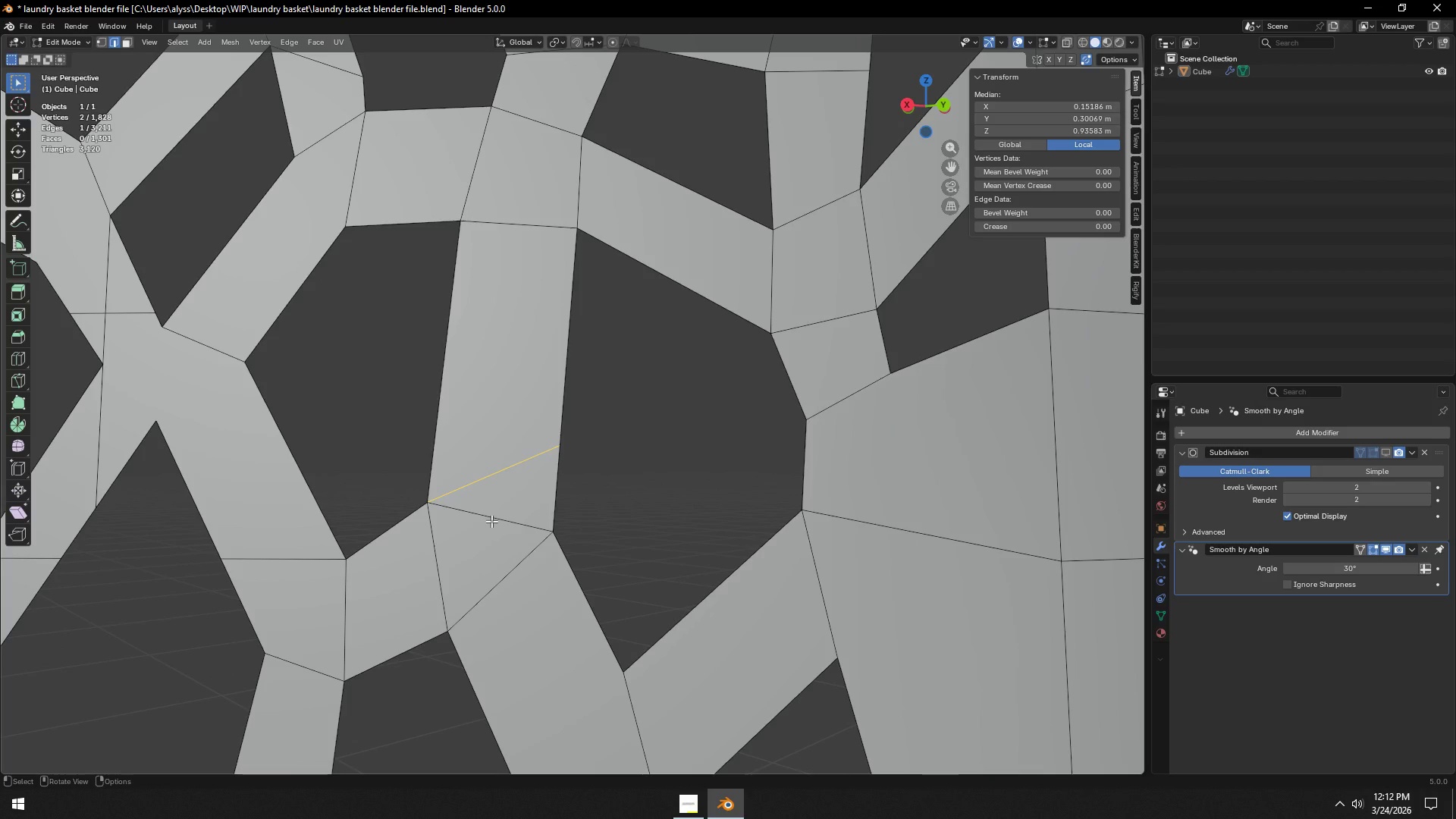 
left_click([491, 521])
 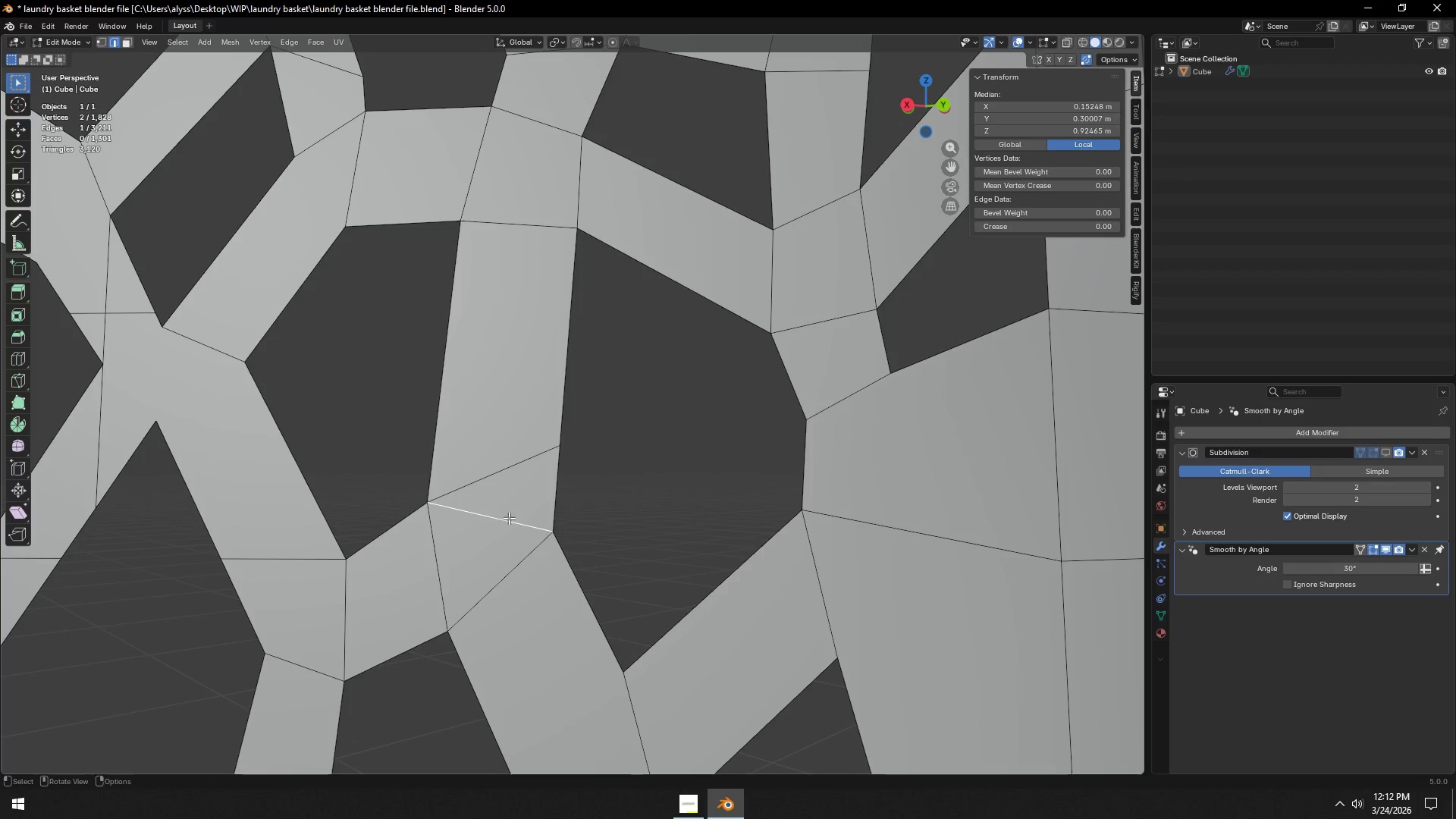 
key(Control+X)
 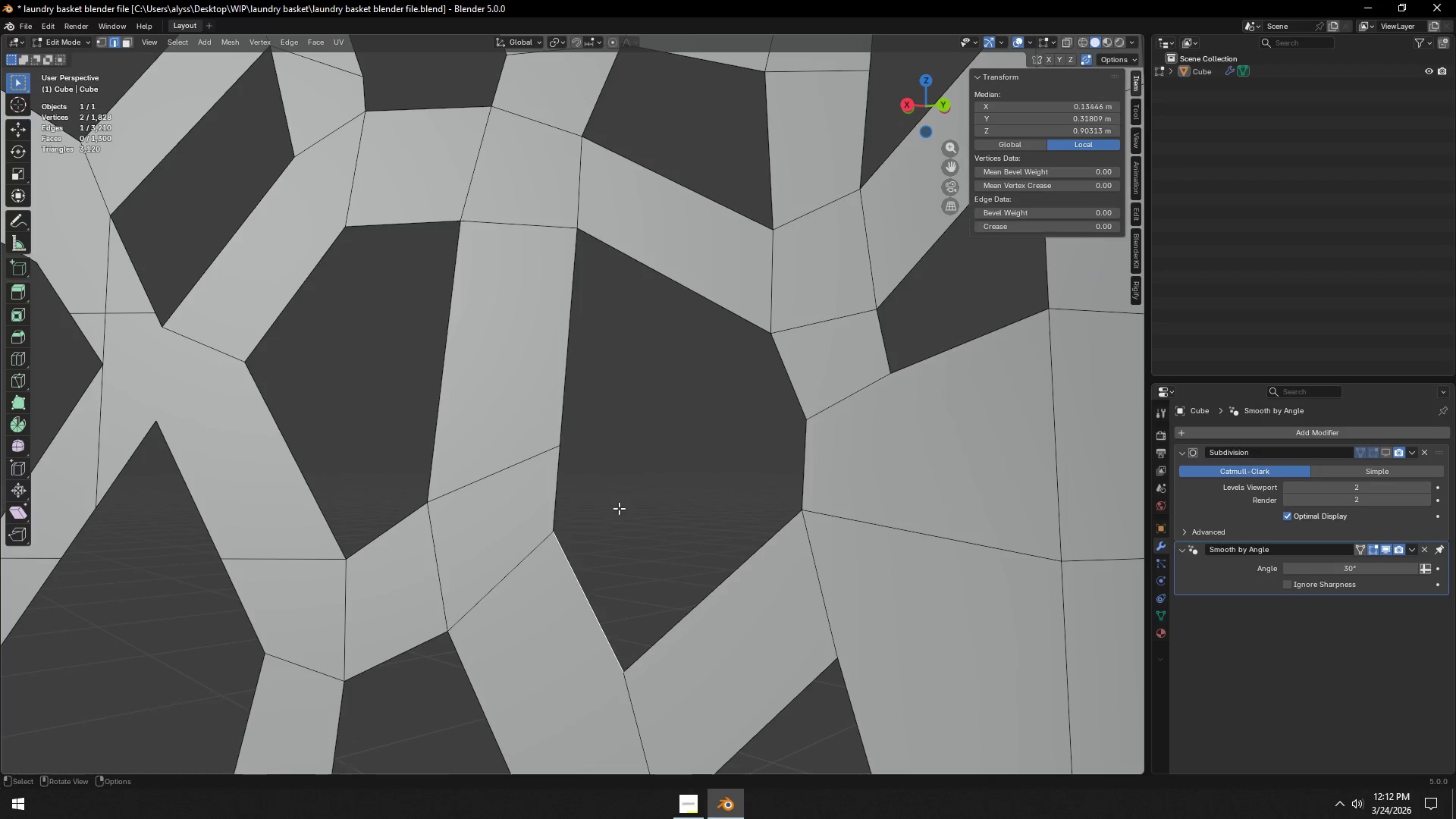 
hold_key(key=ShiftLeft, duration=0.7)
 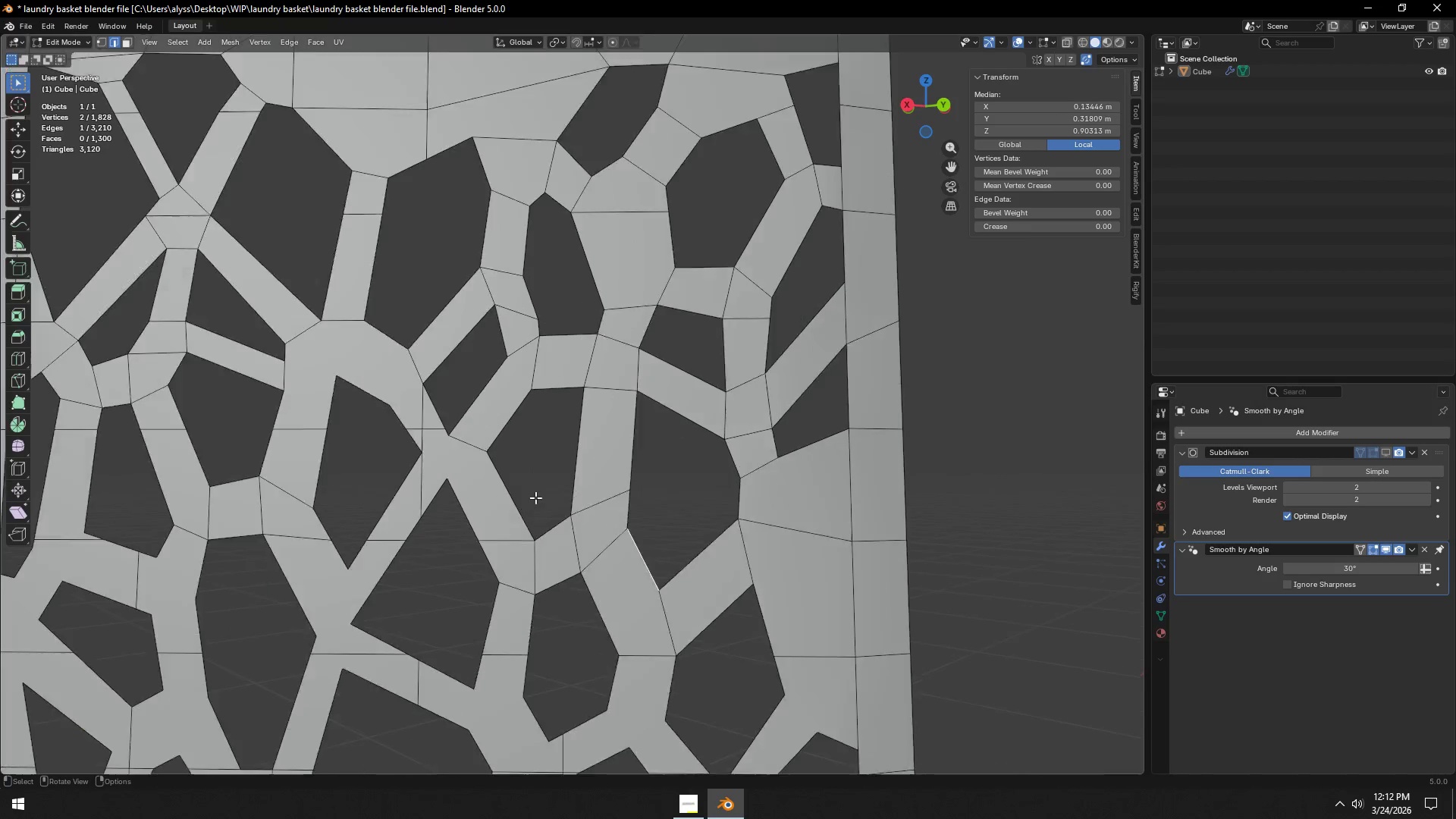 
scroll: coordinate [619, 508], scroll_direction: down, amount: 4.0
 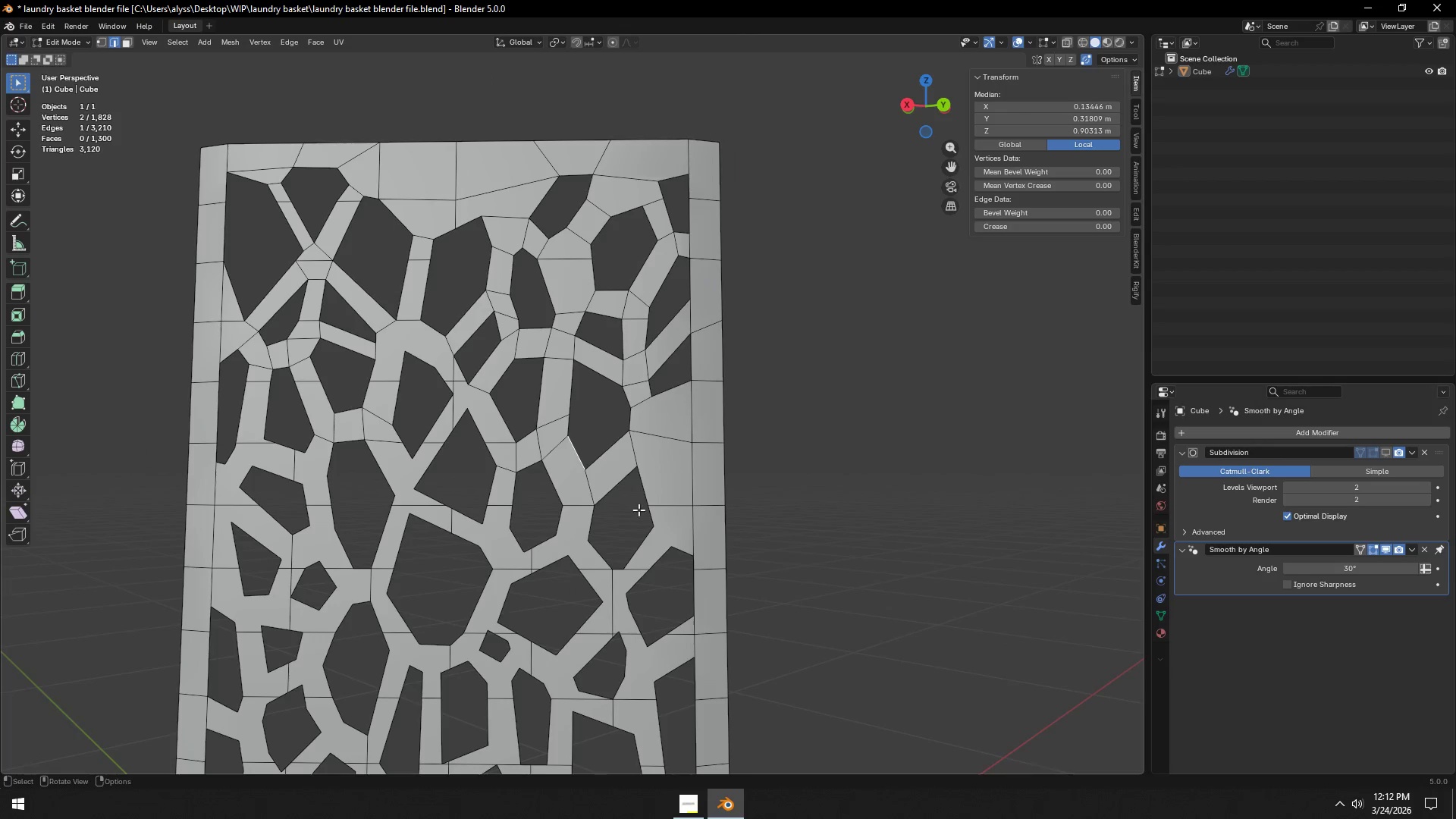 
key(Shift+ShiftLeft)
 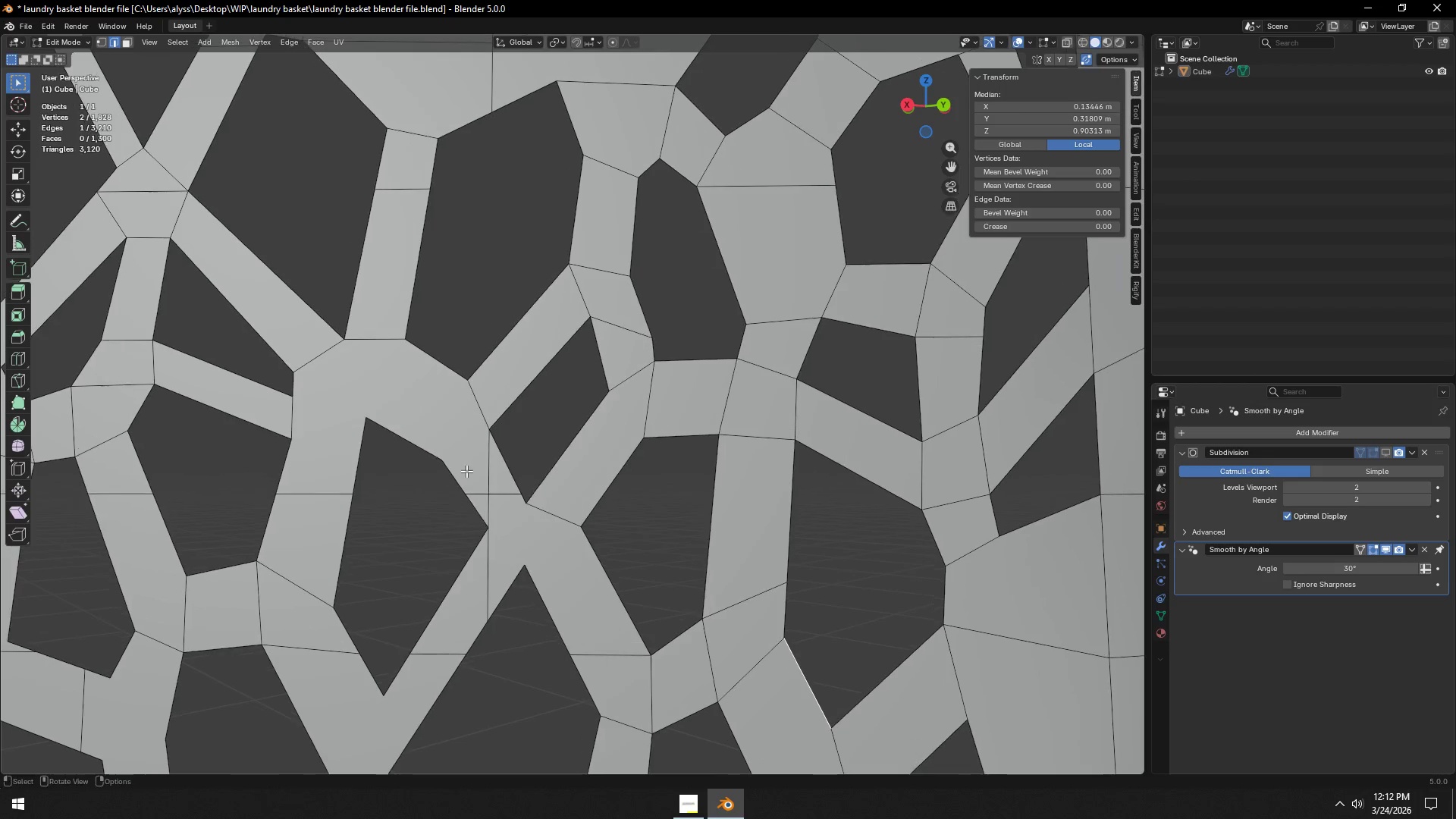 
scroll: coordinate [535, 497], scroll_direction: up, amount: 3.0
 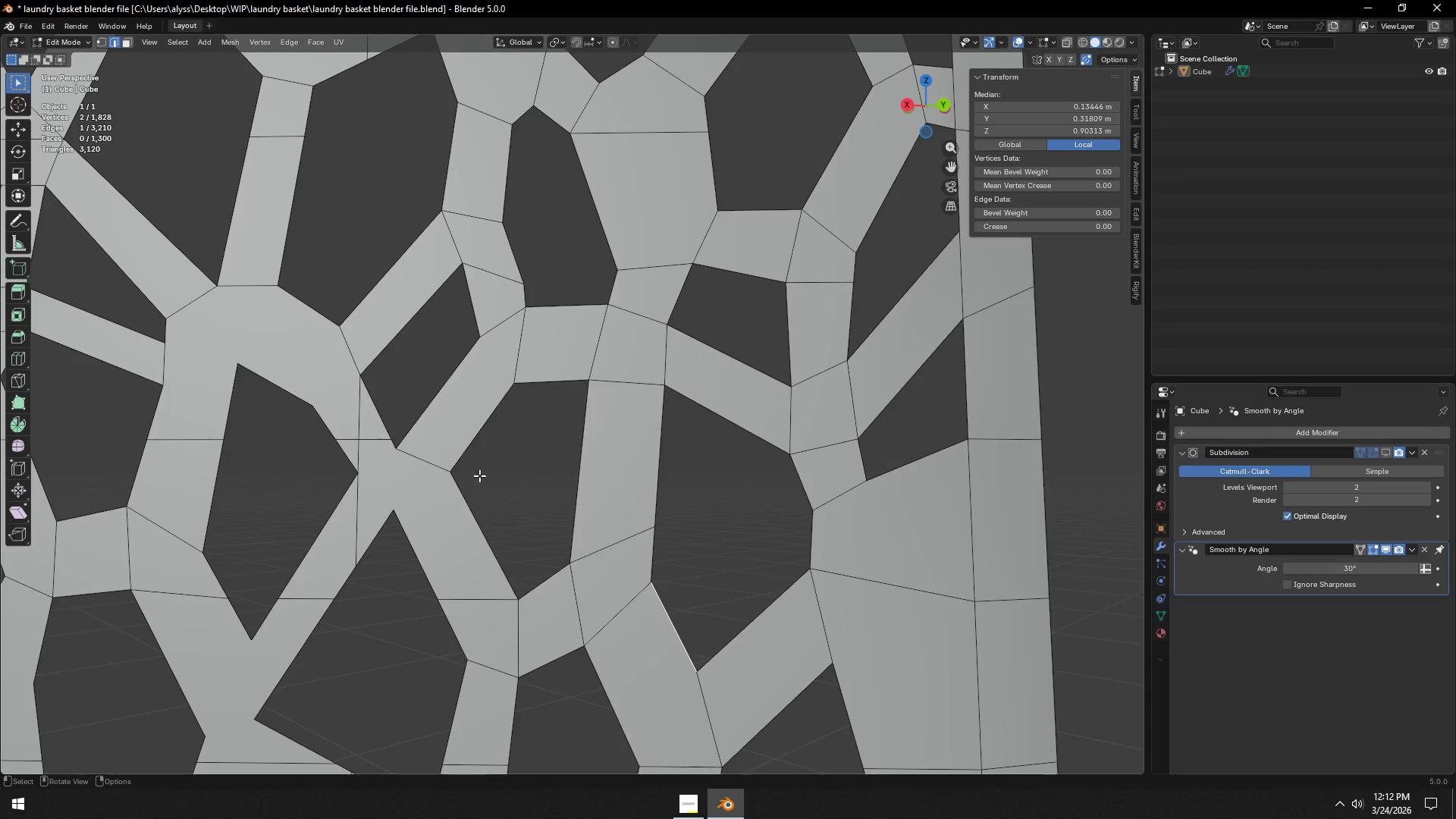 
key(1)
 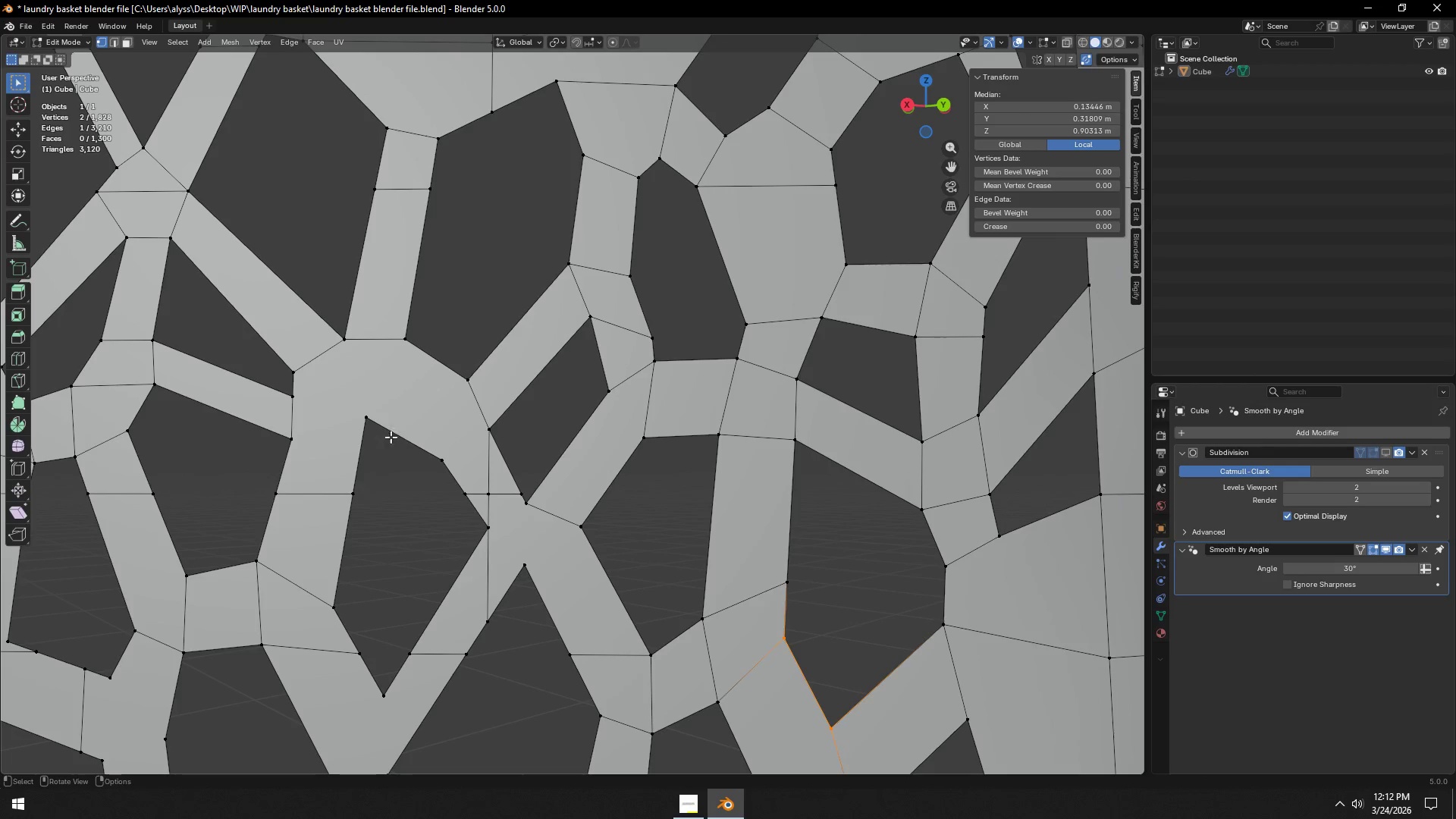 
hold_key(key=ShiftLeft, duration=0.31)
 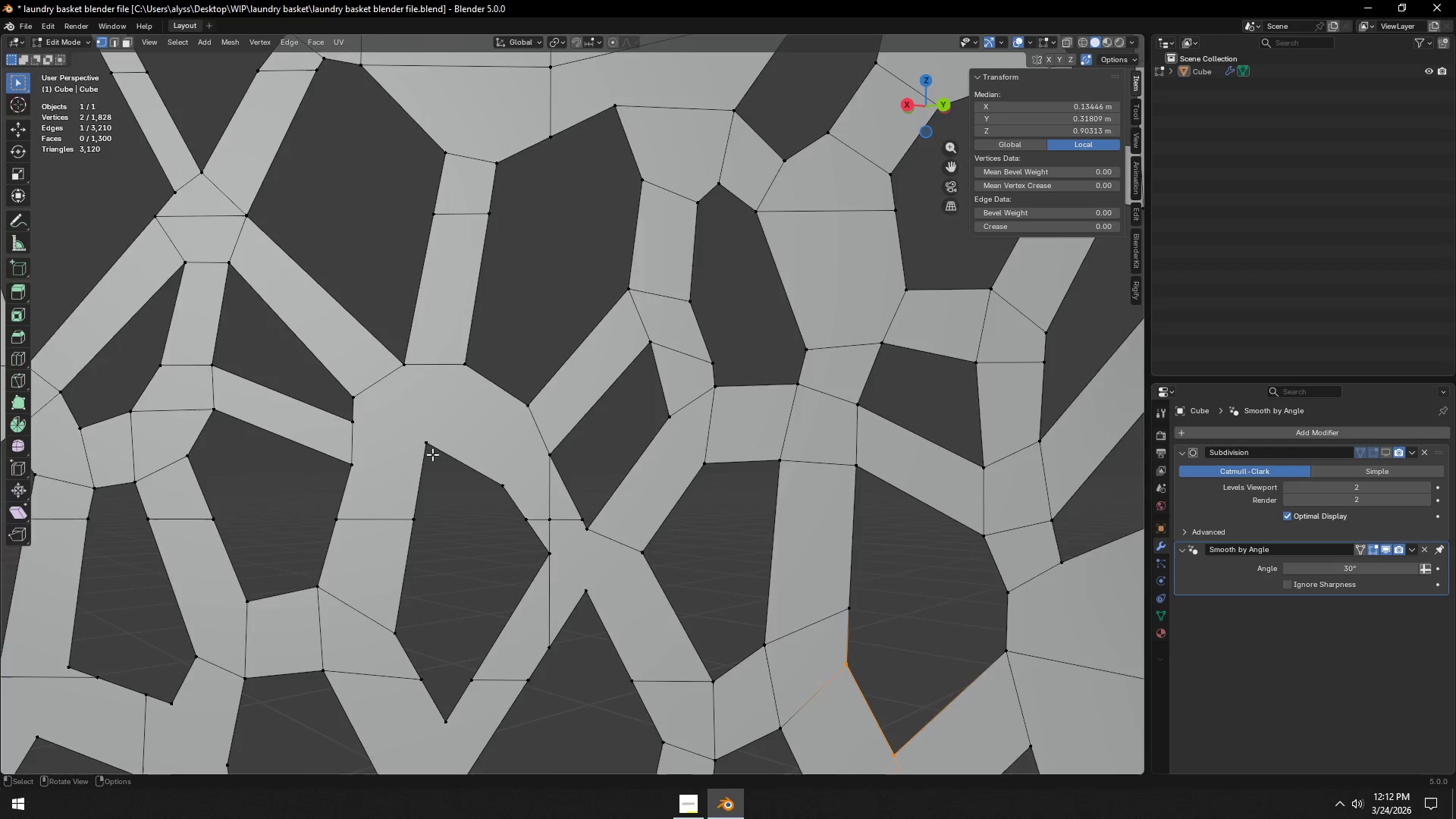 
scroll: coordinate [432, 454], scroll_direction: up, amount: 1.0
 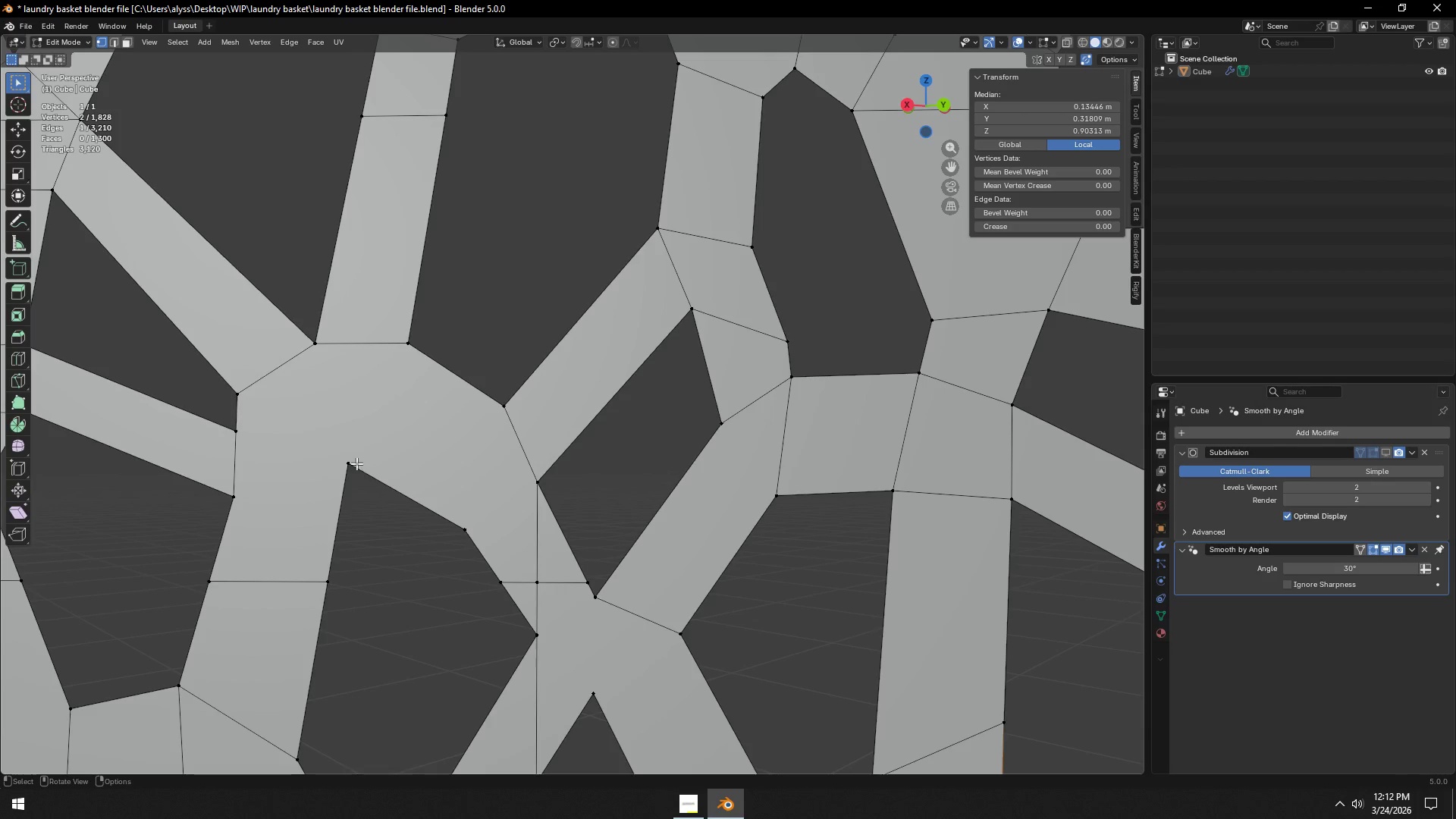 
left_click([355, 463])
 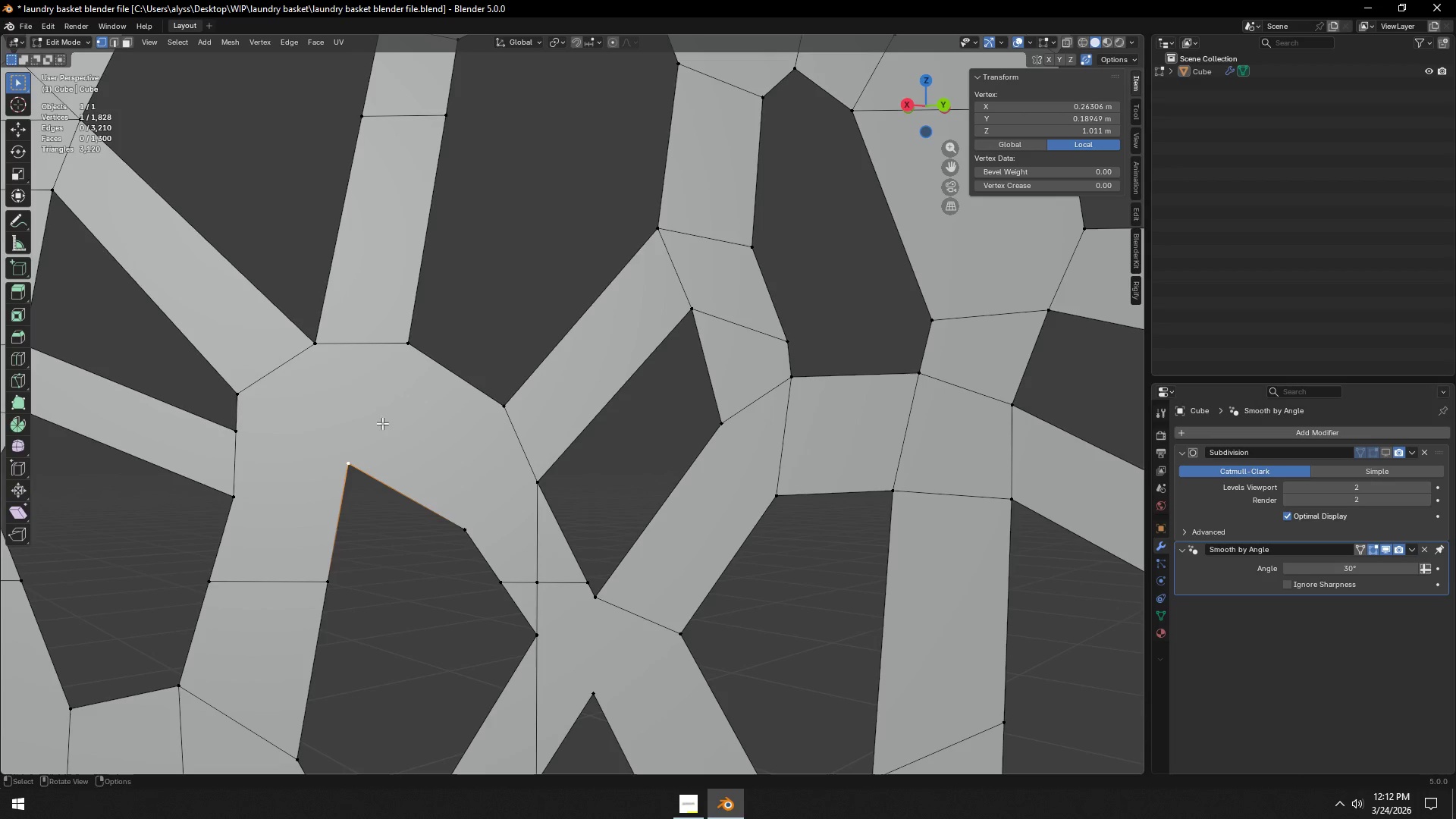 
hold_key(key=ShiftLeft, duration=0.5)
left_click([410, 350])
 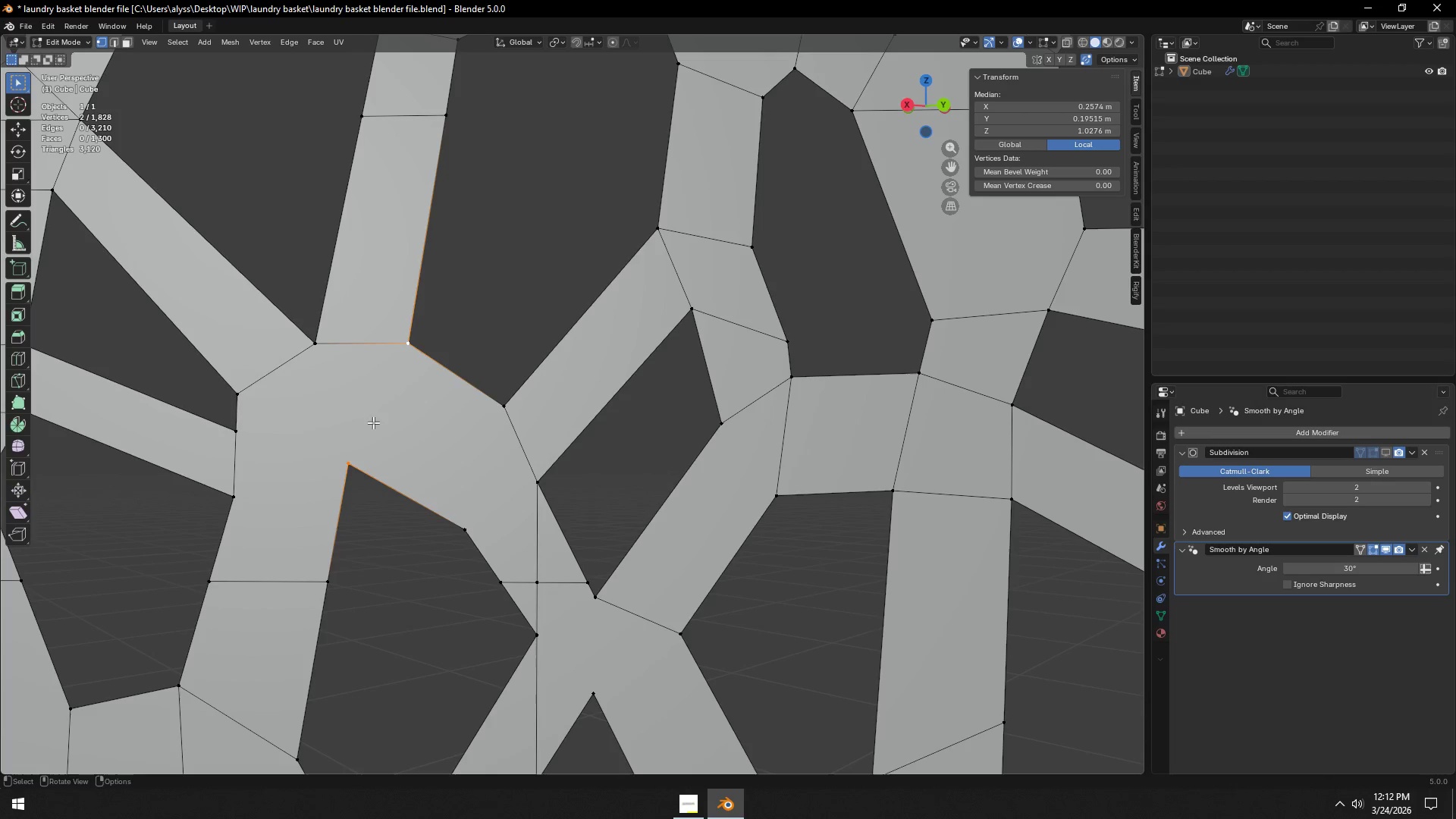 
key(J)
 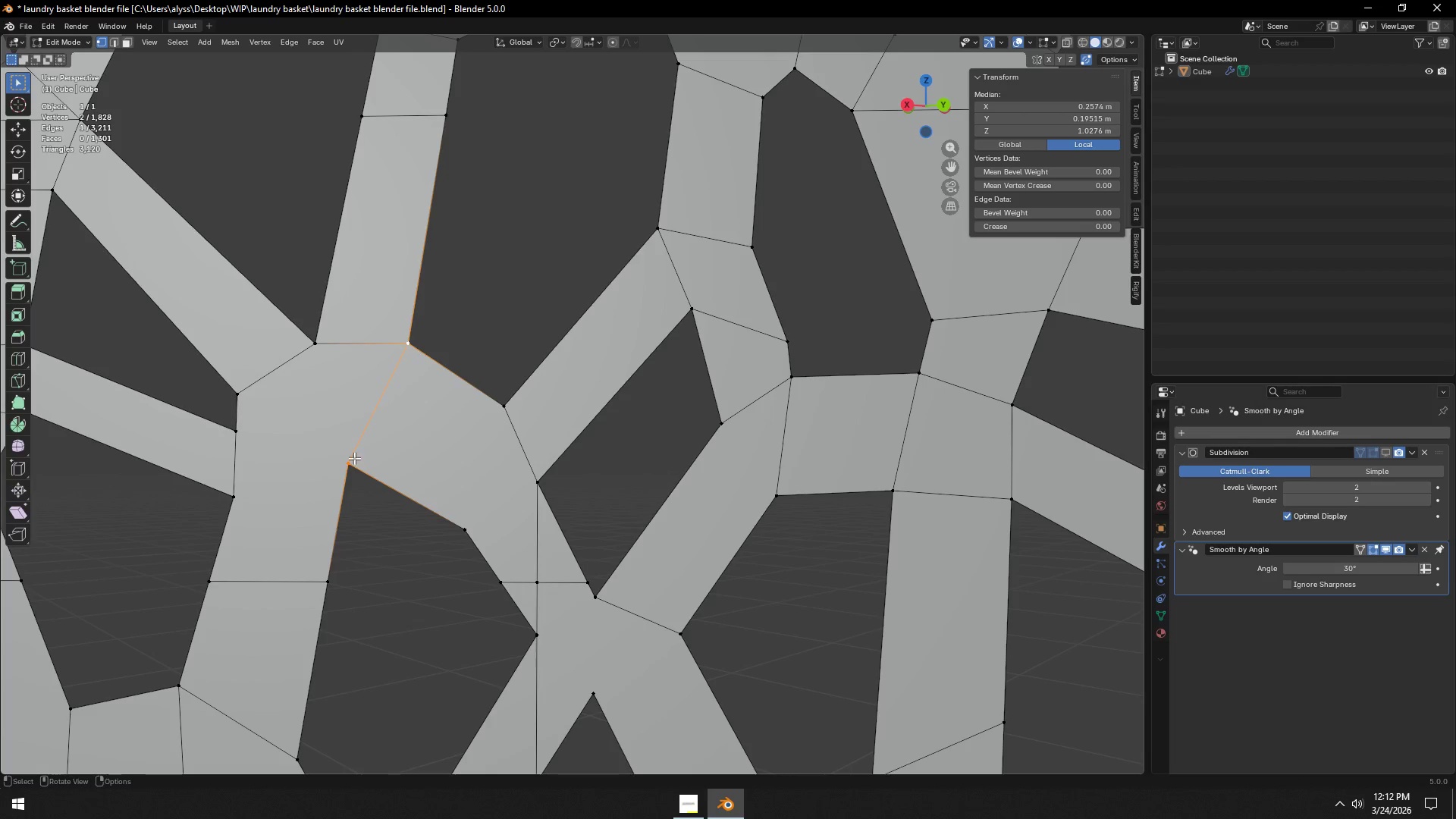 
left_click([352, 463])
 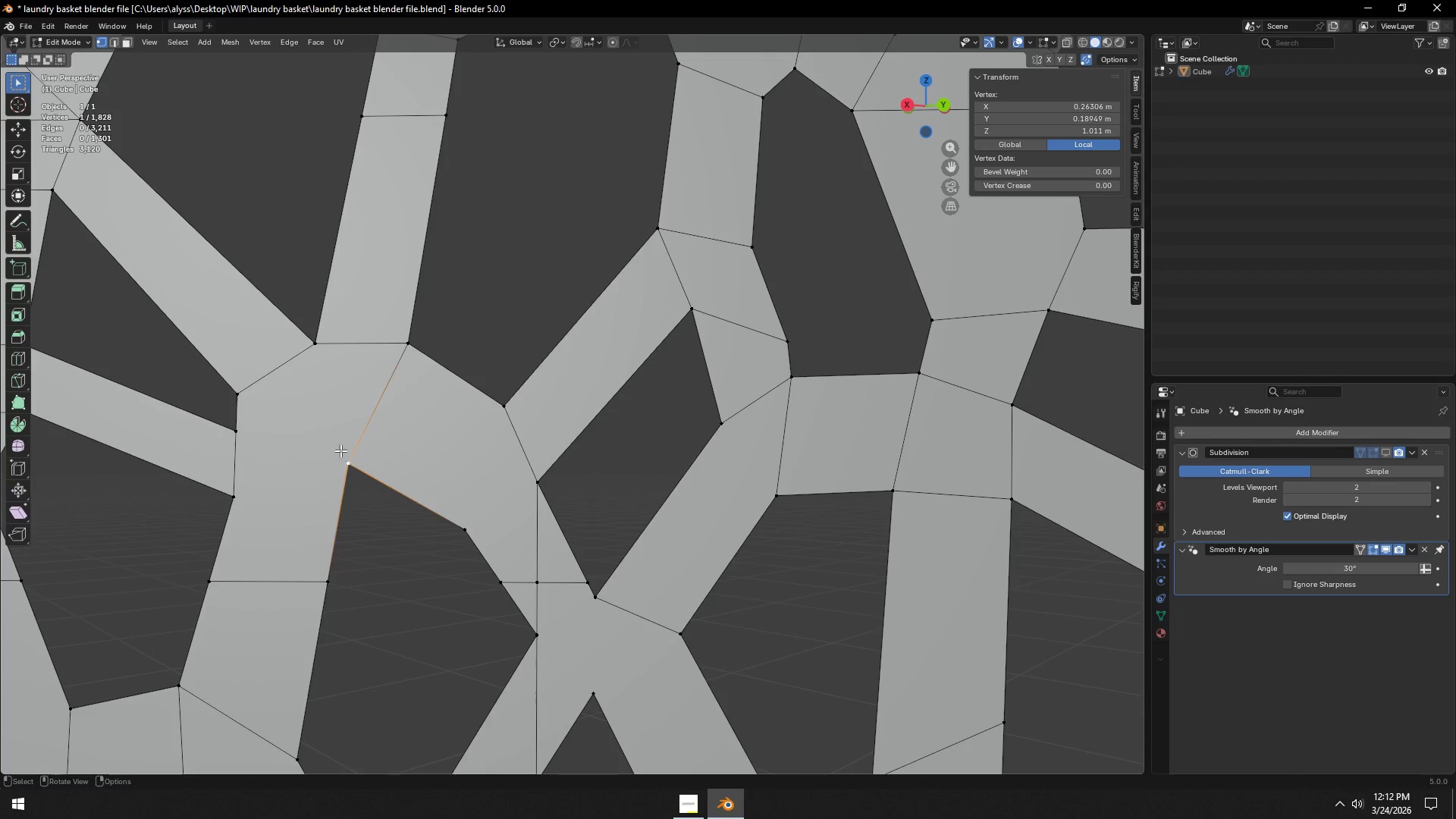 
hold_key(key=ShiftLeft, duration=0.53)
left_click([238, 395])
 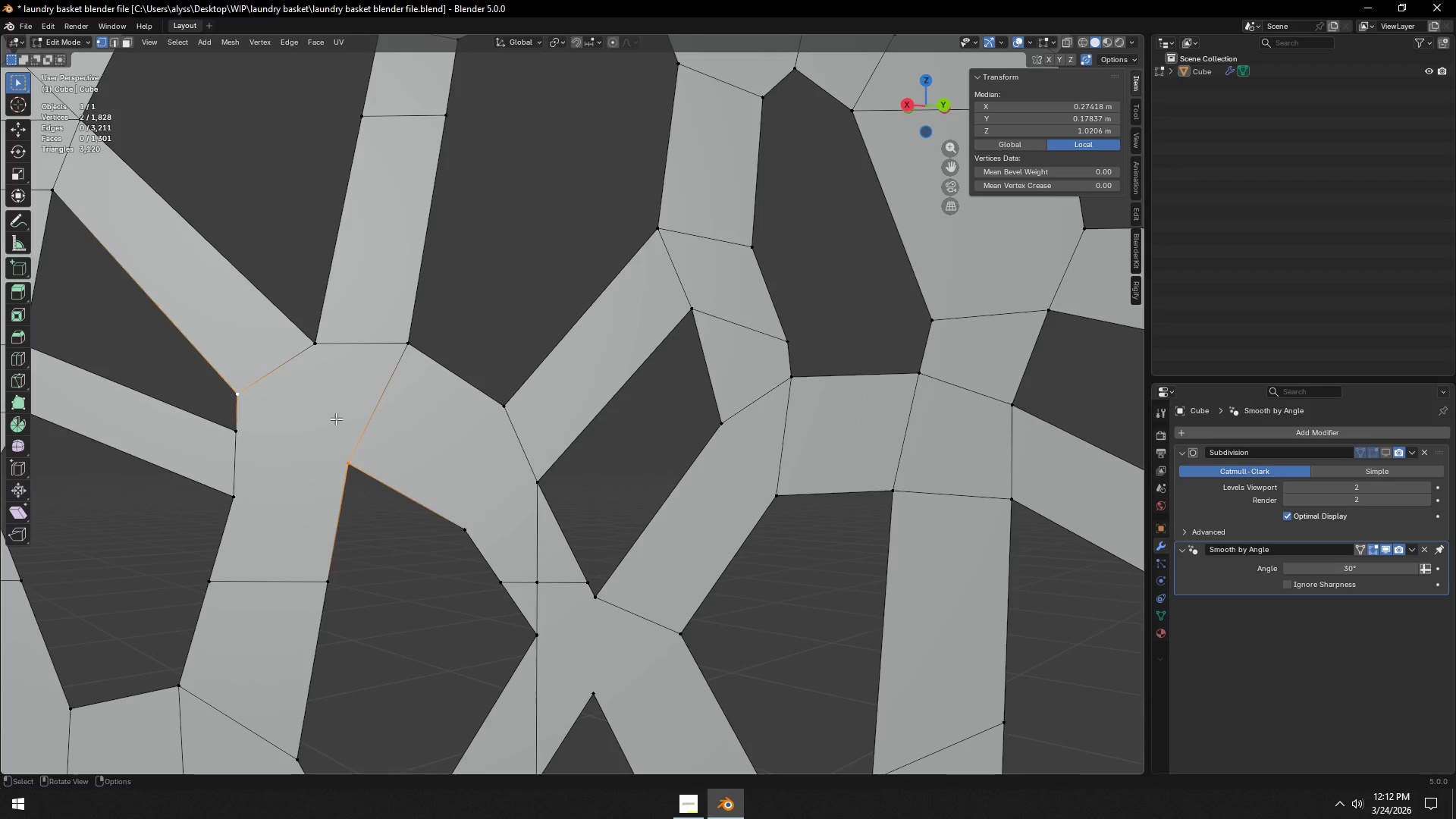 
key(J)
 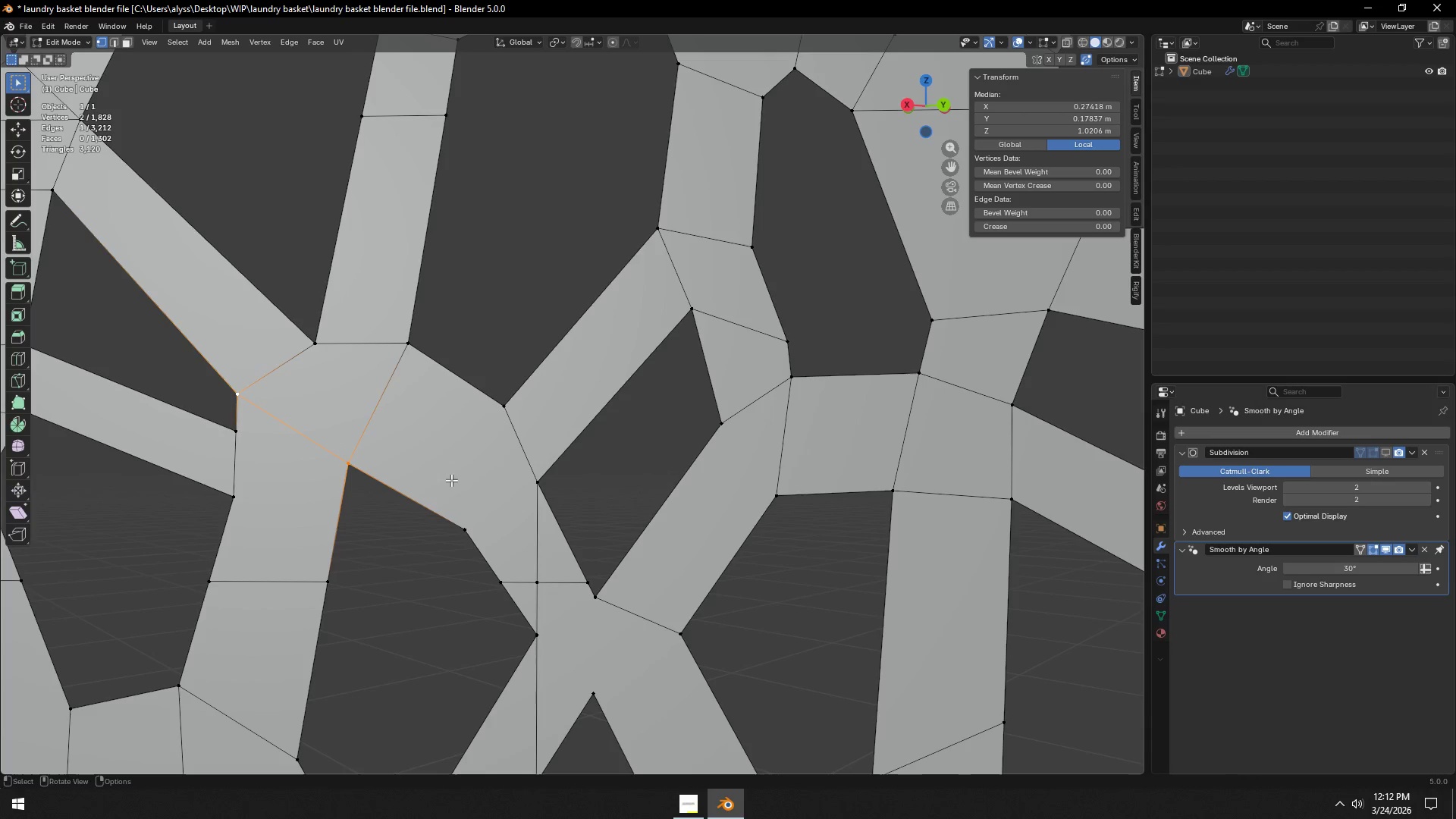 
left_click([463, 524])
 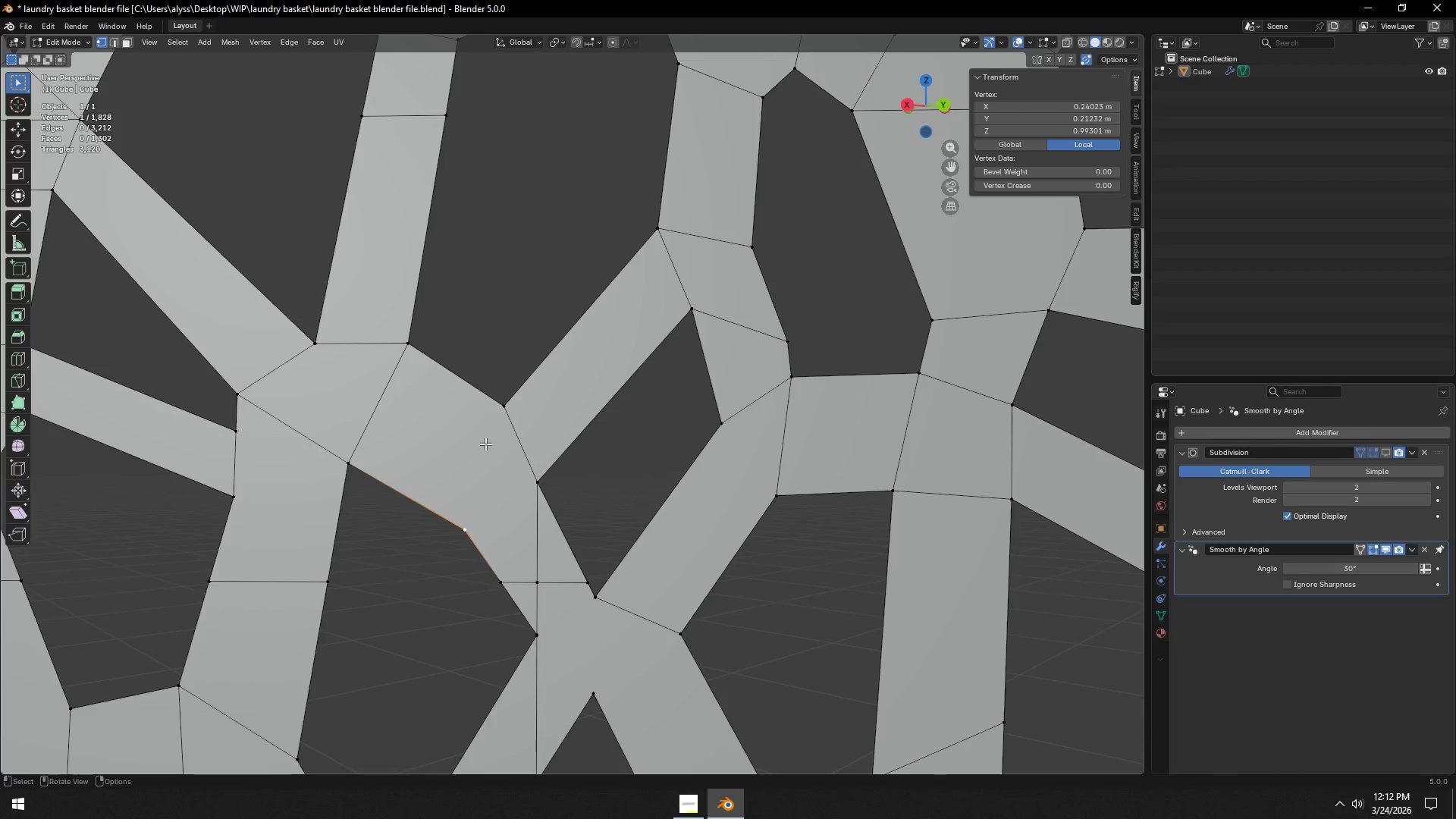 
hold_key(key=ShiftLeft, duration=0.42)
left_click([504, 409])
 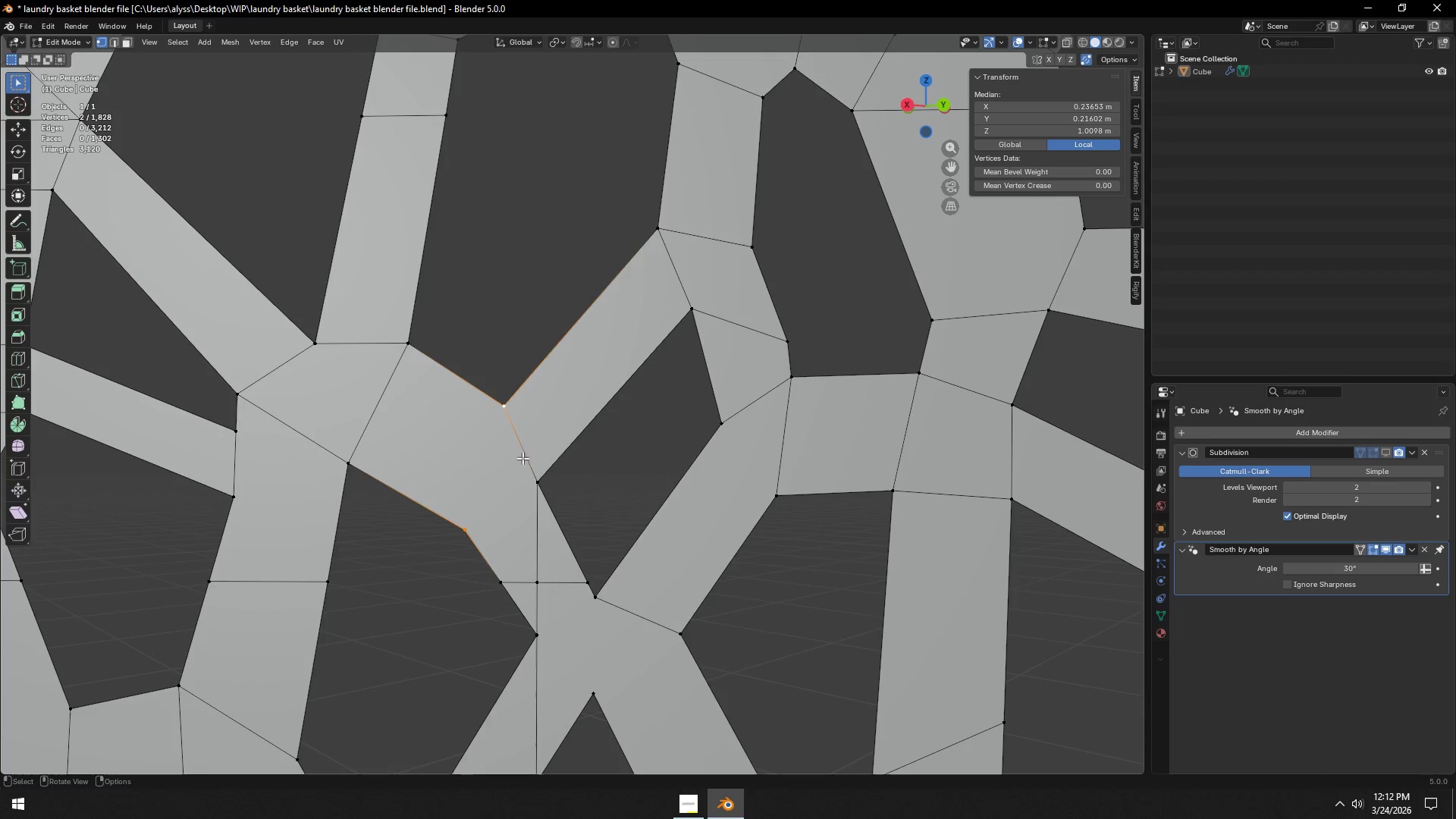 
key(J)
 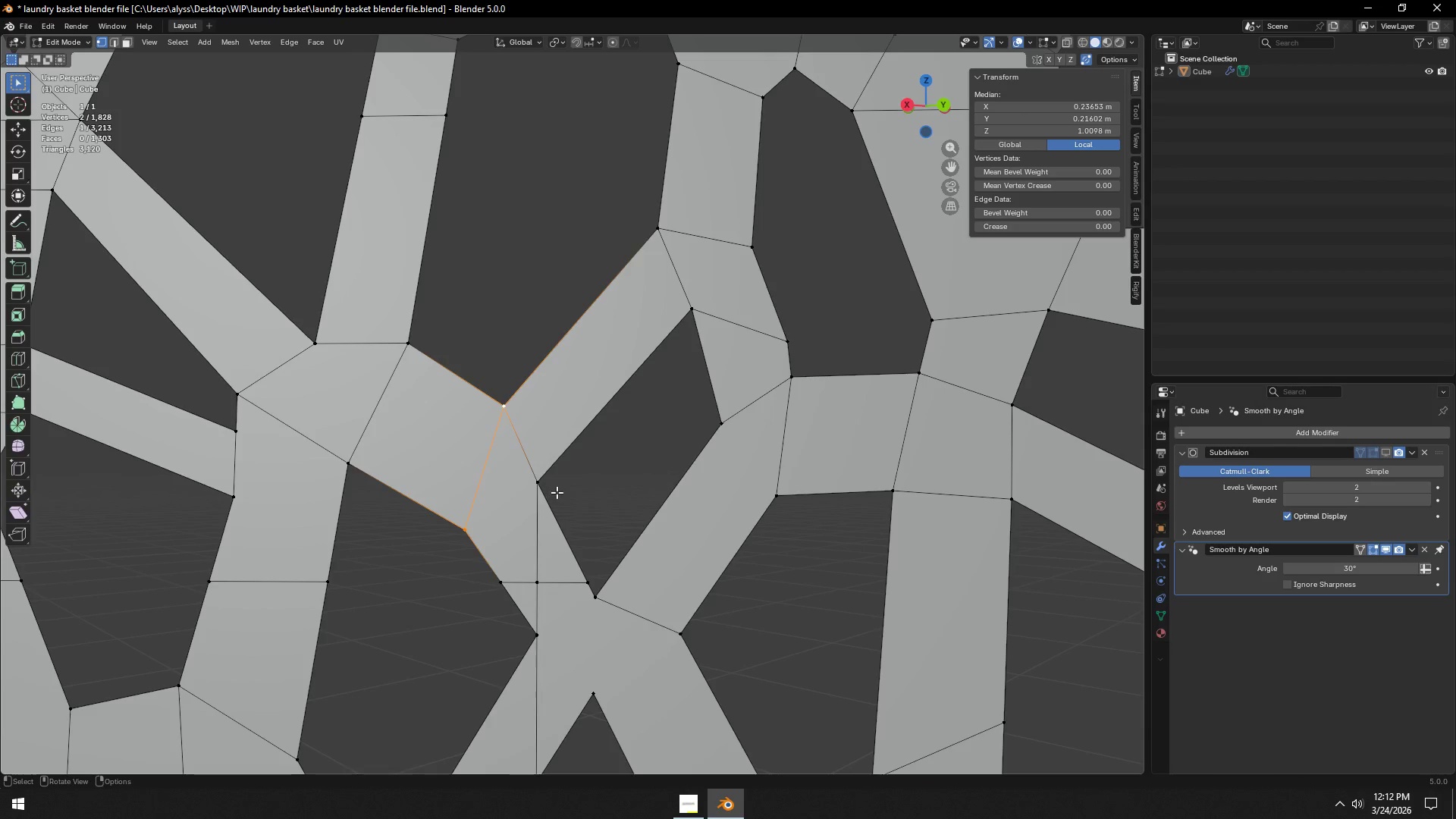 
hold_key(key=ShiftLeft, duration=0.41)
 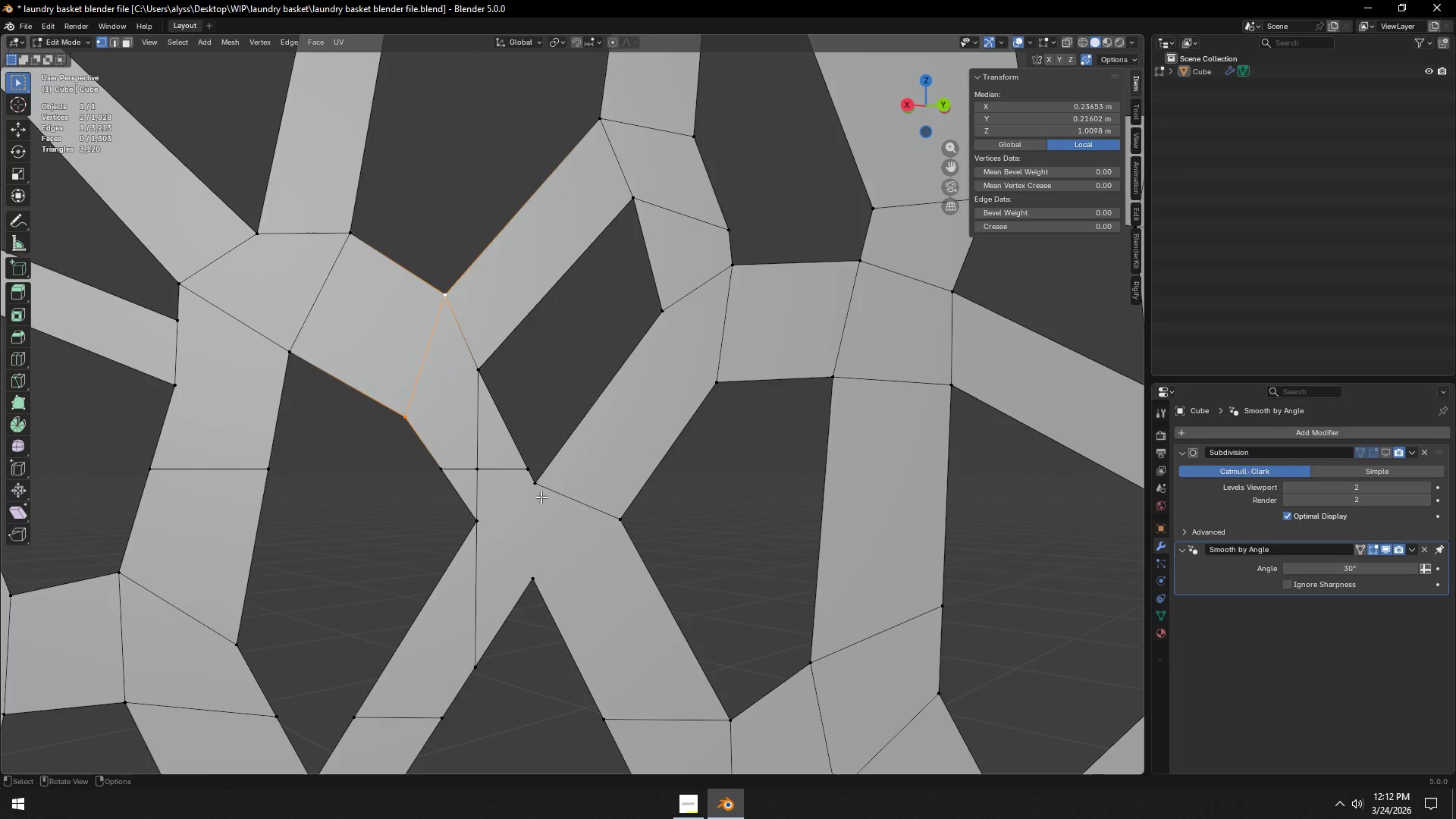 
left_click([539, 494])
 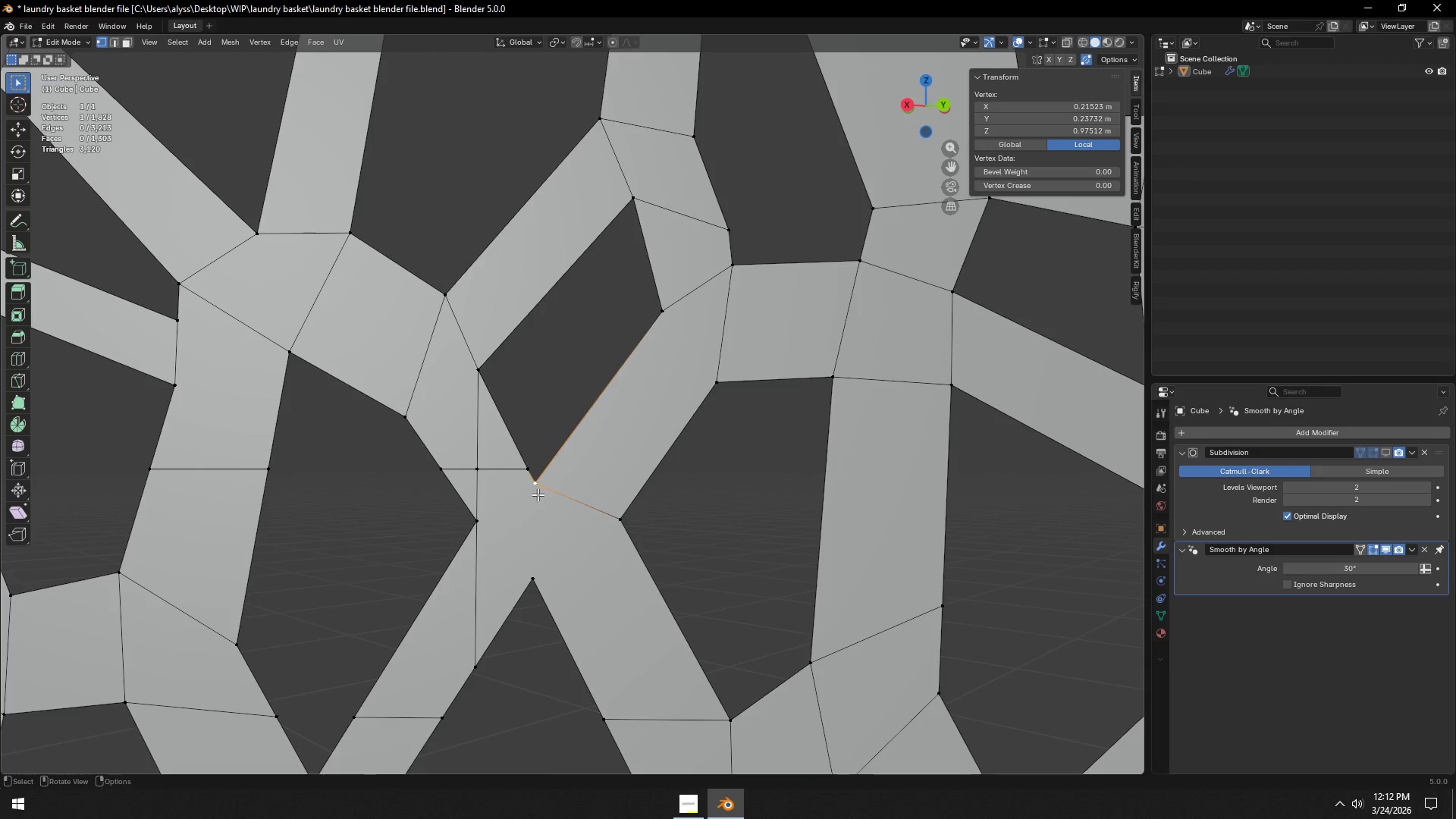 
hold_key(key=ShiftLeft, duration=0.52)
left_click([478, 516])
 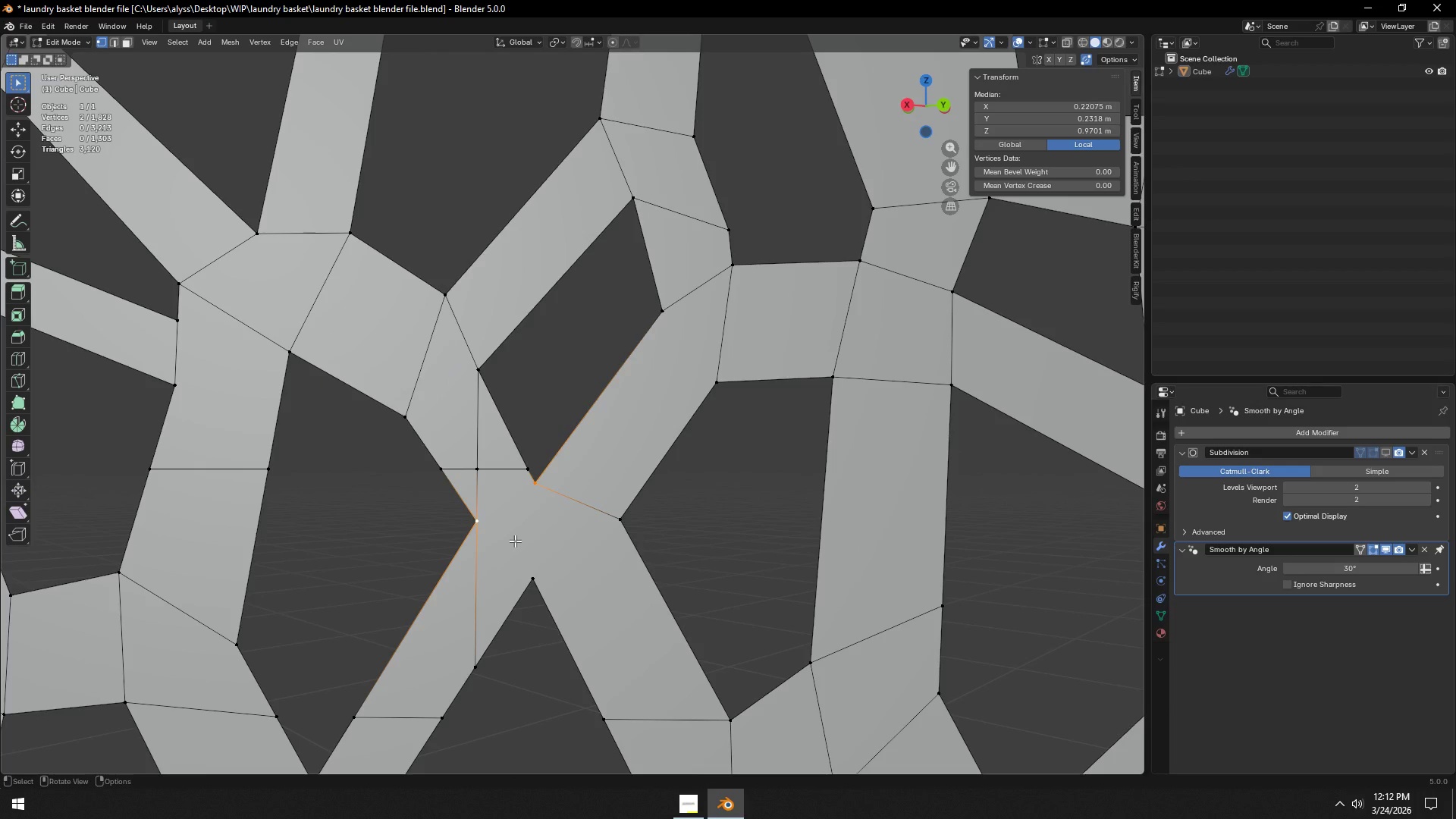 
key(J)
 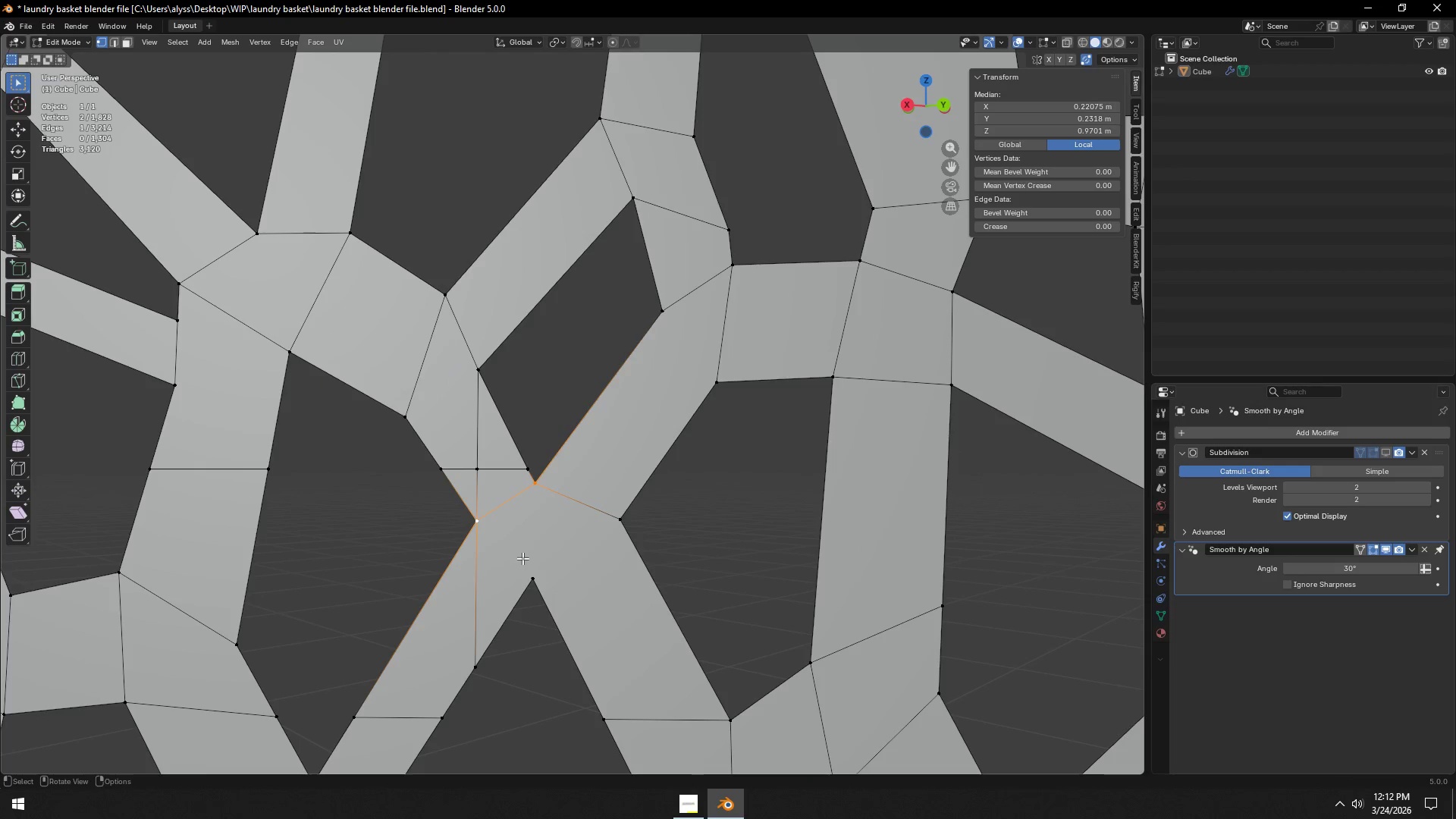 
left_click([535, 576])
 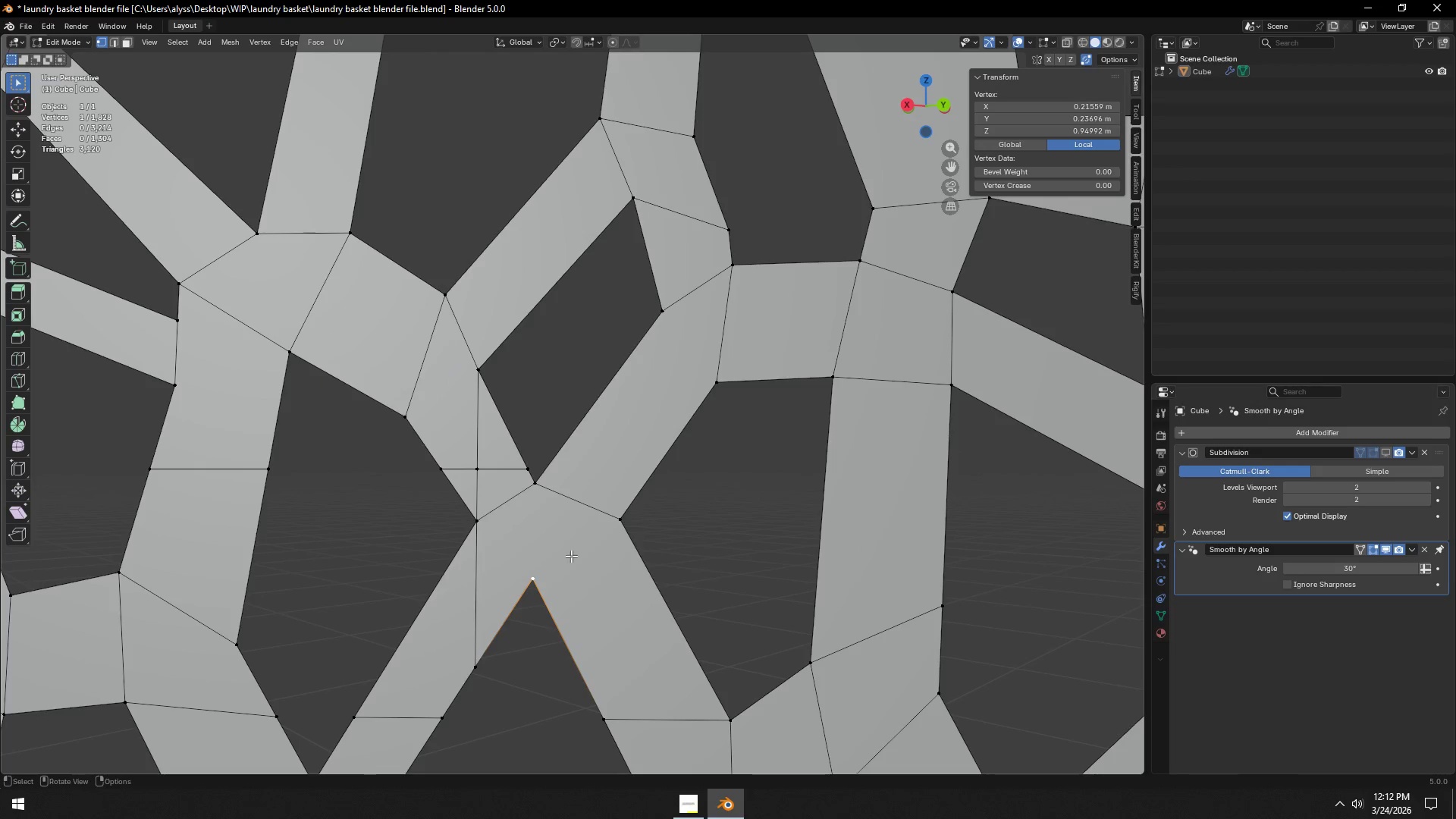 
hold_key(key=ShiftLeft, duration=0.52)
double_click([618, 524])
 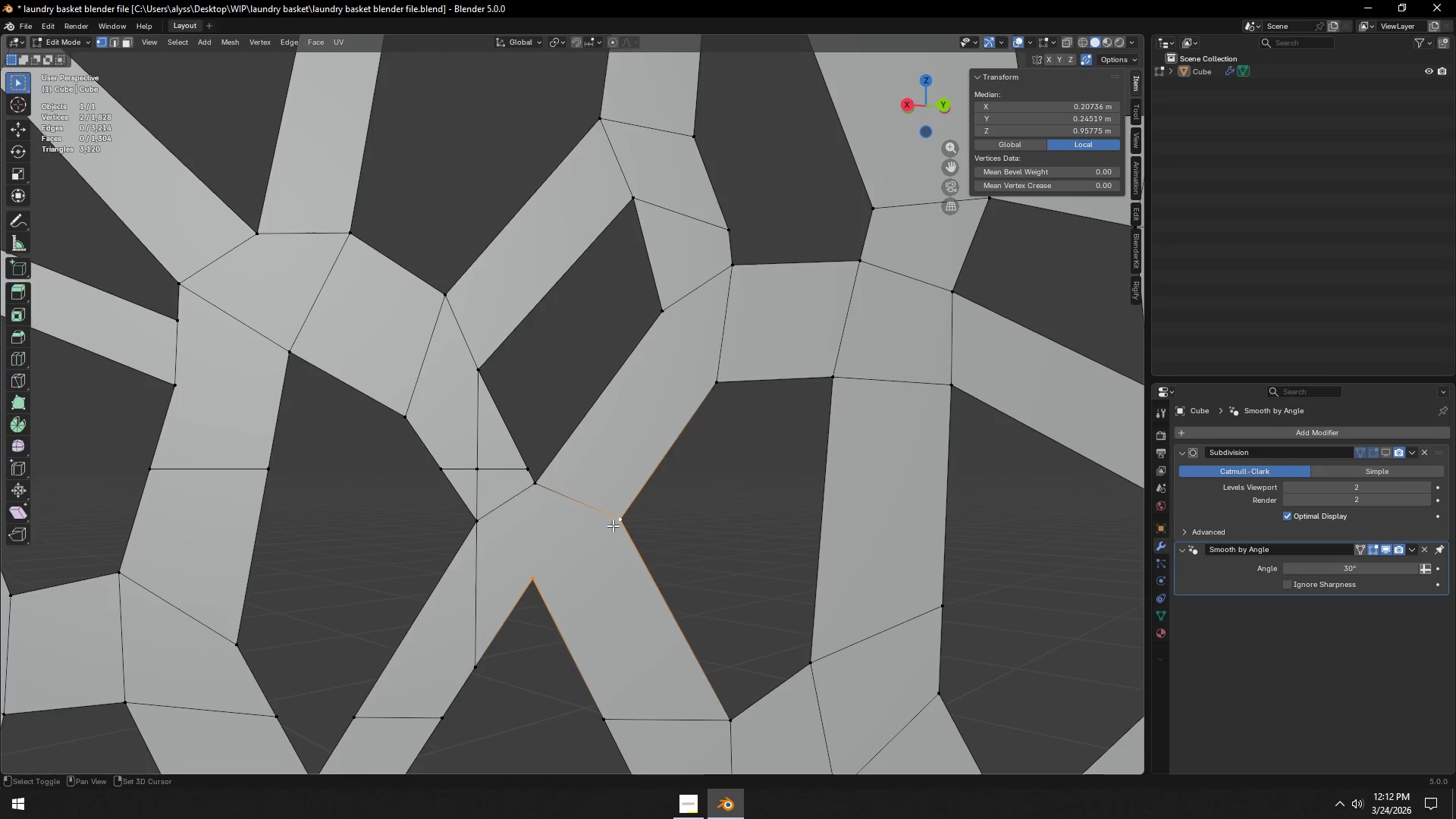 
hold_key(key=ShiftLeft, duration=1.41)
 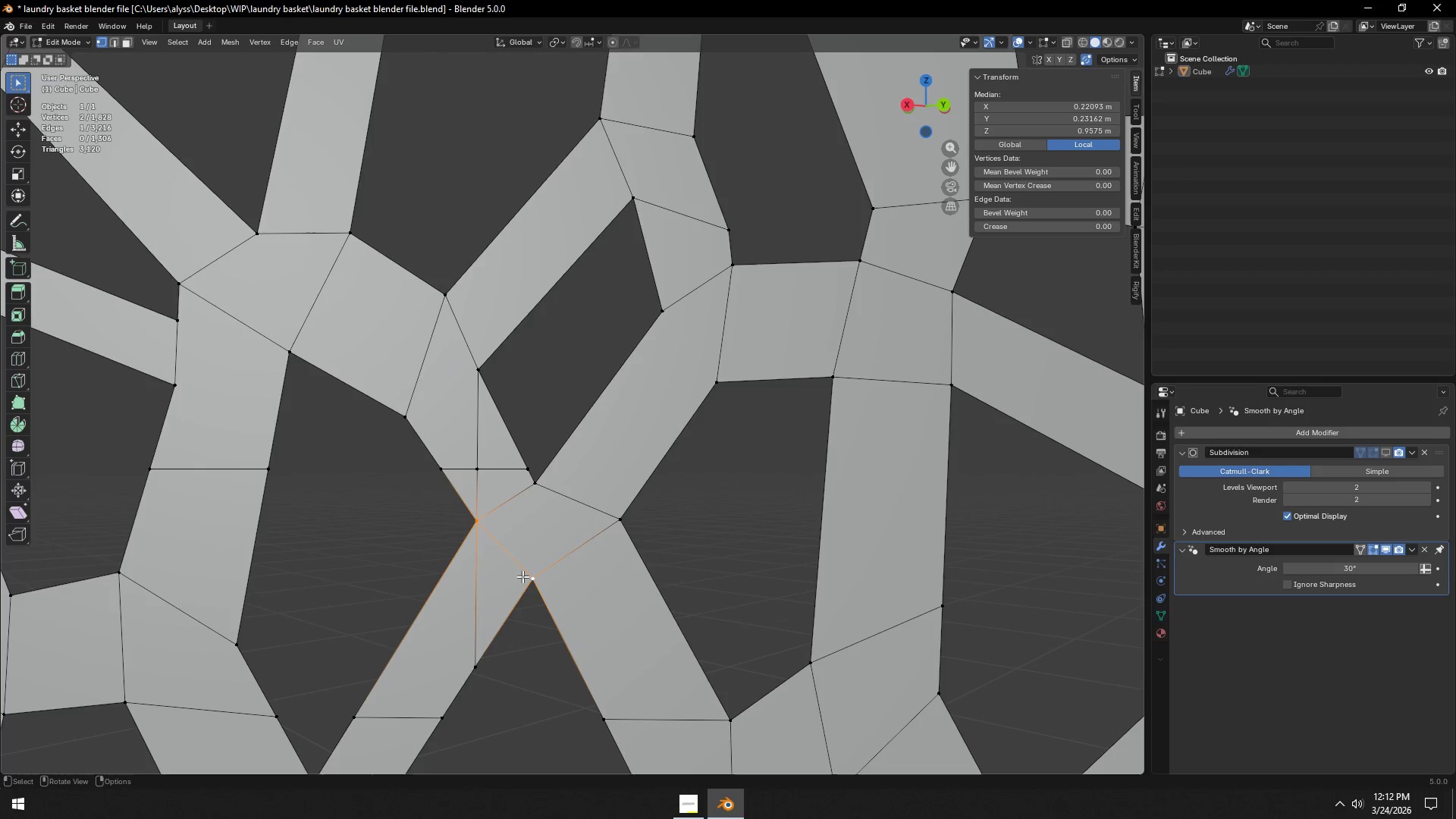 
key(J)
 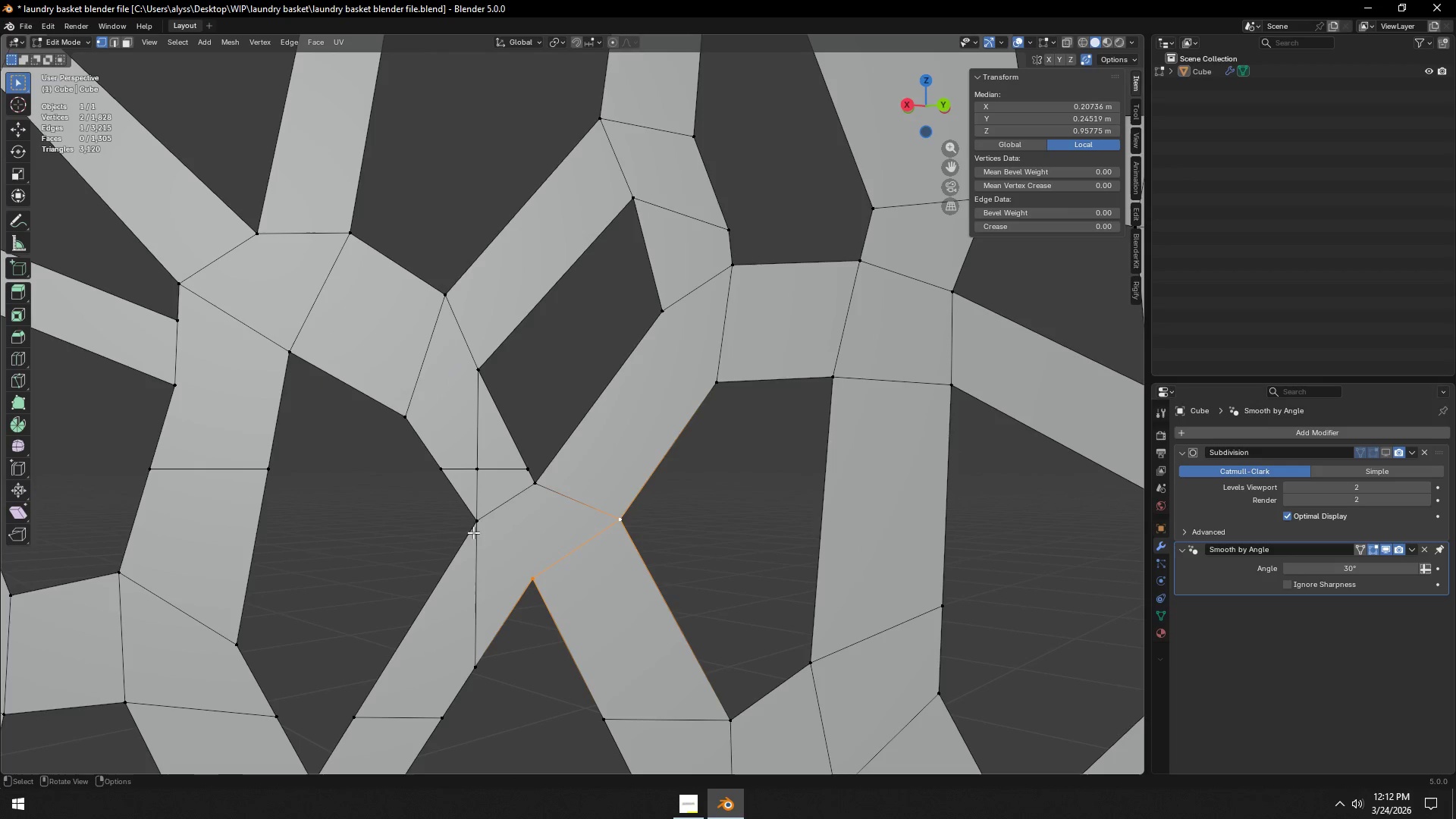 
left_click([473, 529])
 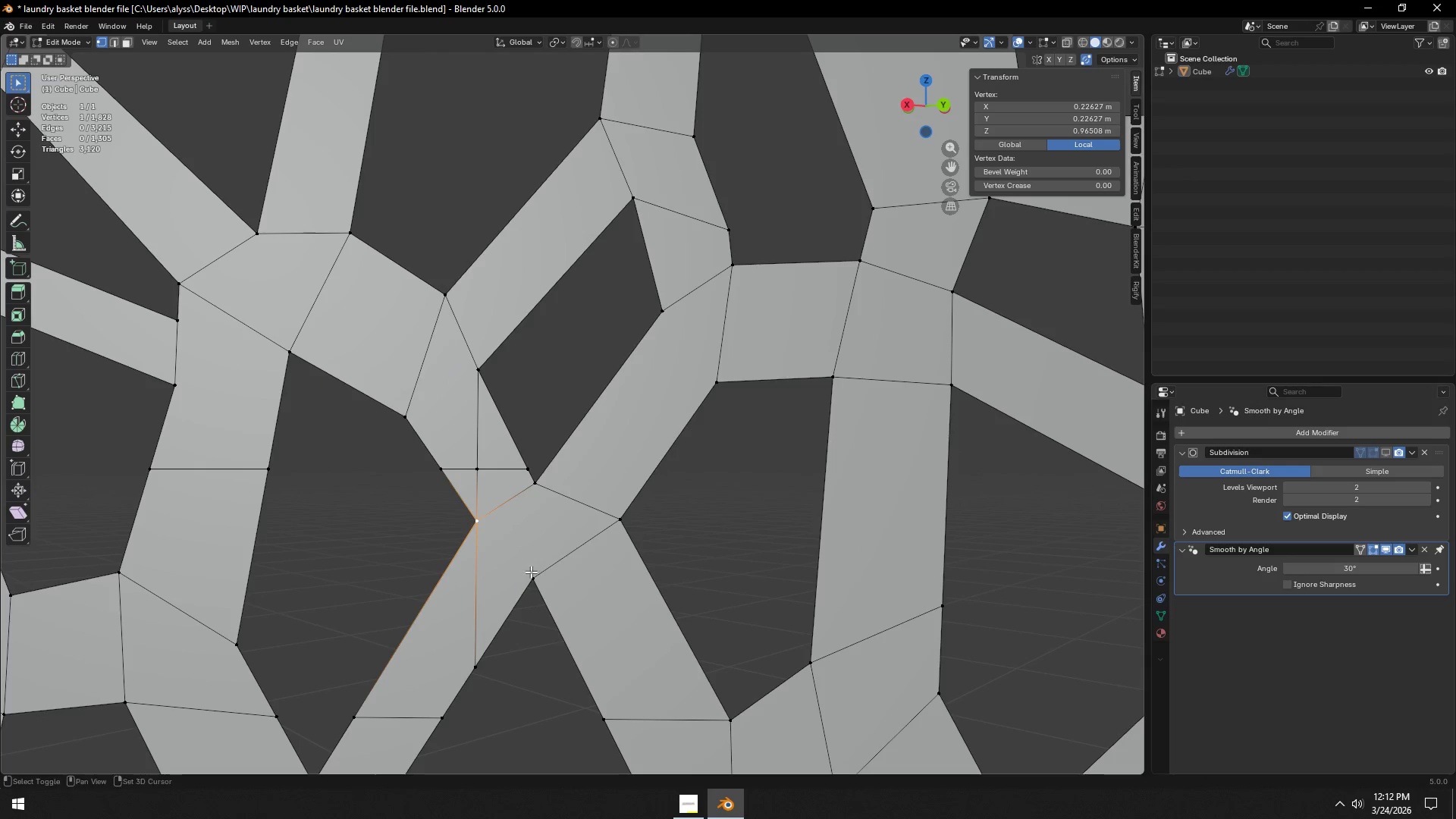 
left_click([532, 575])
 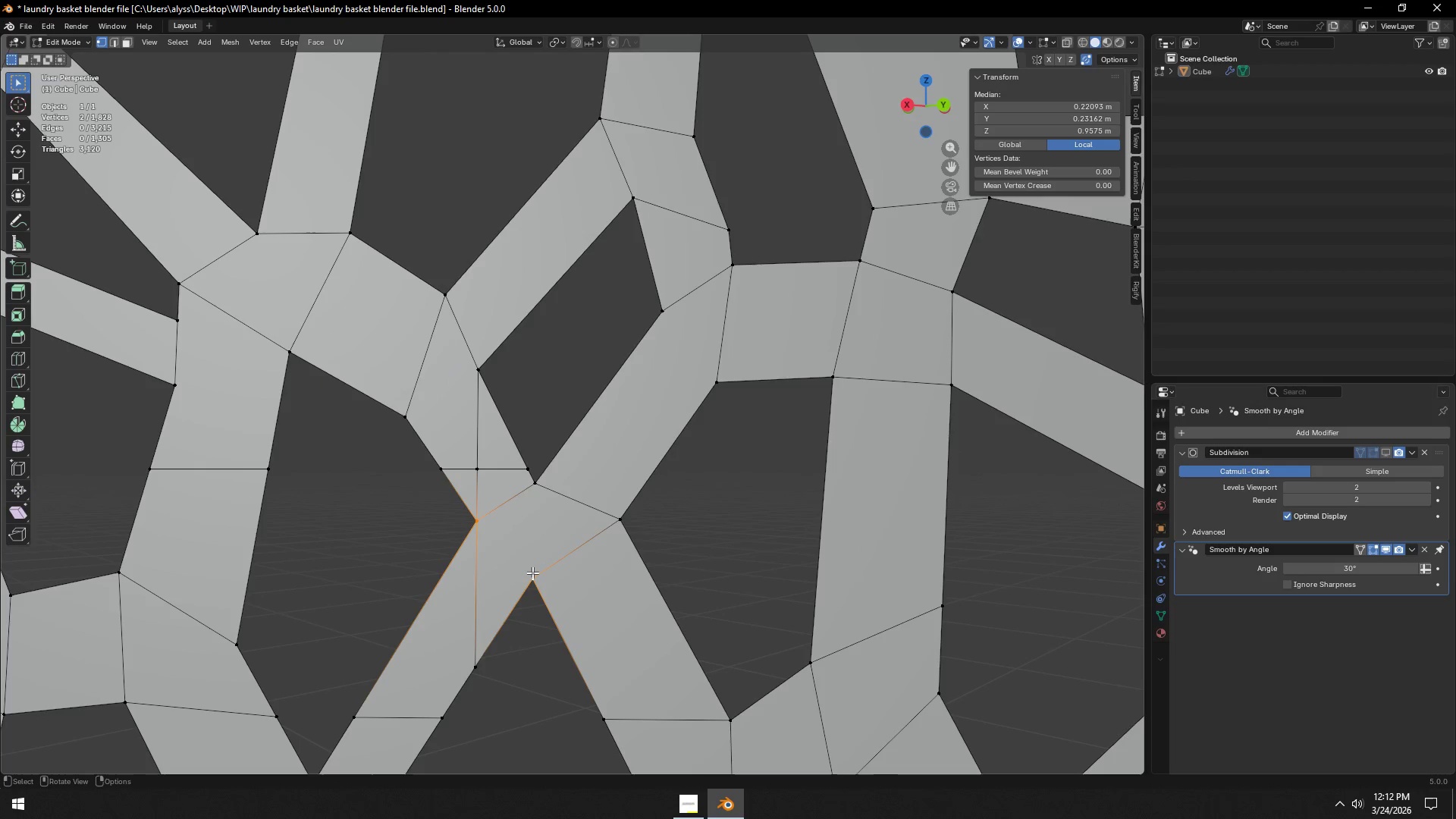 
key(J)
 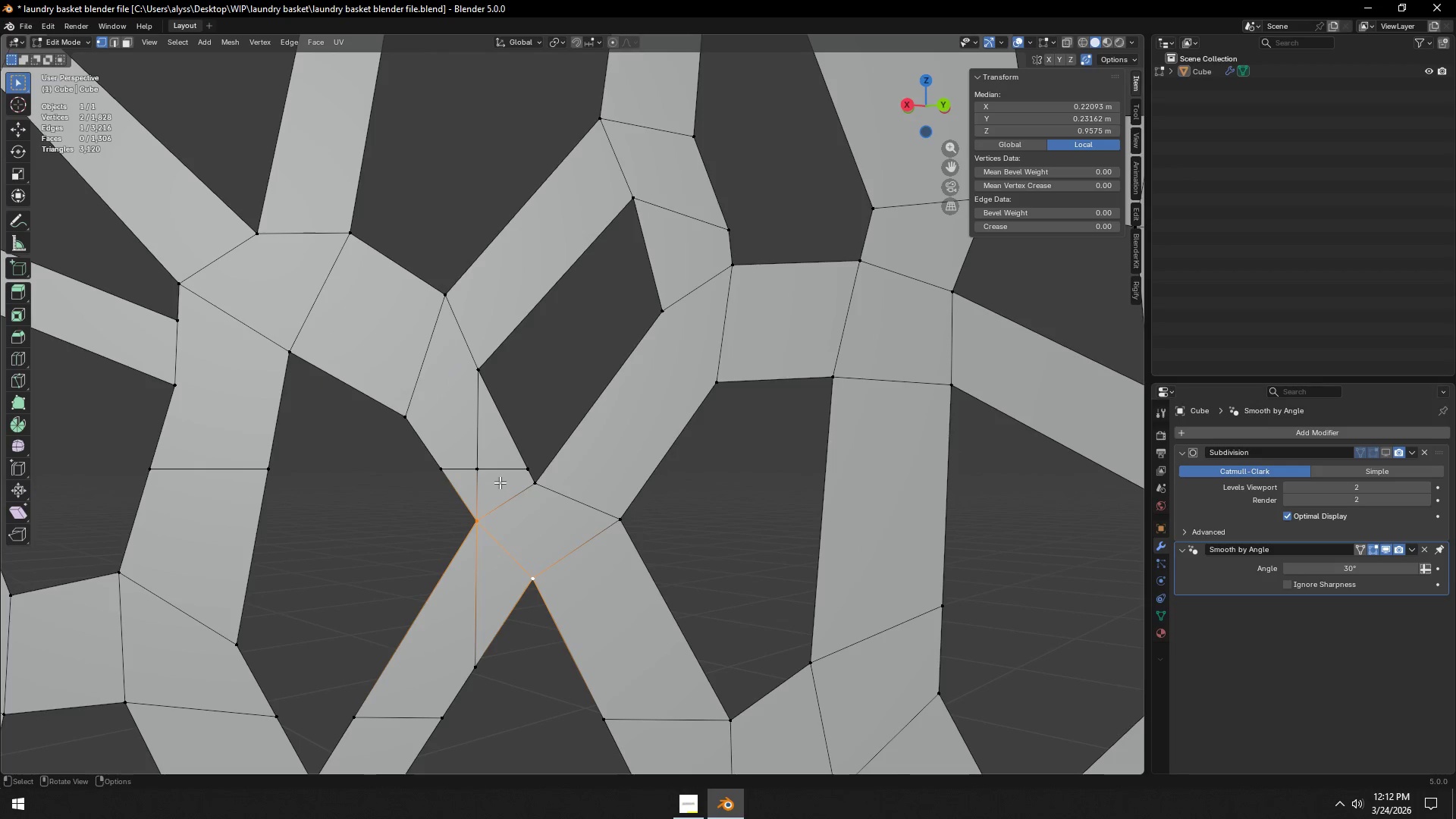 
key(3)
 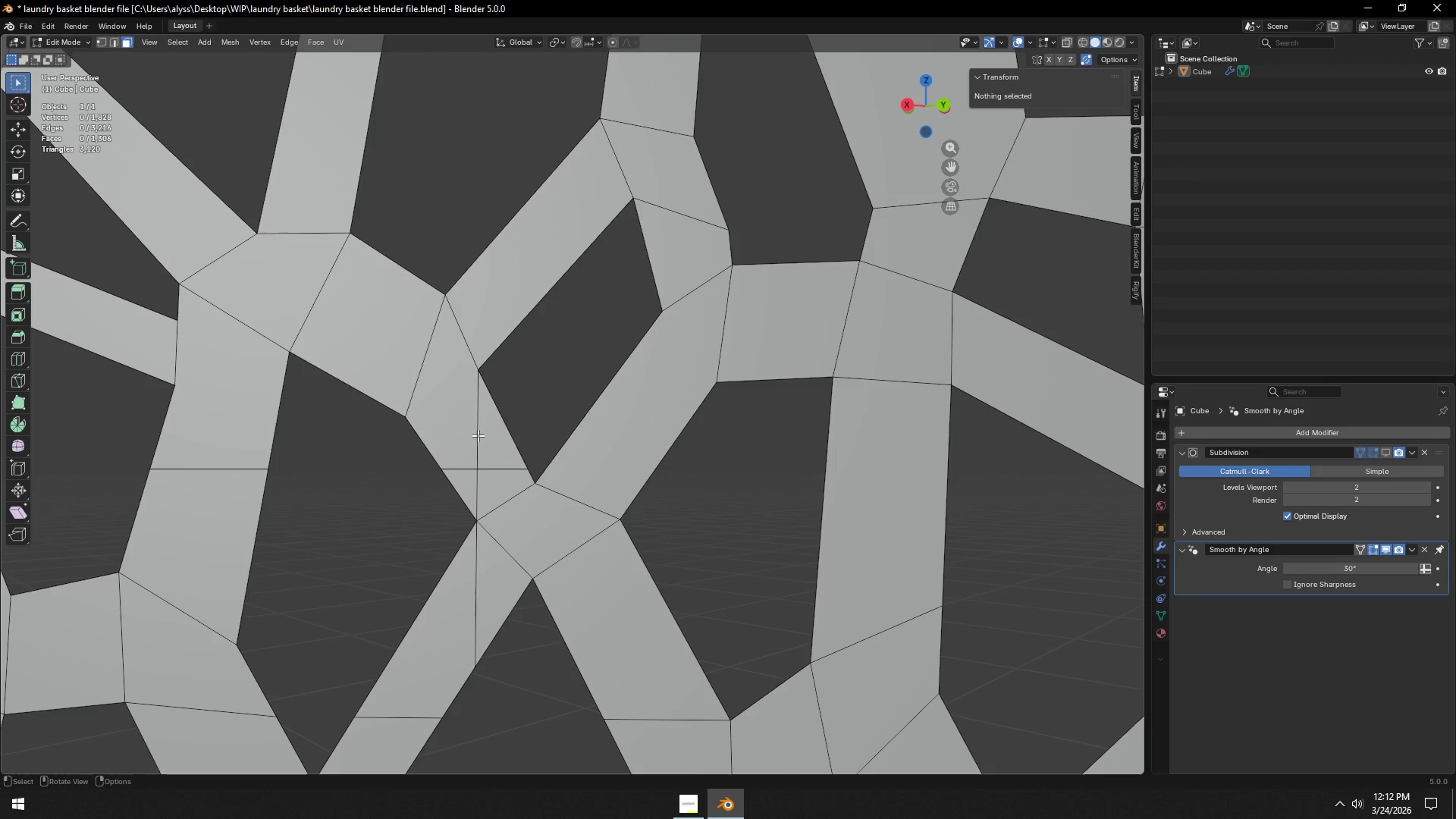 
left_click([478, 435])
 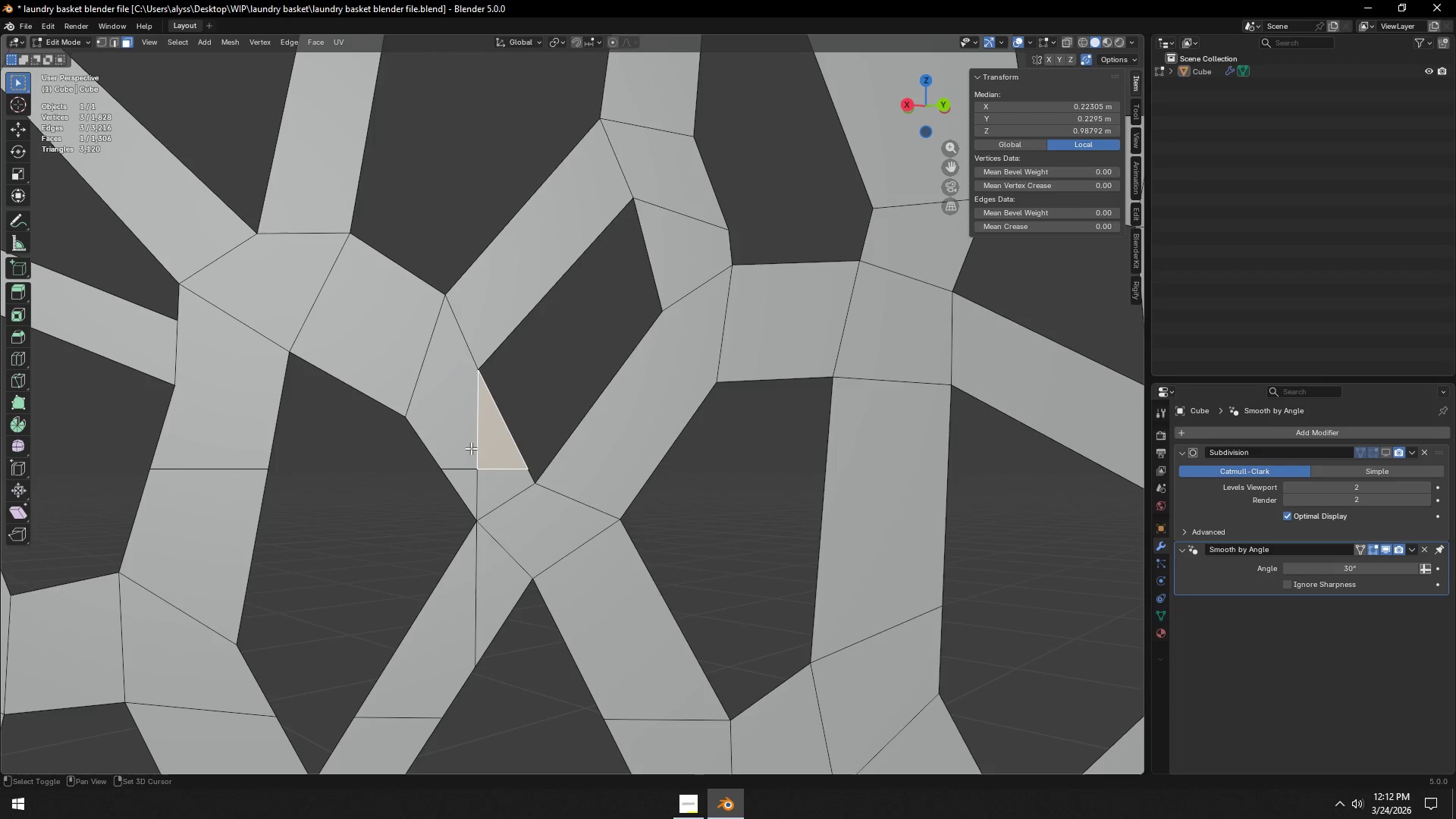 
hold_key(key=ShiftLeft, duration=0.39)
 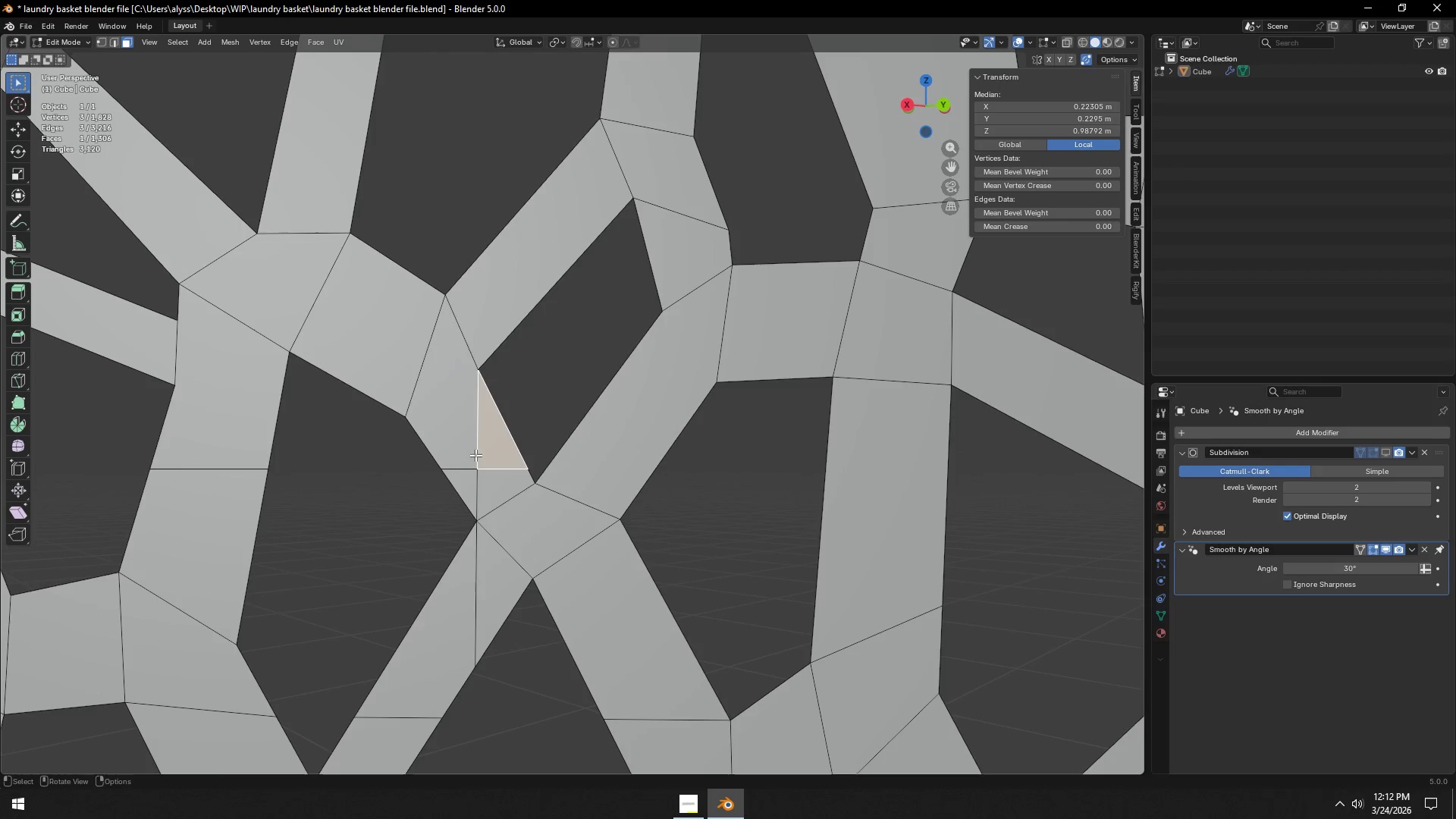 
key(2)
 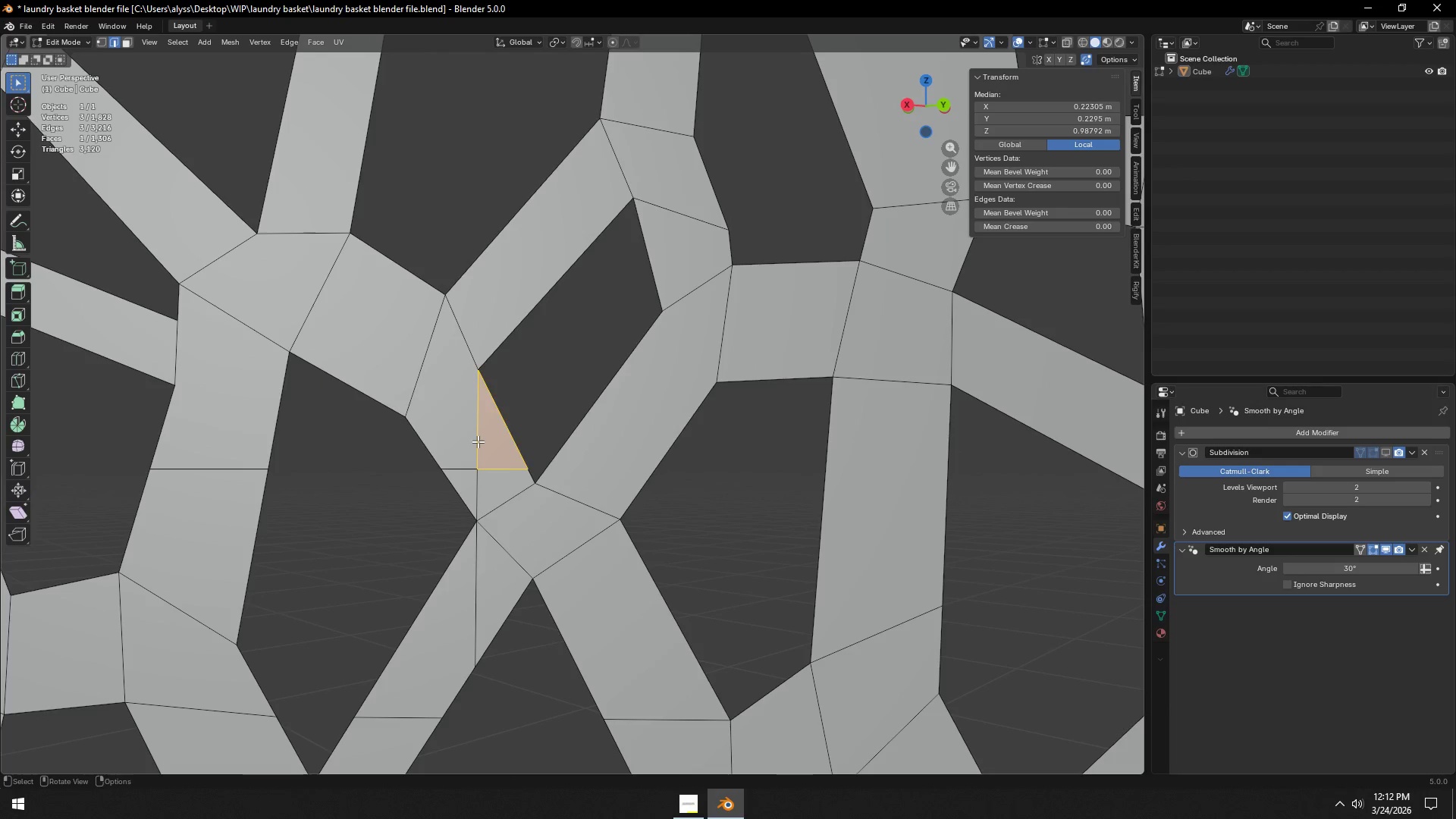 
left_click([478, 440])
 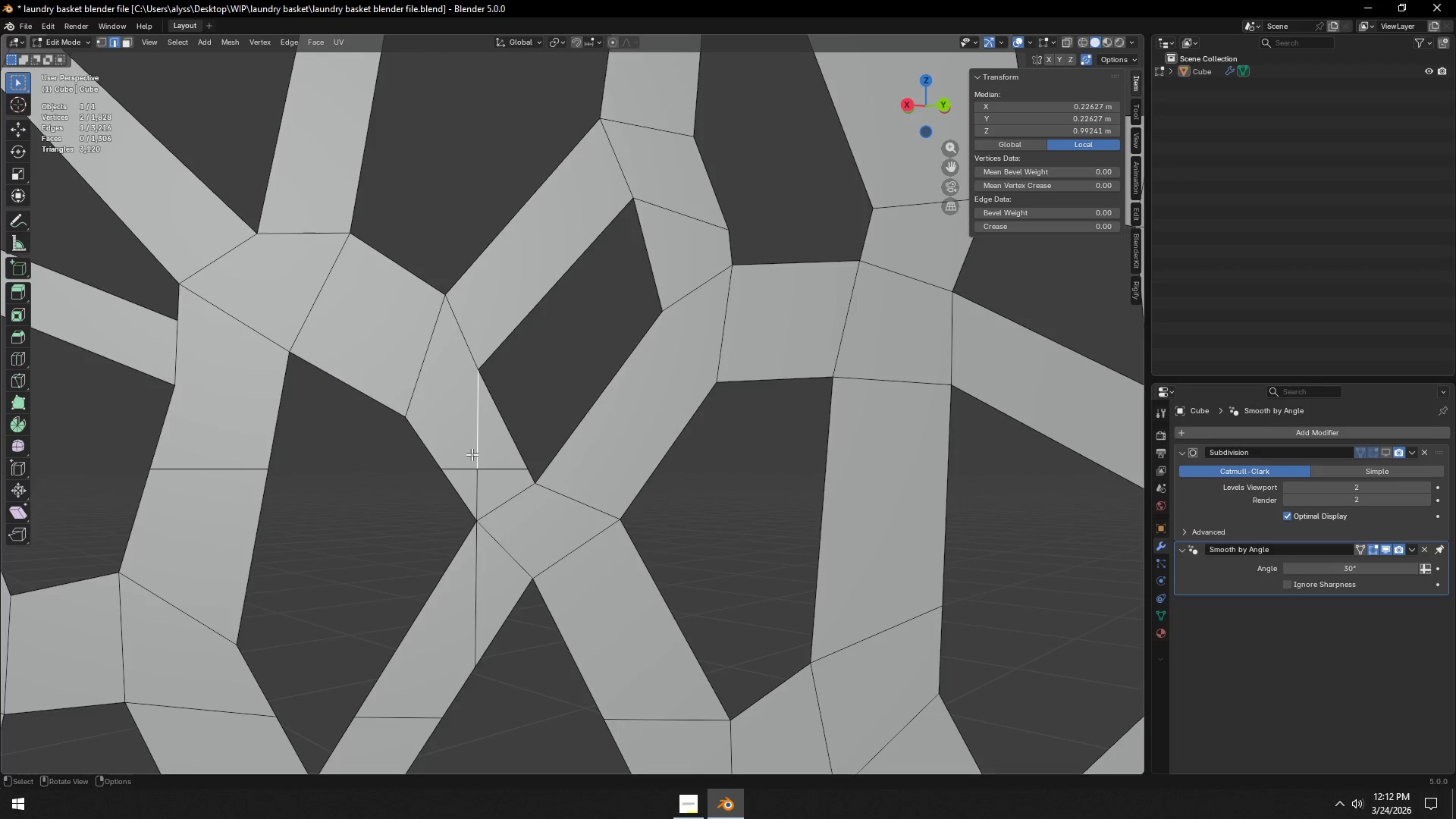 
hold_key(key=ShiftLeft, duration=1.06)
double_click([462, 466])
 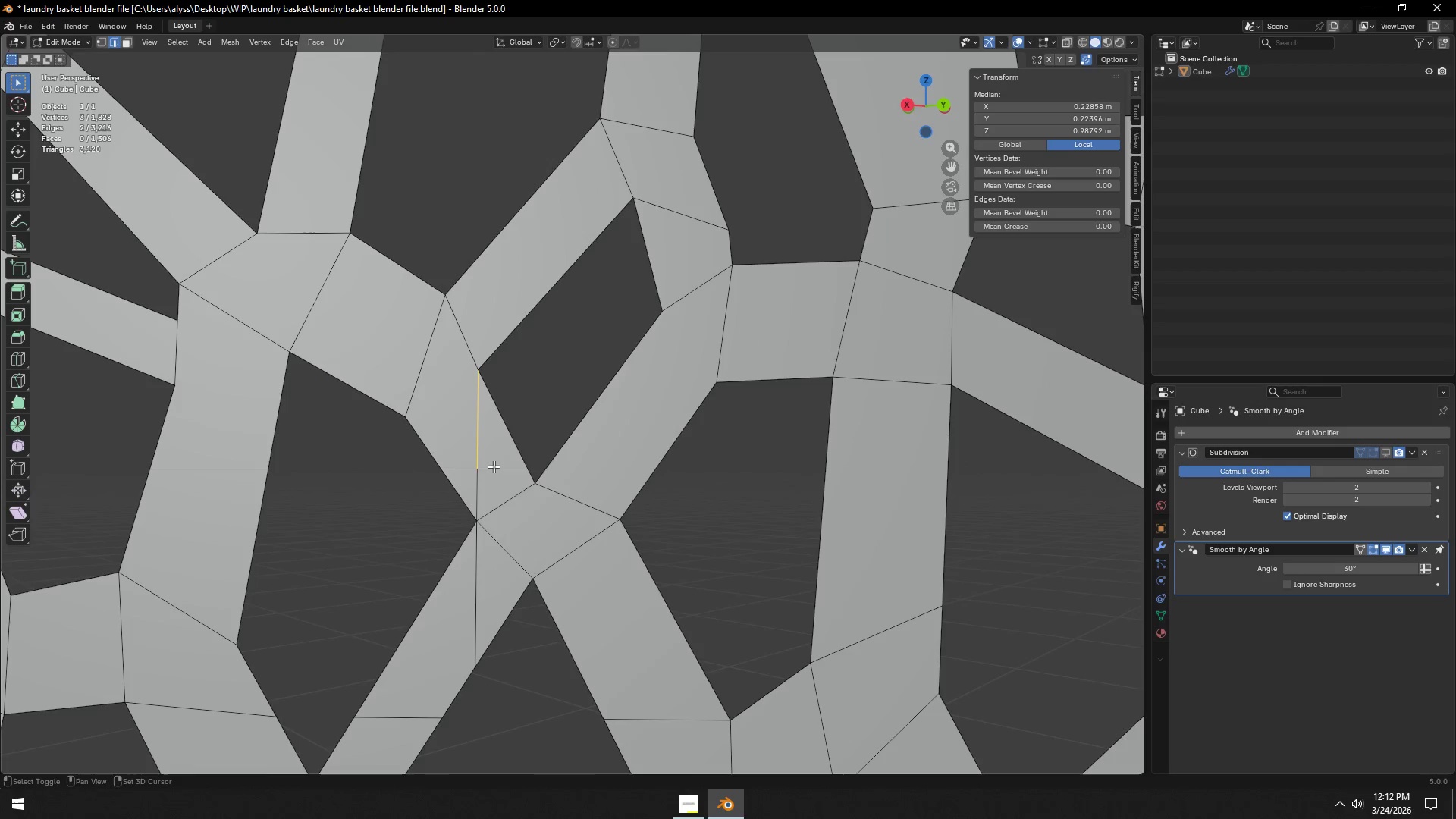 
triple_click([494, 466])
 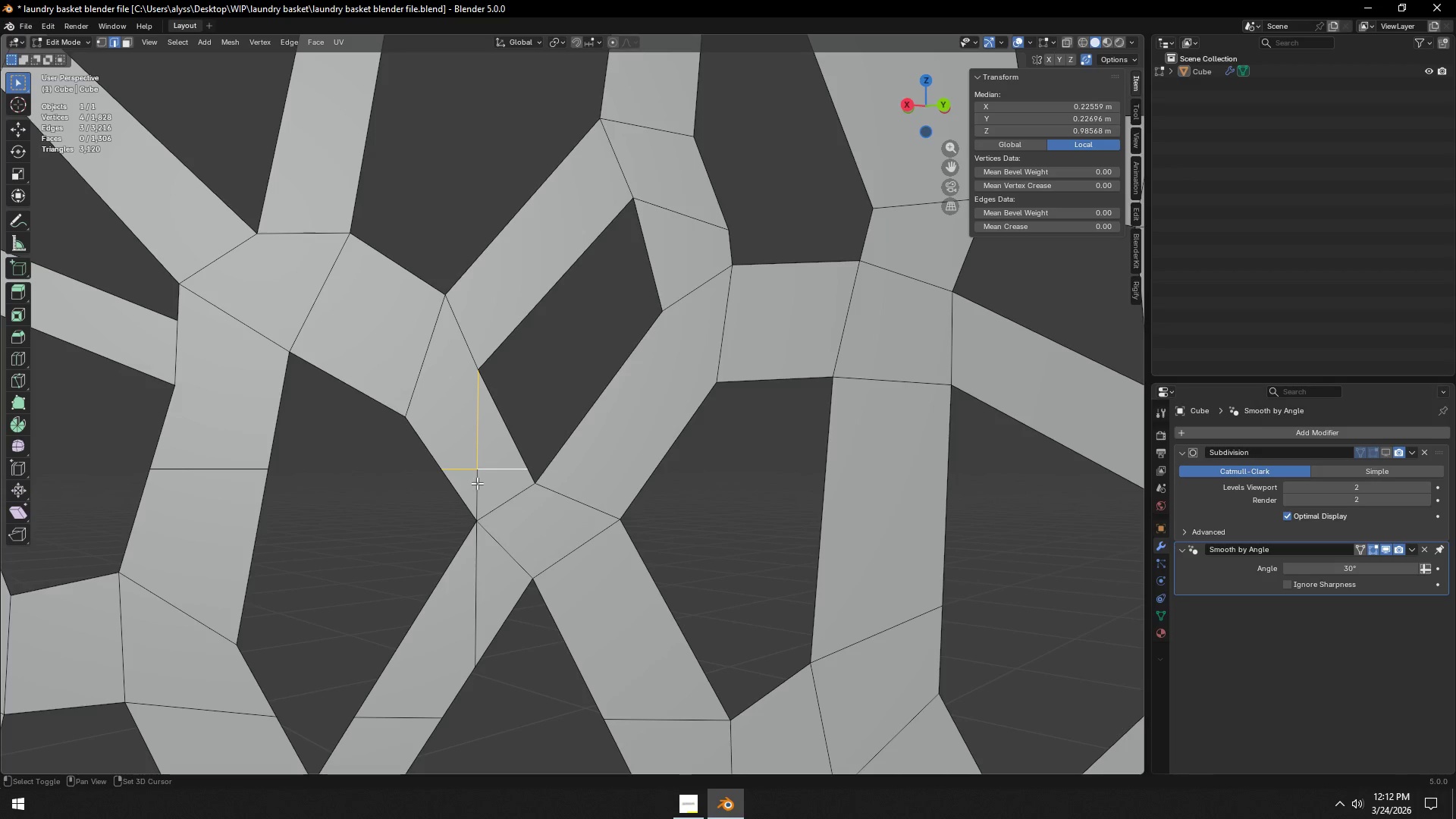 
triple_click([476, 484])
 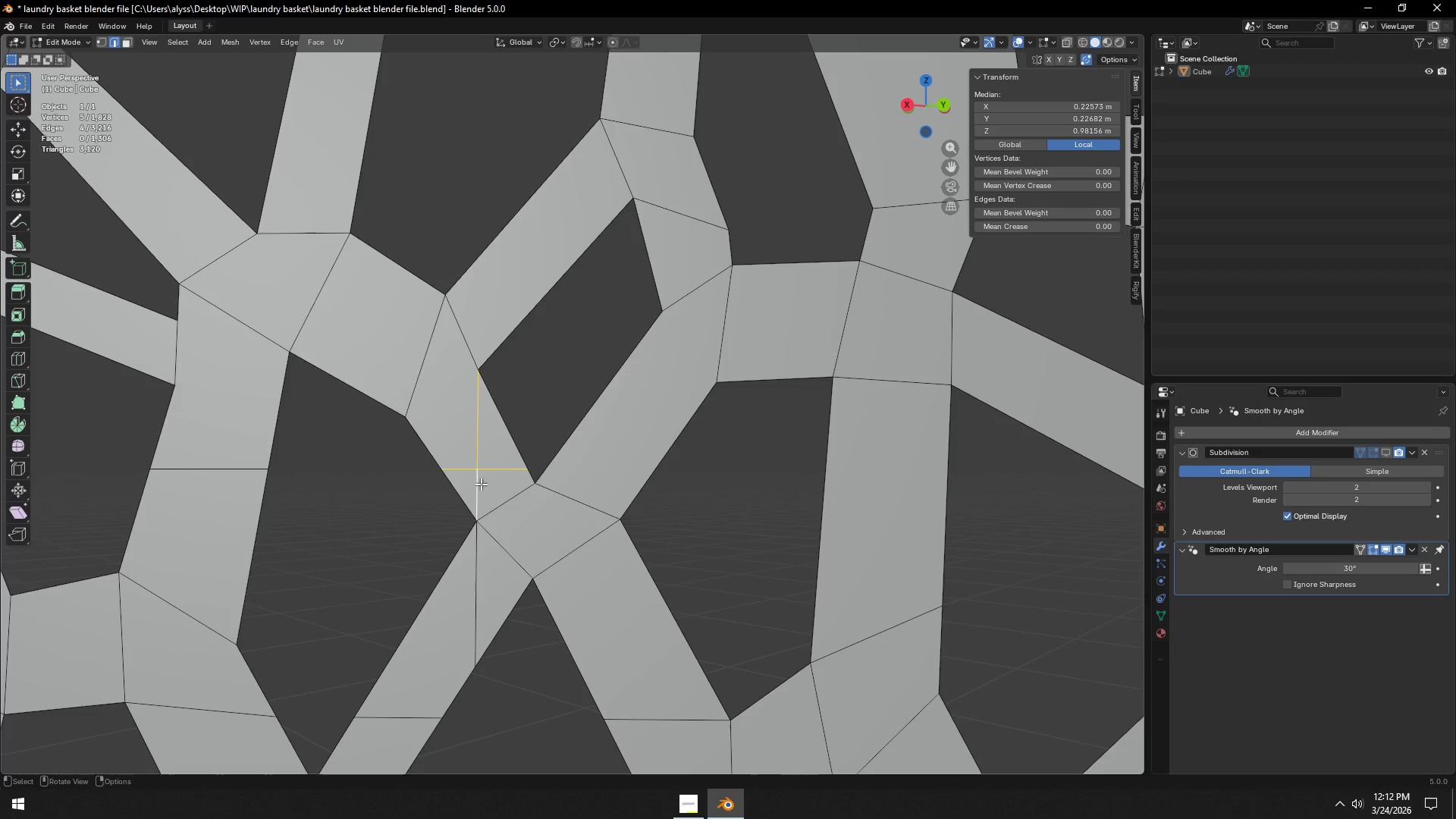 
hold_key(key=ShiftLeft, duration=1.89)
 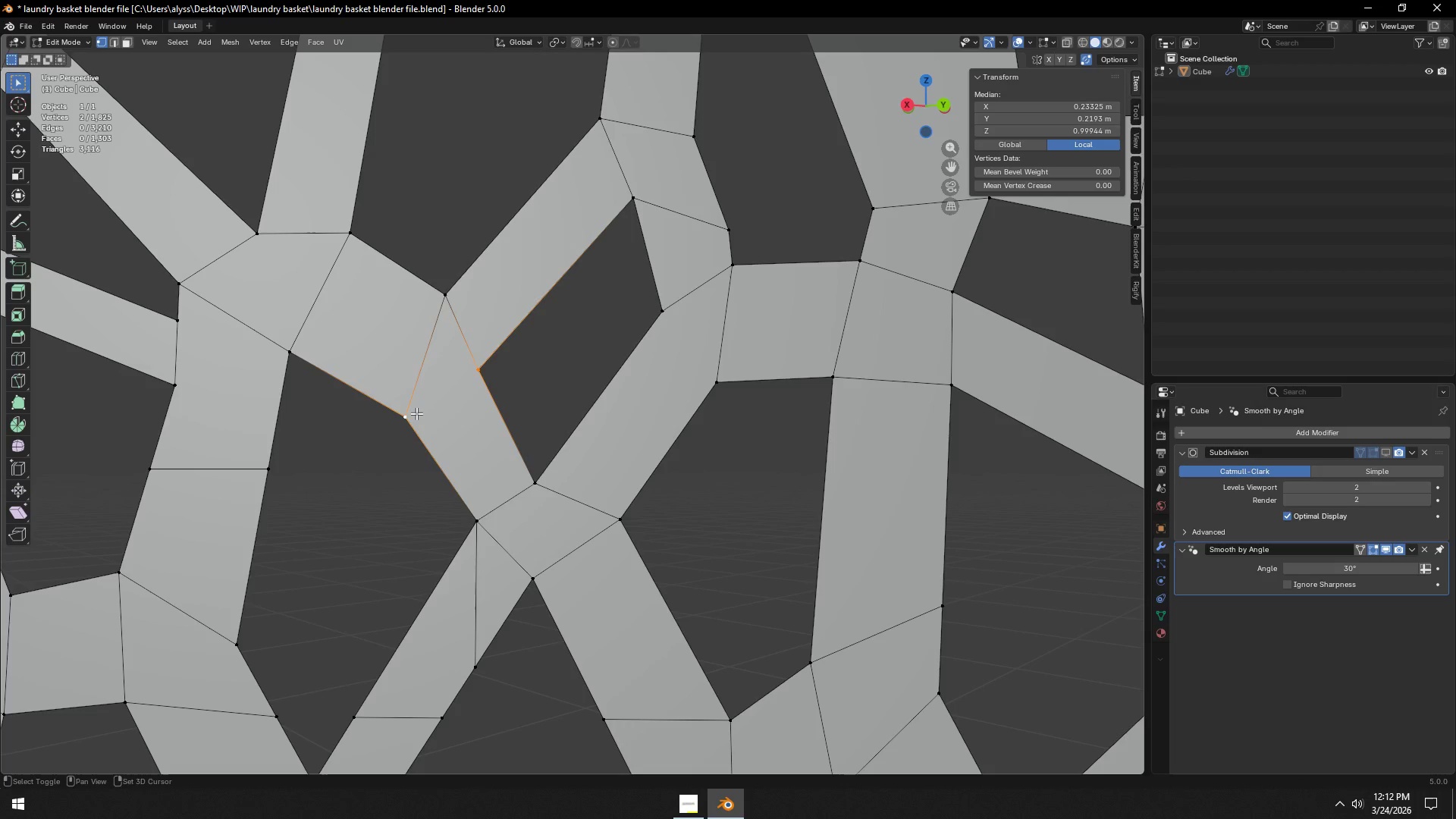 
key(Control+X)
 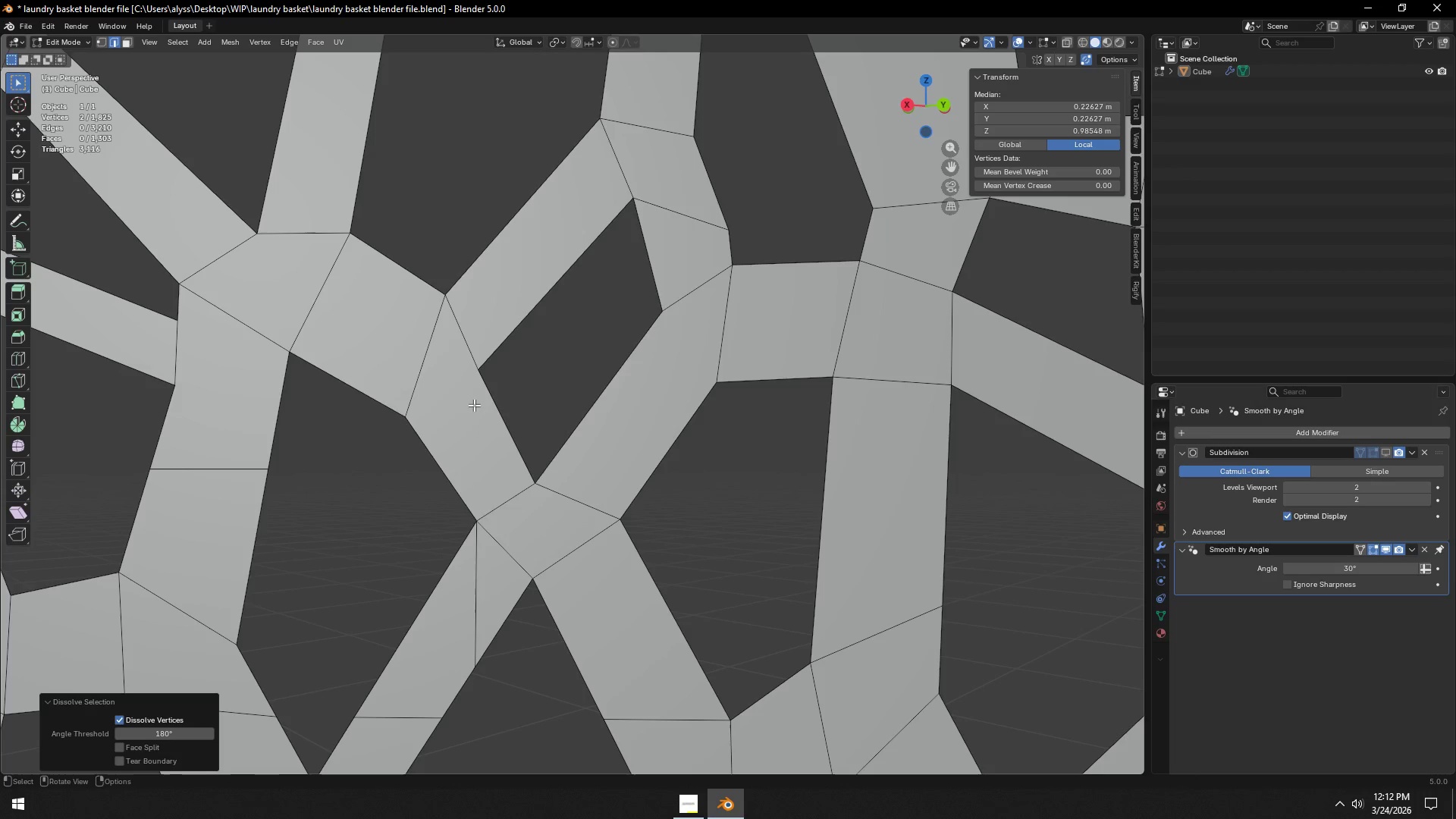 
key(1)
 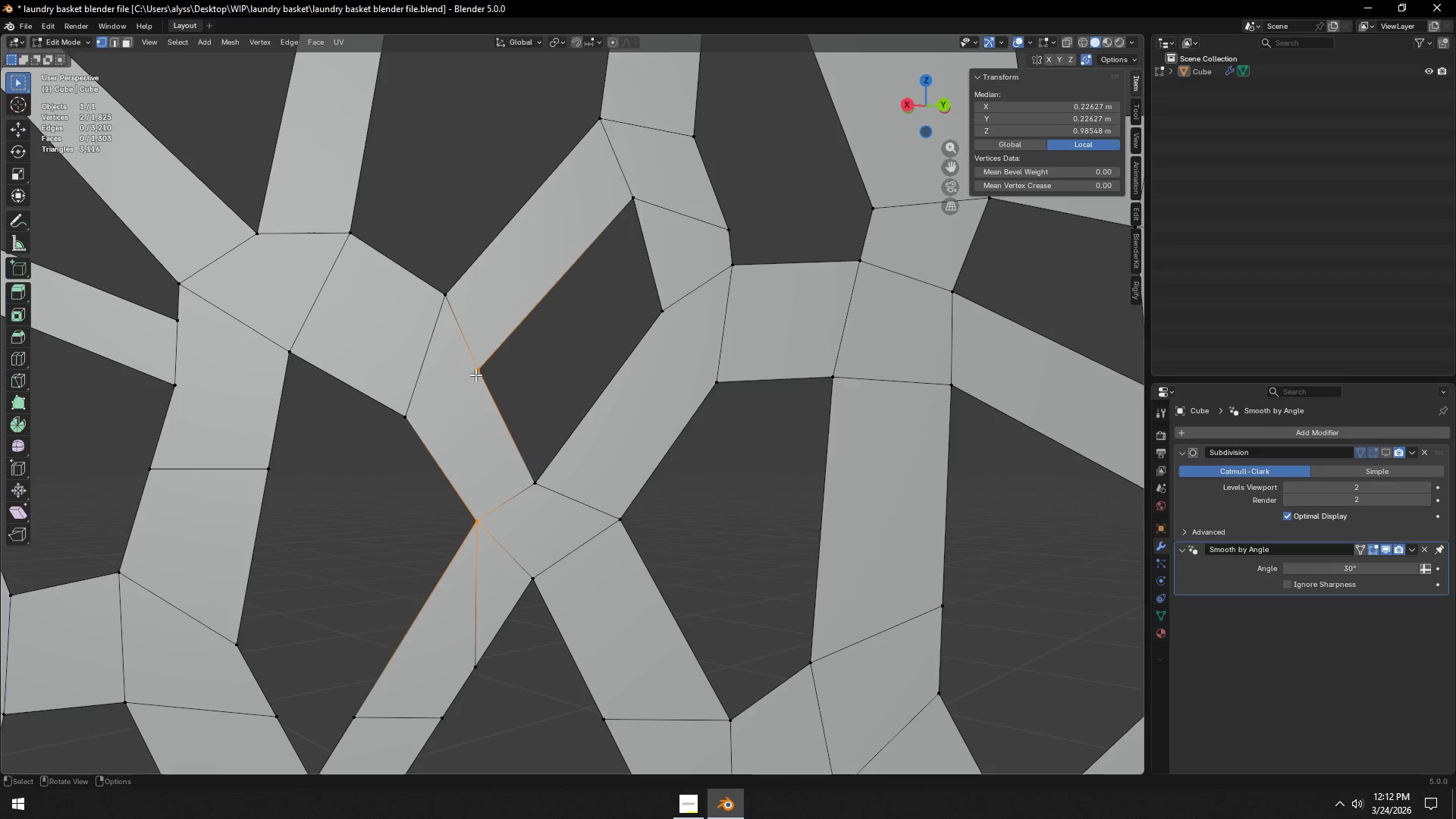 
left_click([475, 372])
 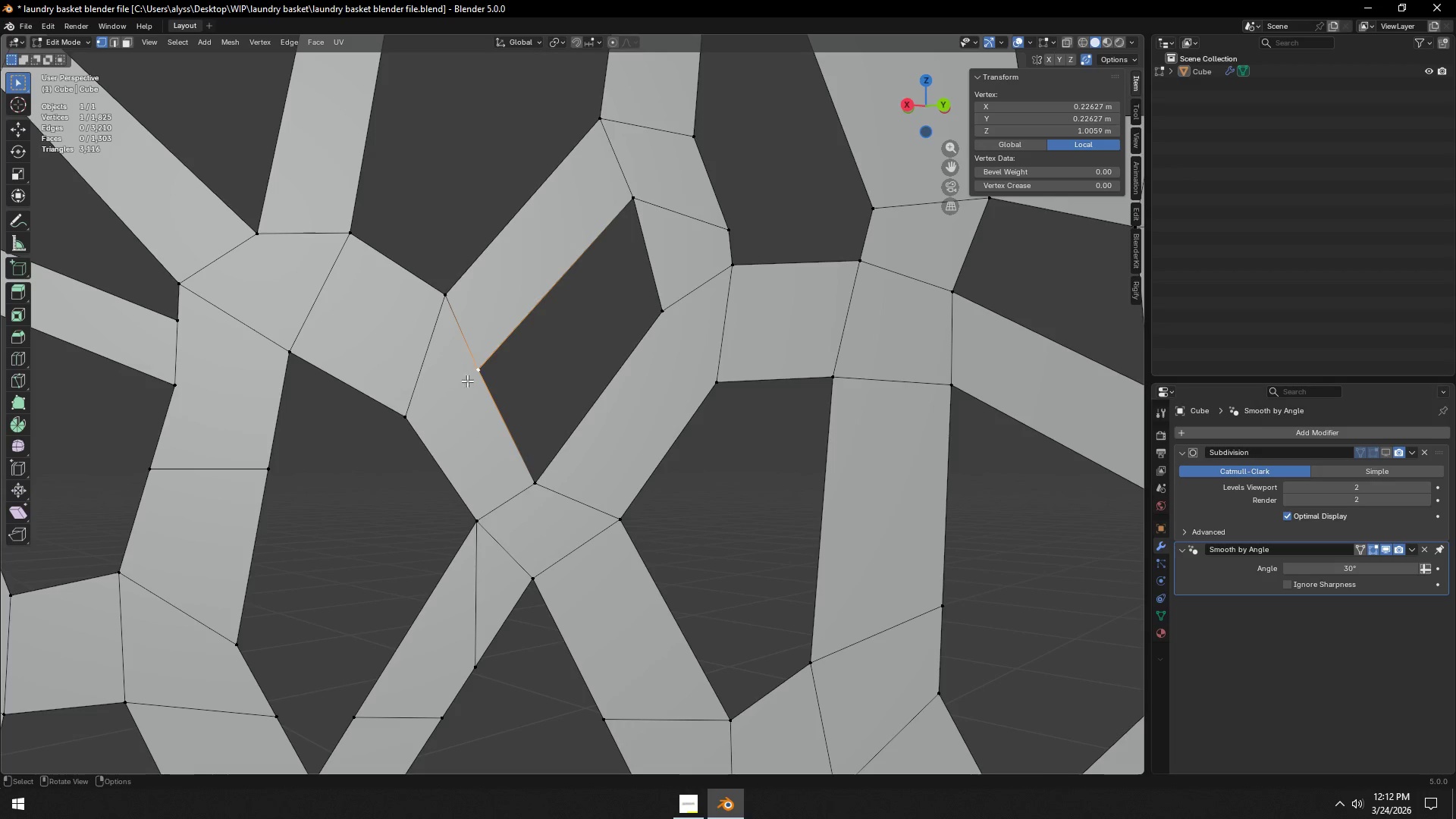 
hold_key(key=ShiftLeft, duration=0.81)
left_click([416, 413])
 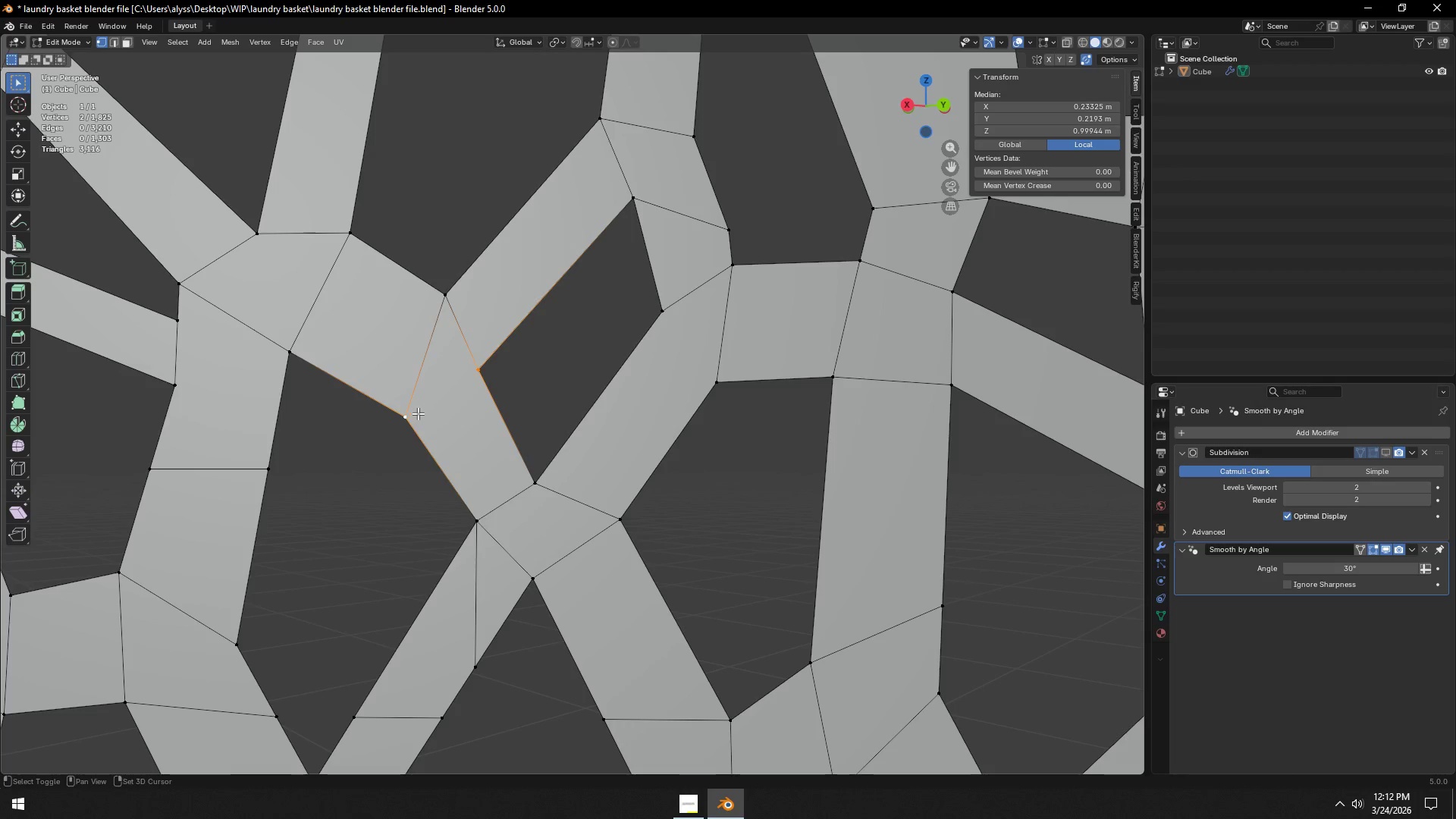 
hold_key(key=ShiftLeft, duration=6.0)
 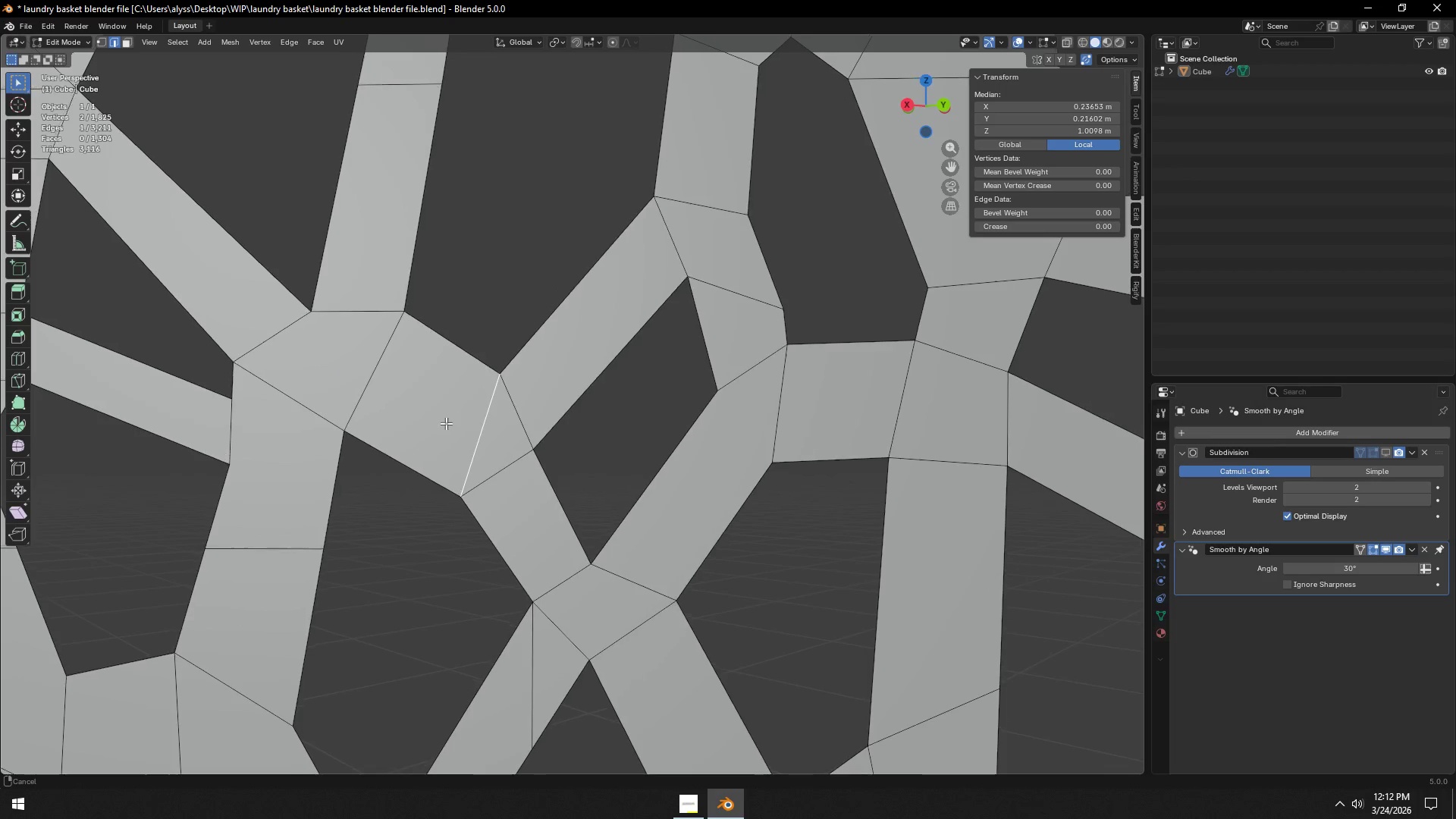 
key(J)
 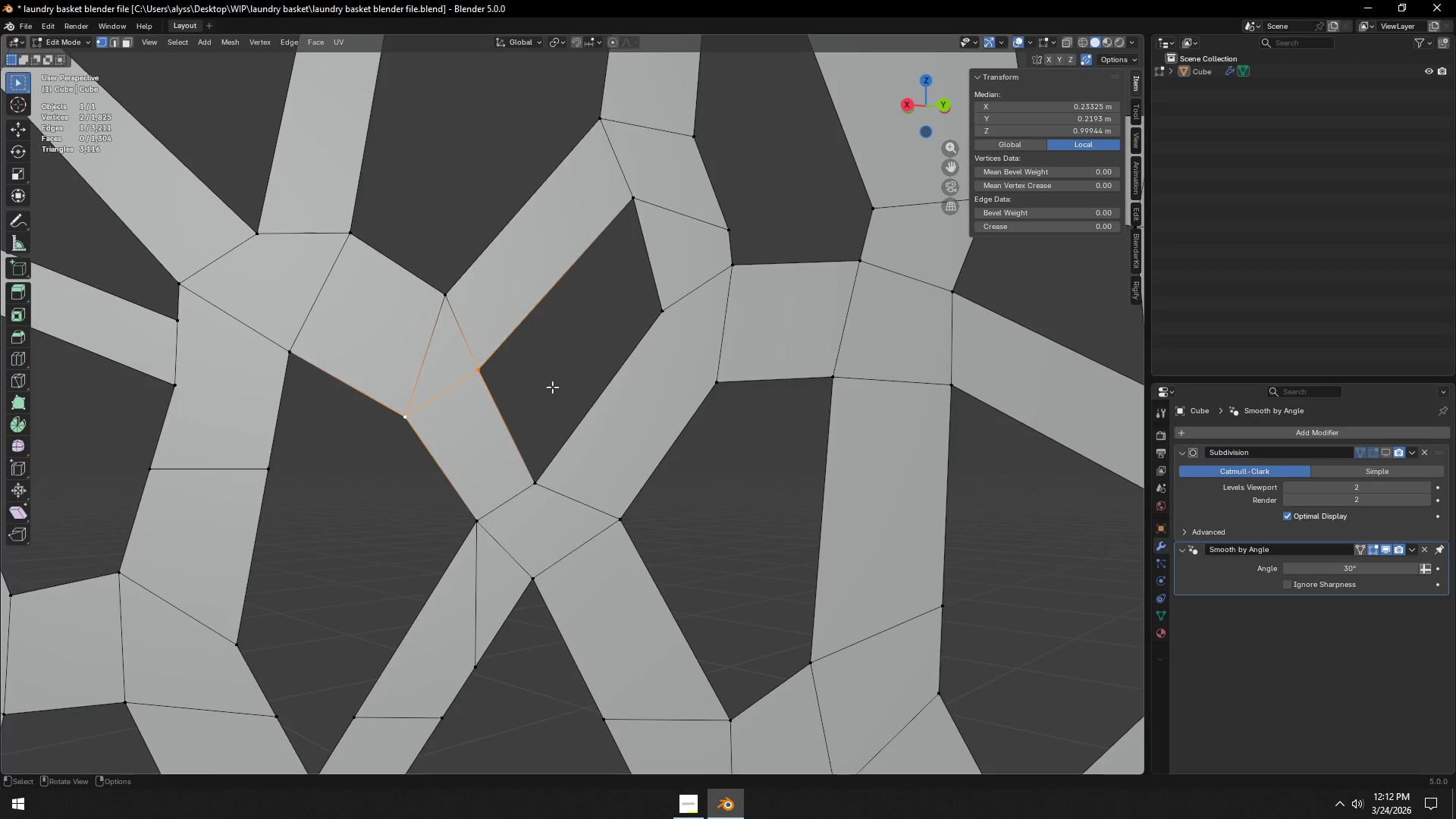 
left_click([552, 387])
 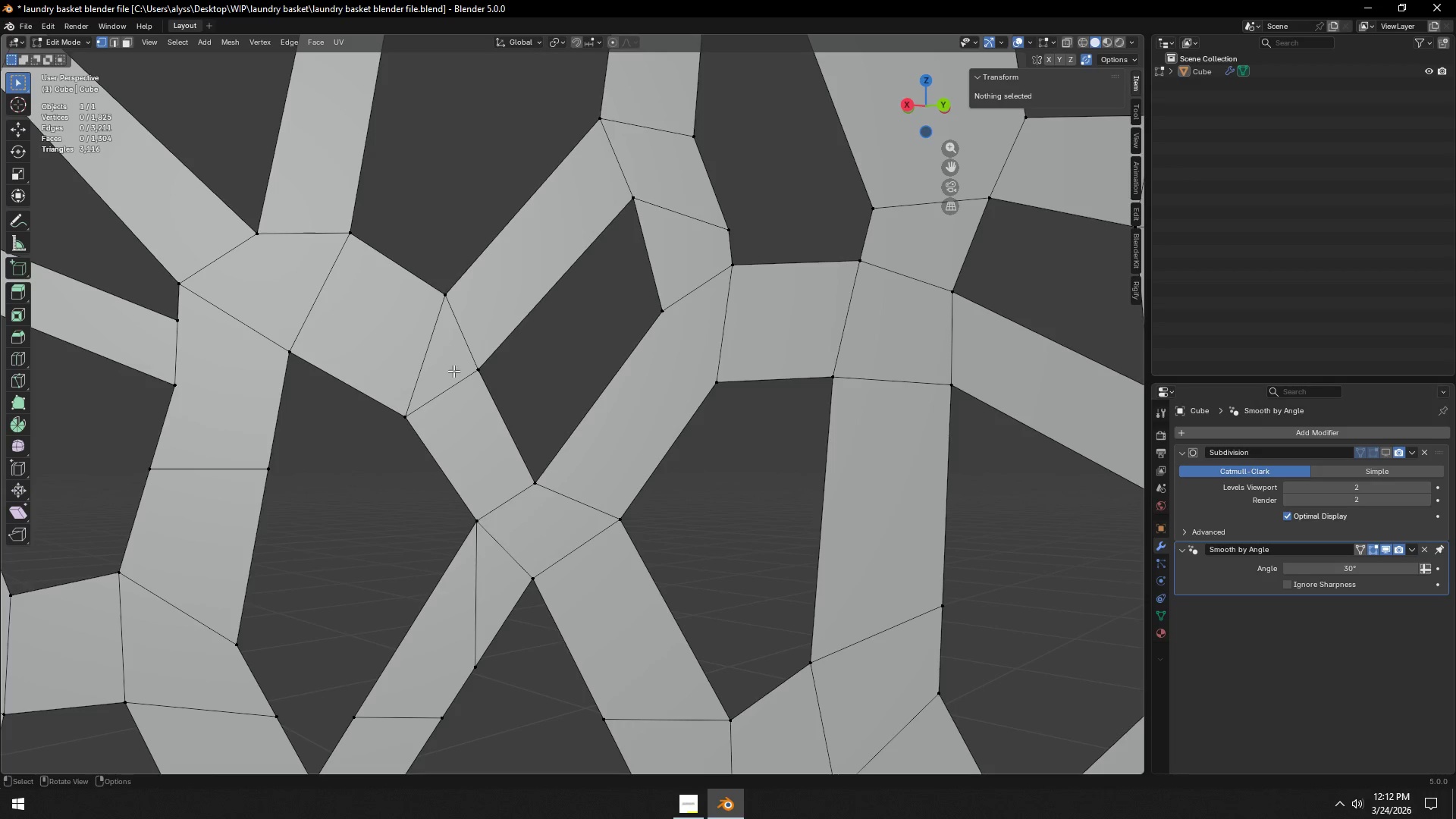 
key(2)
 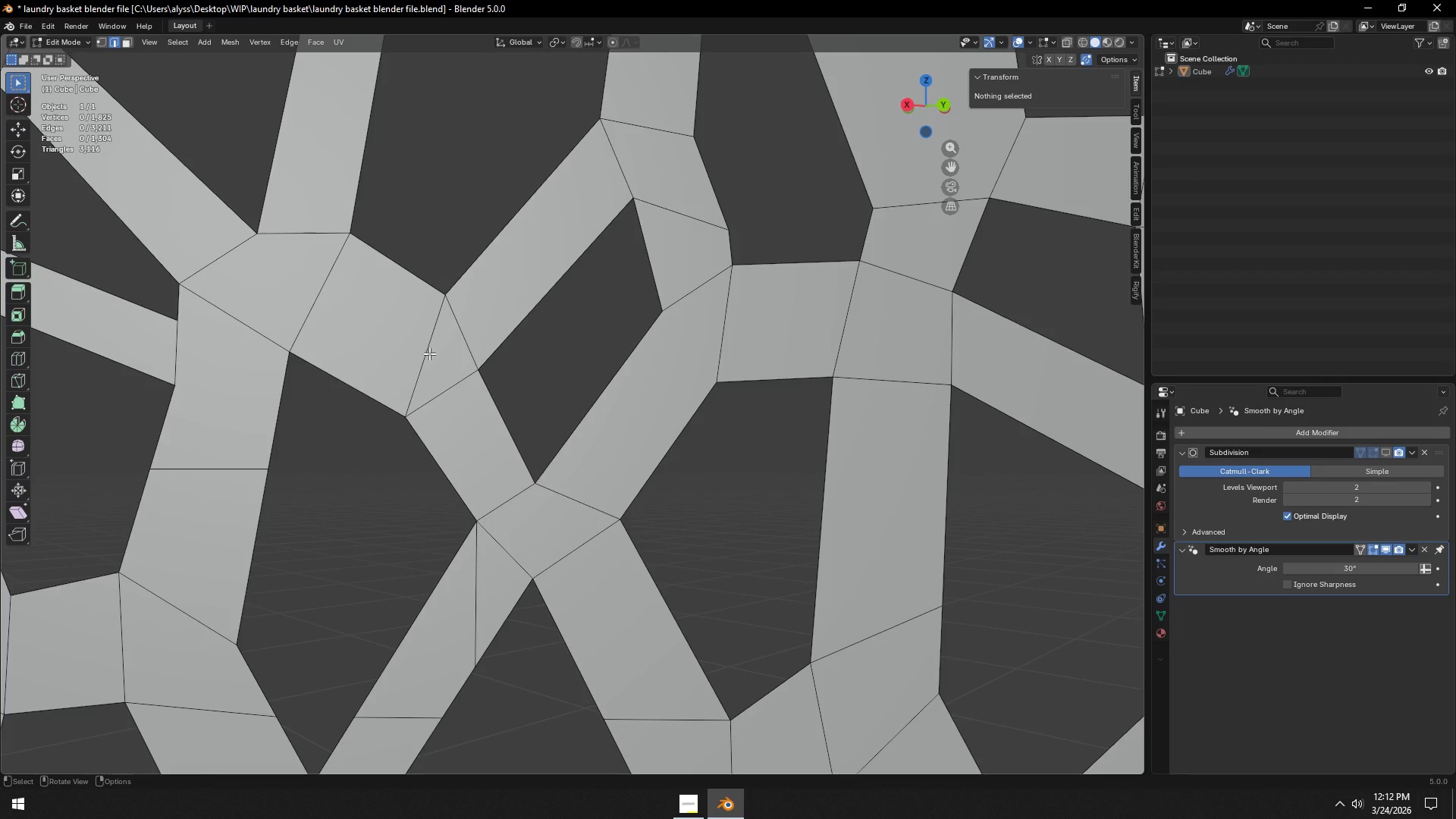 
left_click([429, 353])
 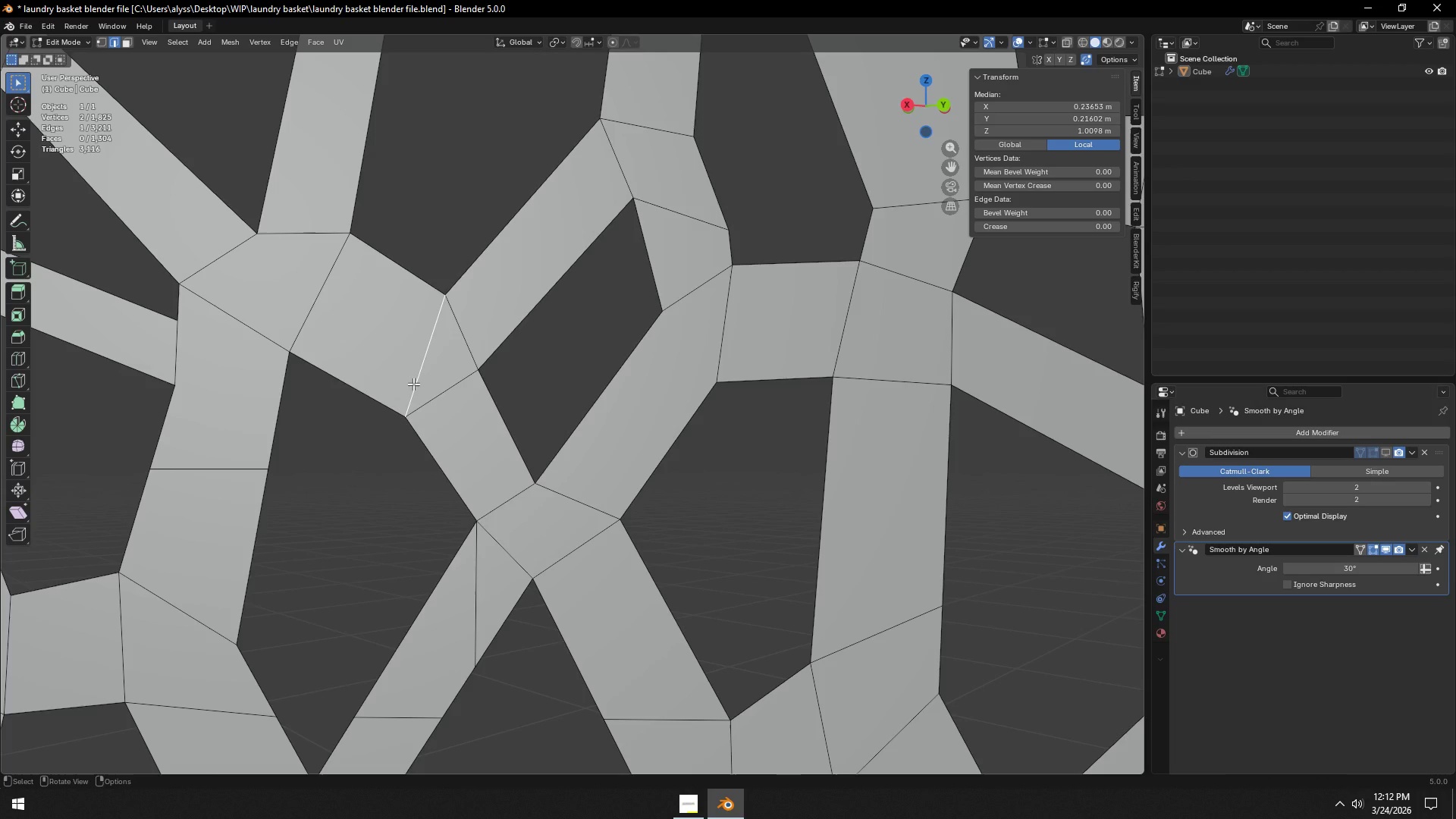 
hold_key(key=ShiftLeft, duration=0.48)
 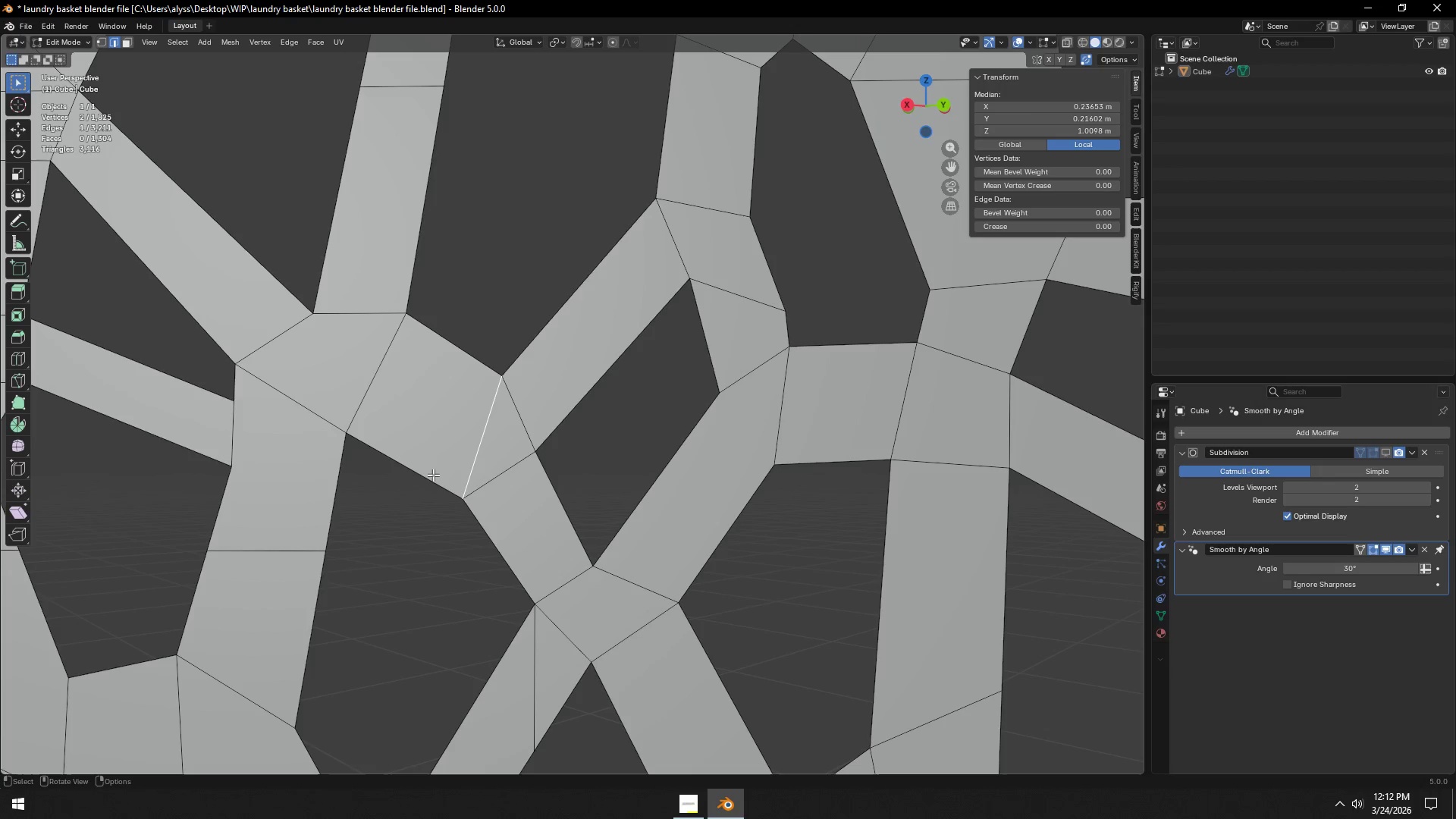 
key(2)
 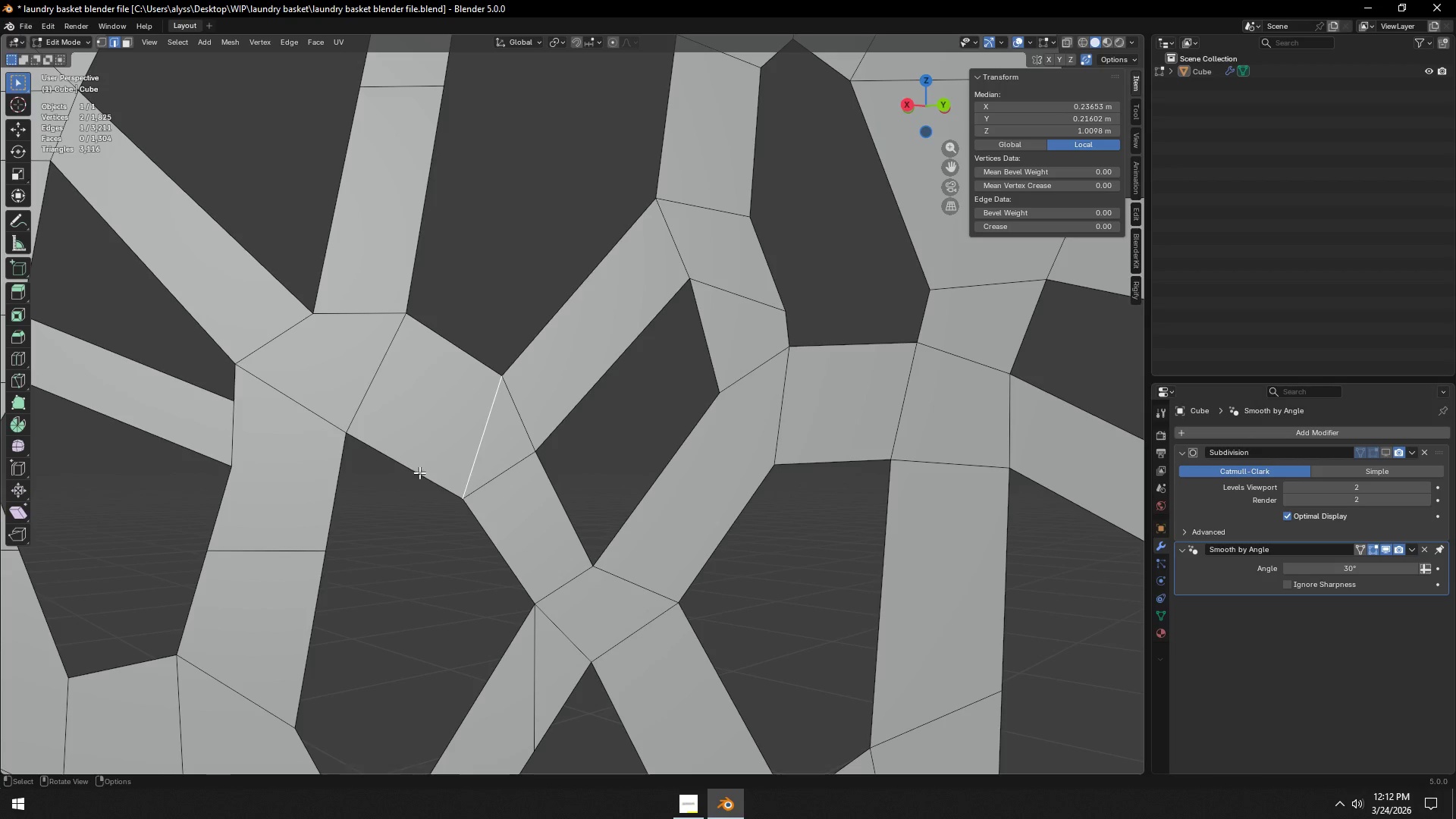 
left_click([419, 472])
 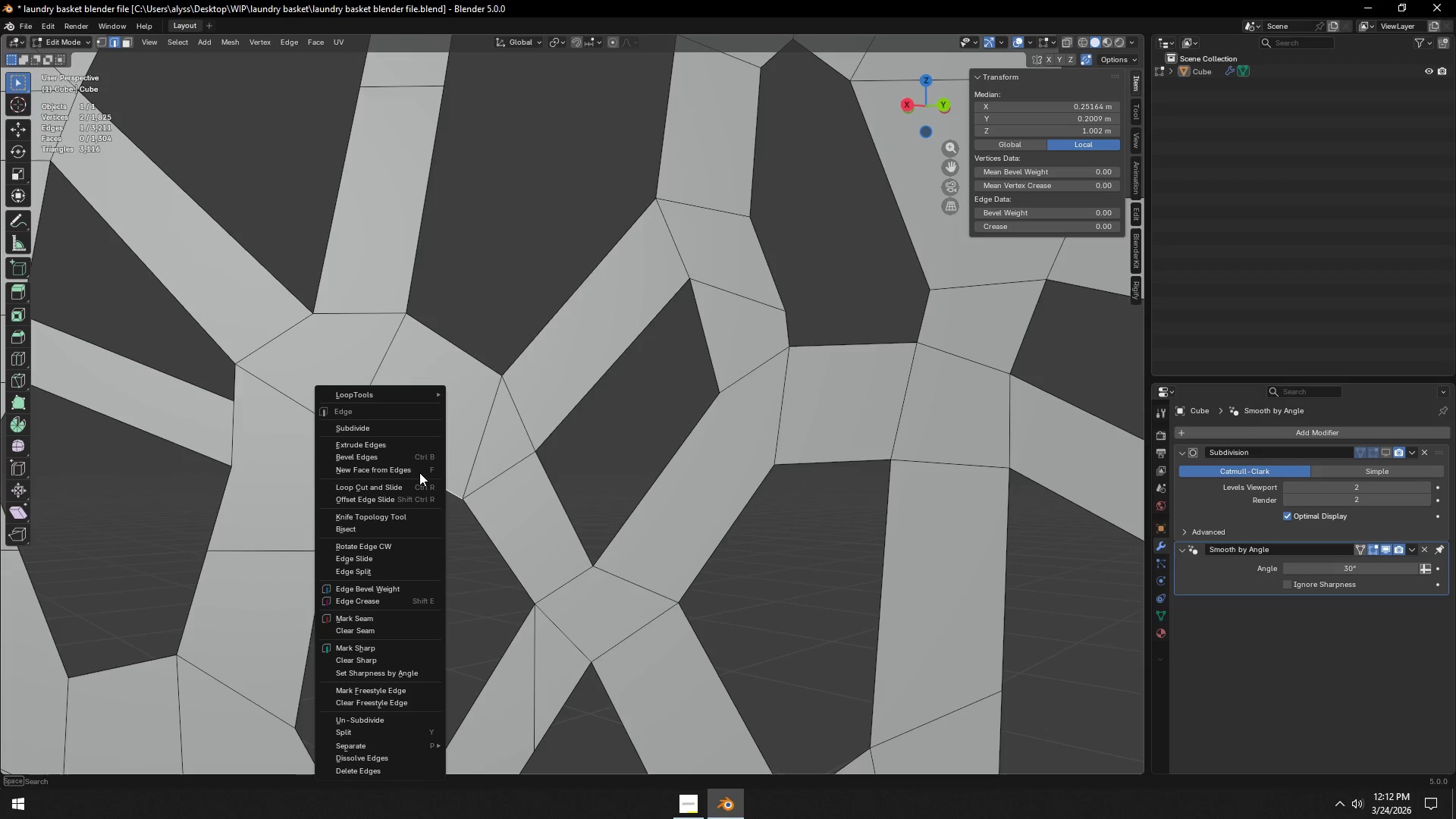 
right_click([419, 472])
 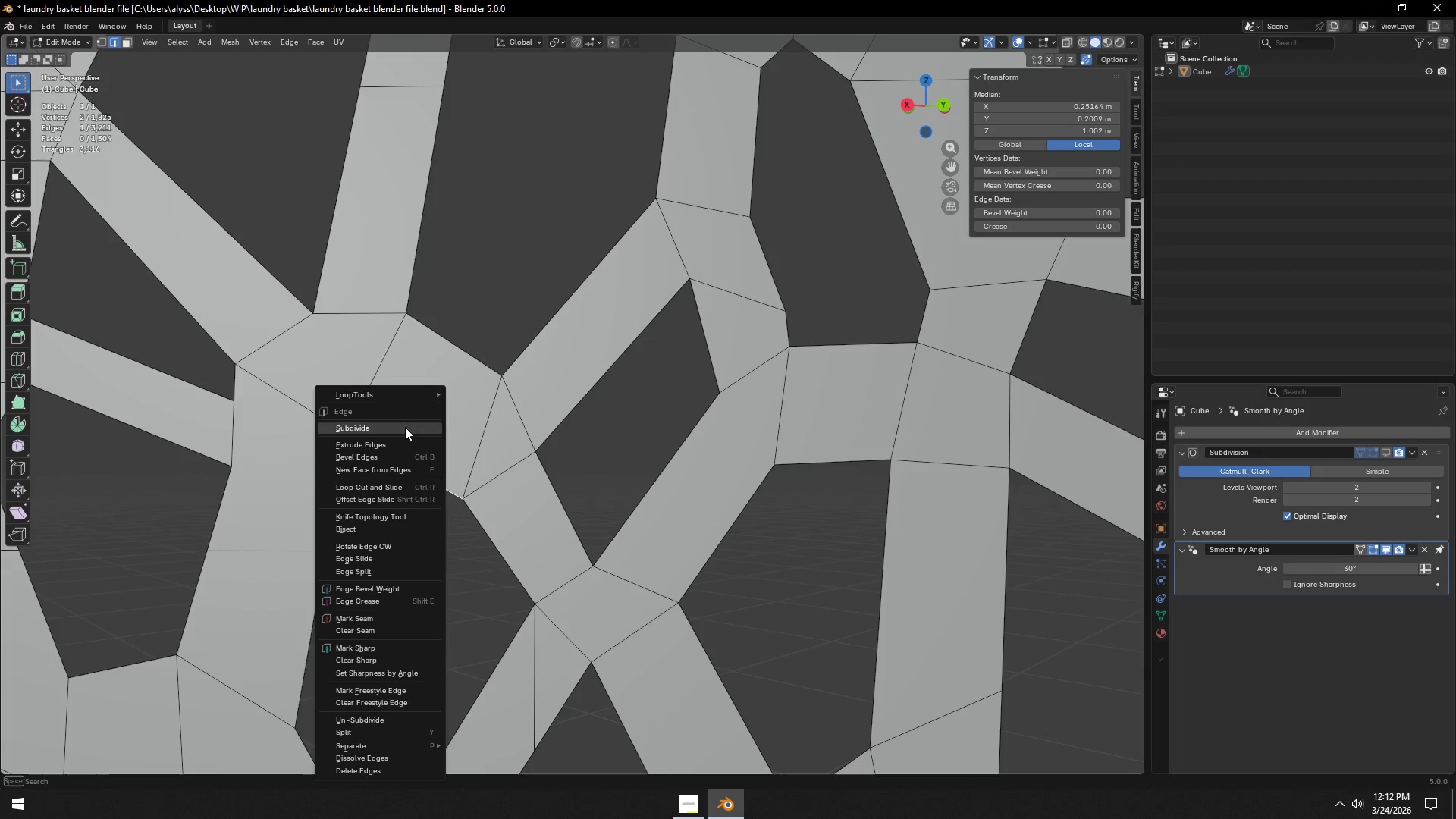 
left_click([405, 427])
 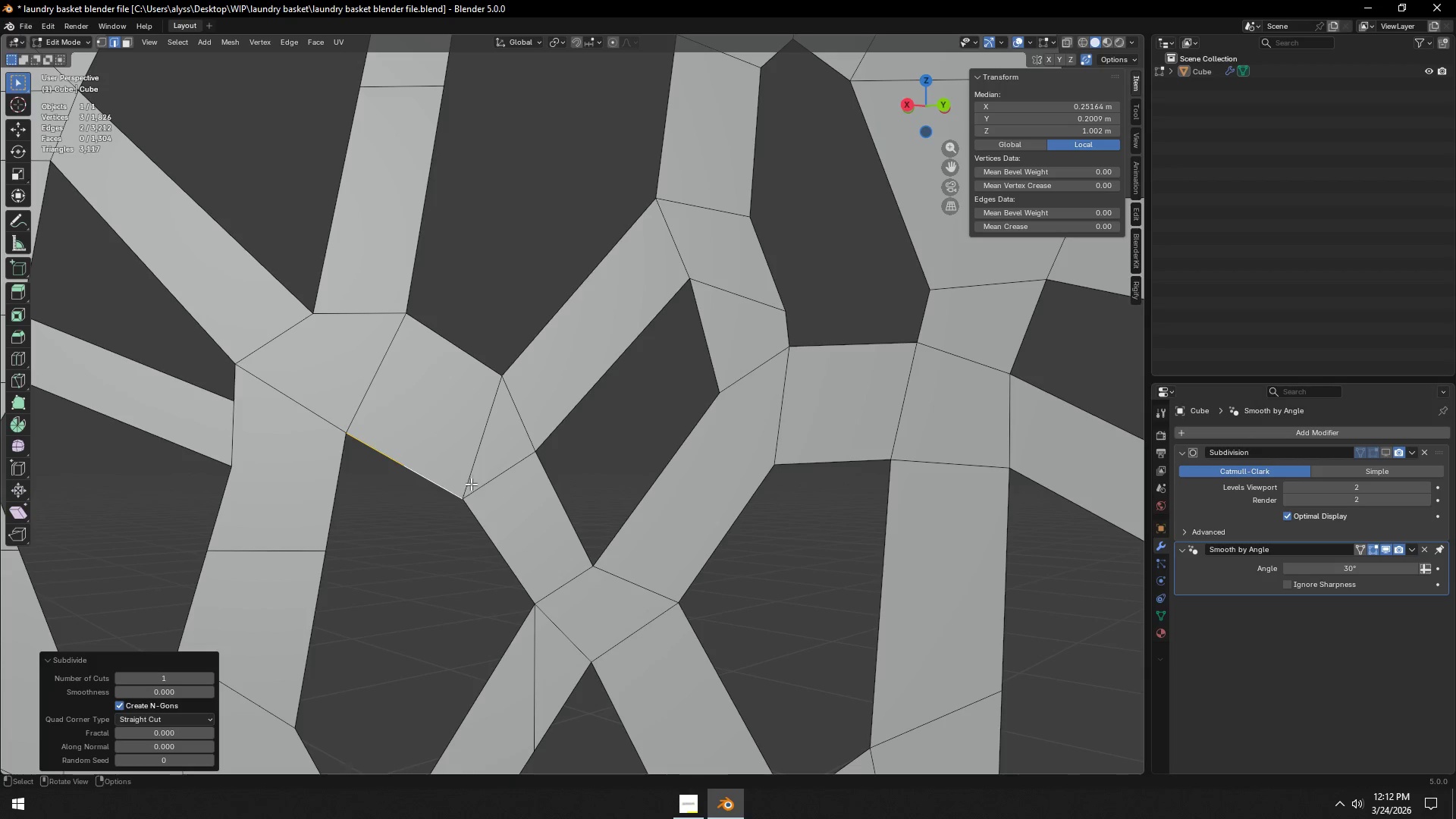 
key(1)
 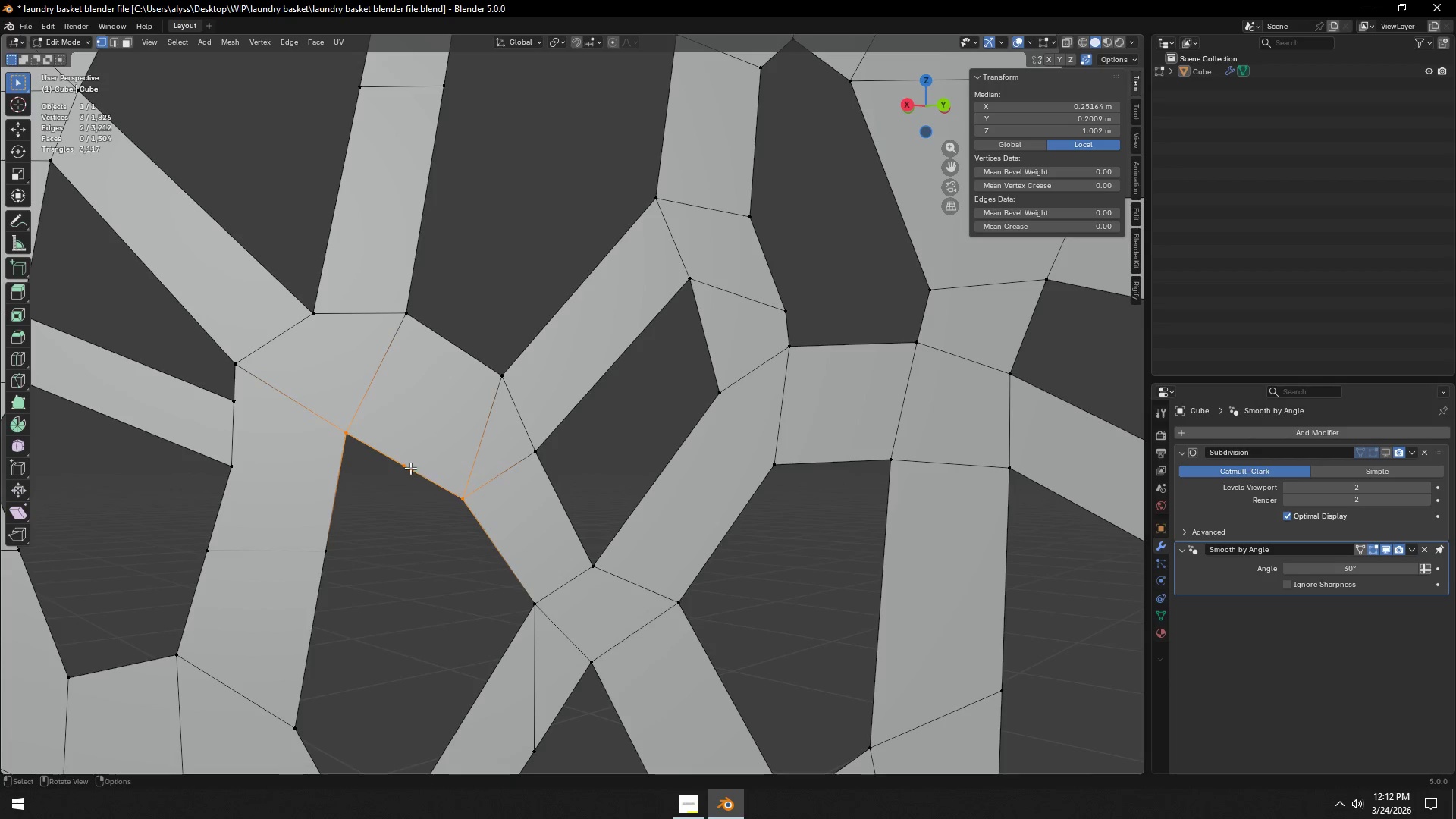 
left_click([410, 467])
 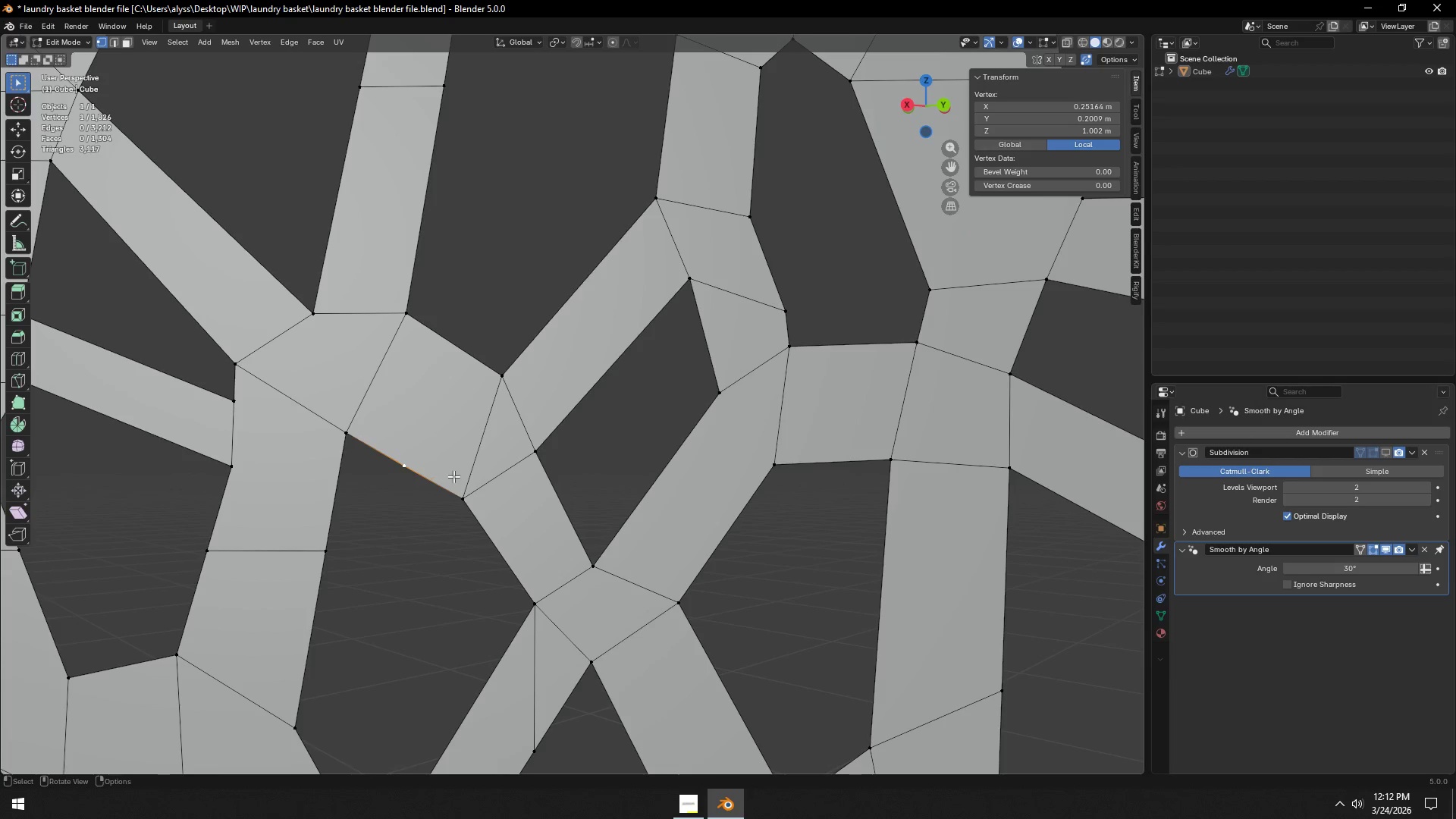 
key(G)
 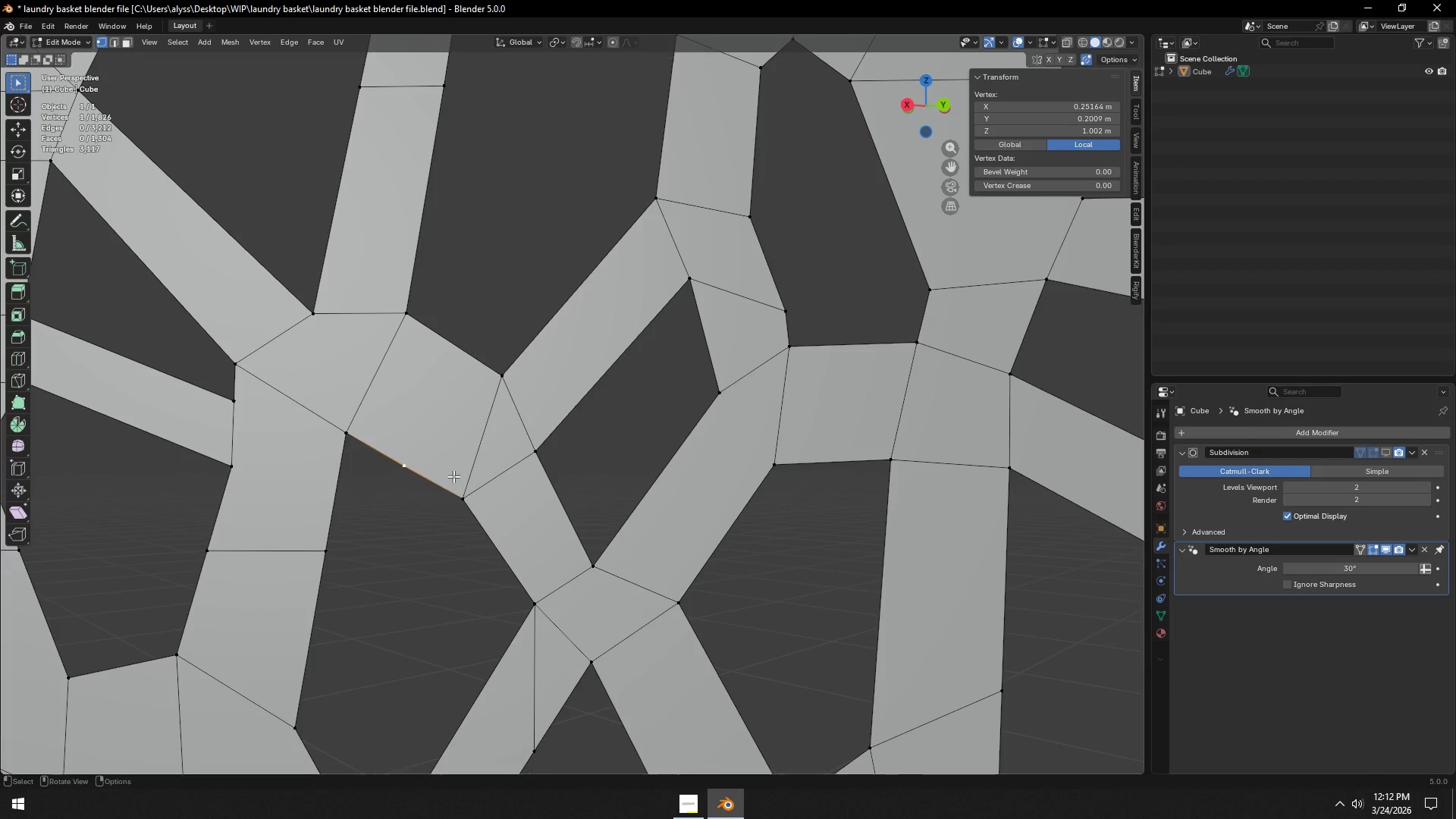 
right_click([453, 476])
 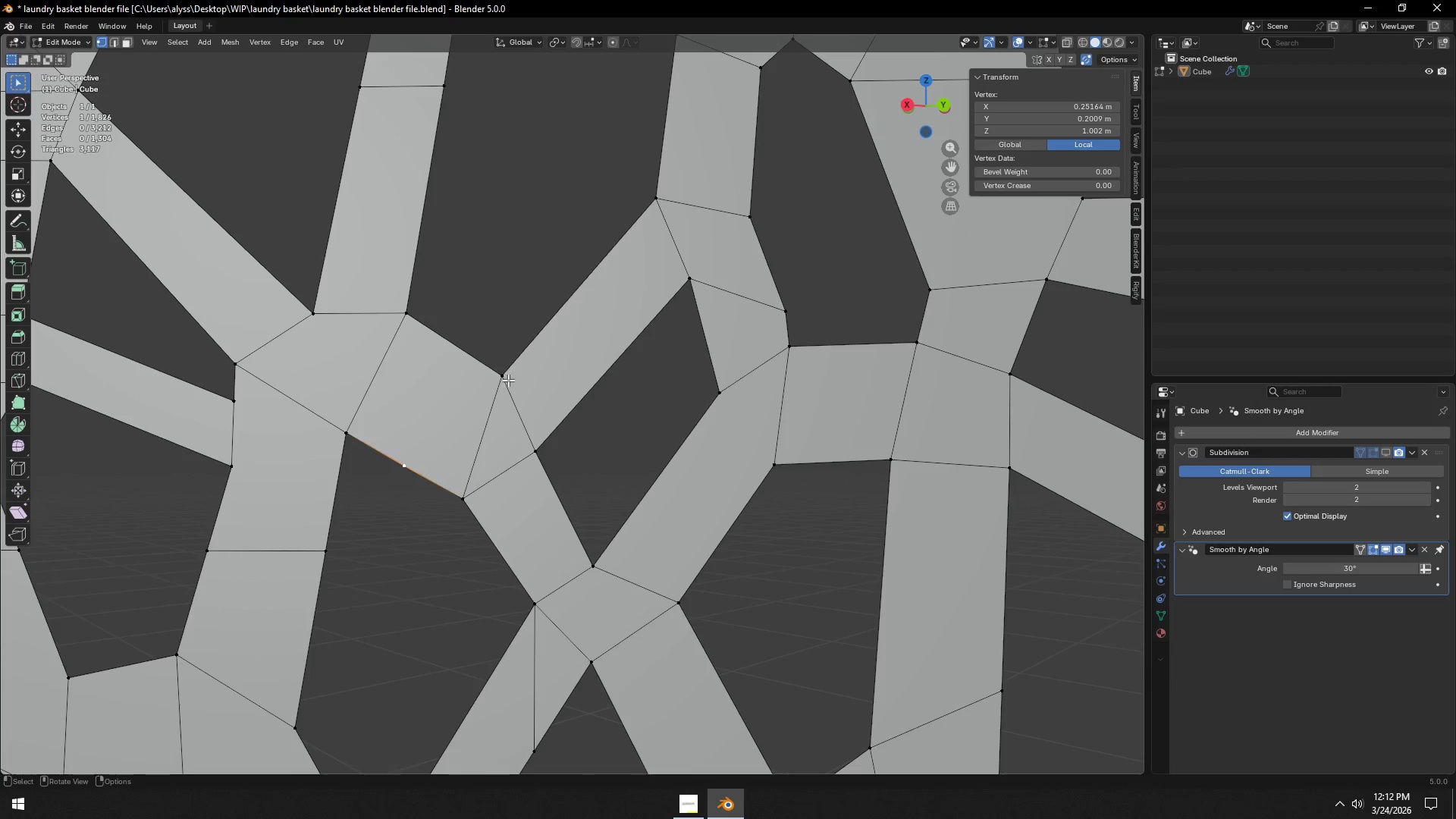 
hold_key(key=ShiftLeft, duration=0.58)
left_click([408, 457])
 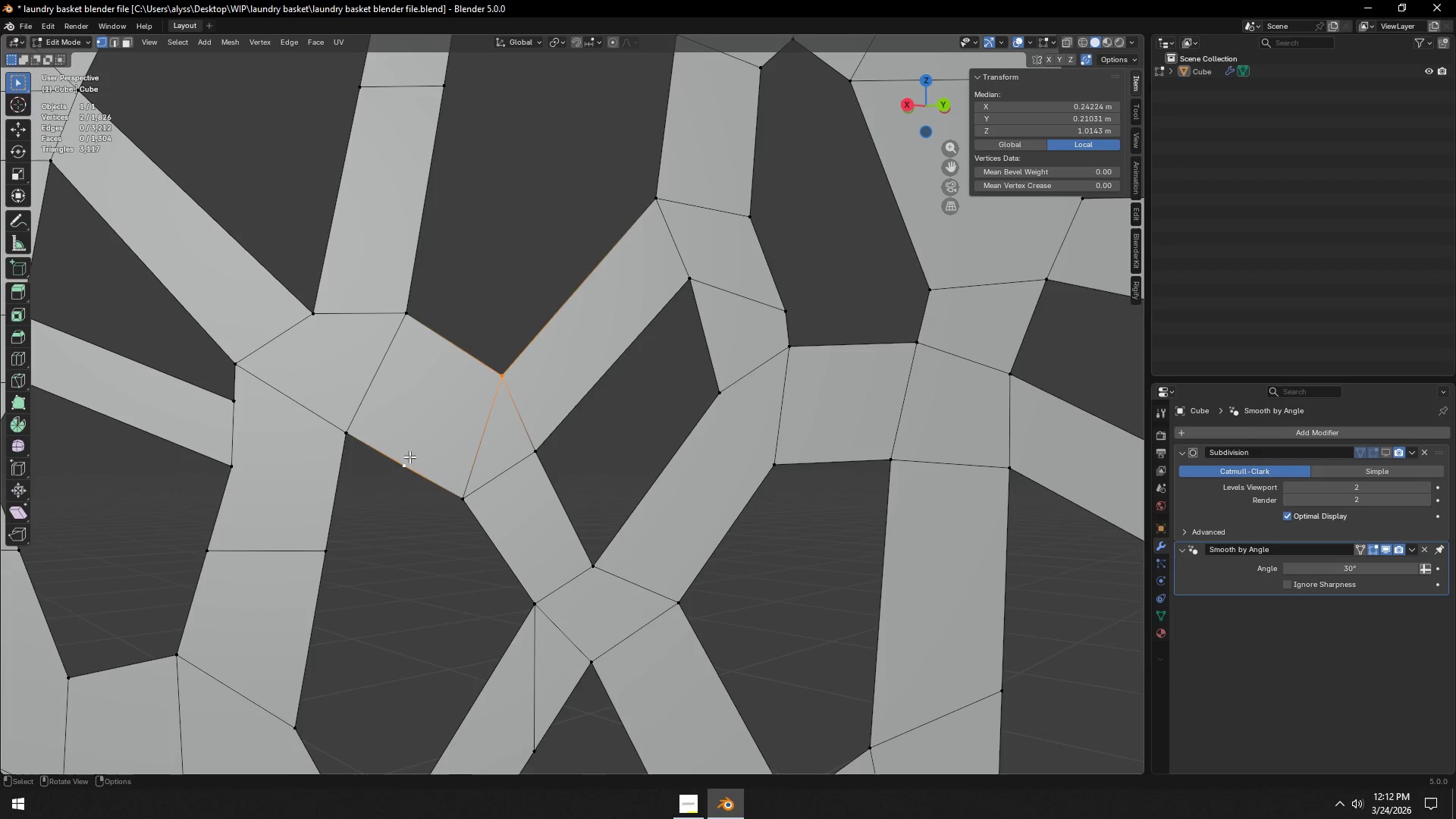 
hold_key(key=ShiftLeft, duration=4.45)
 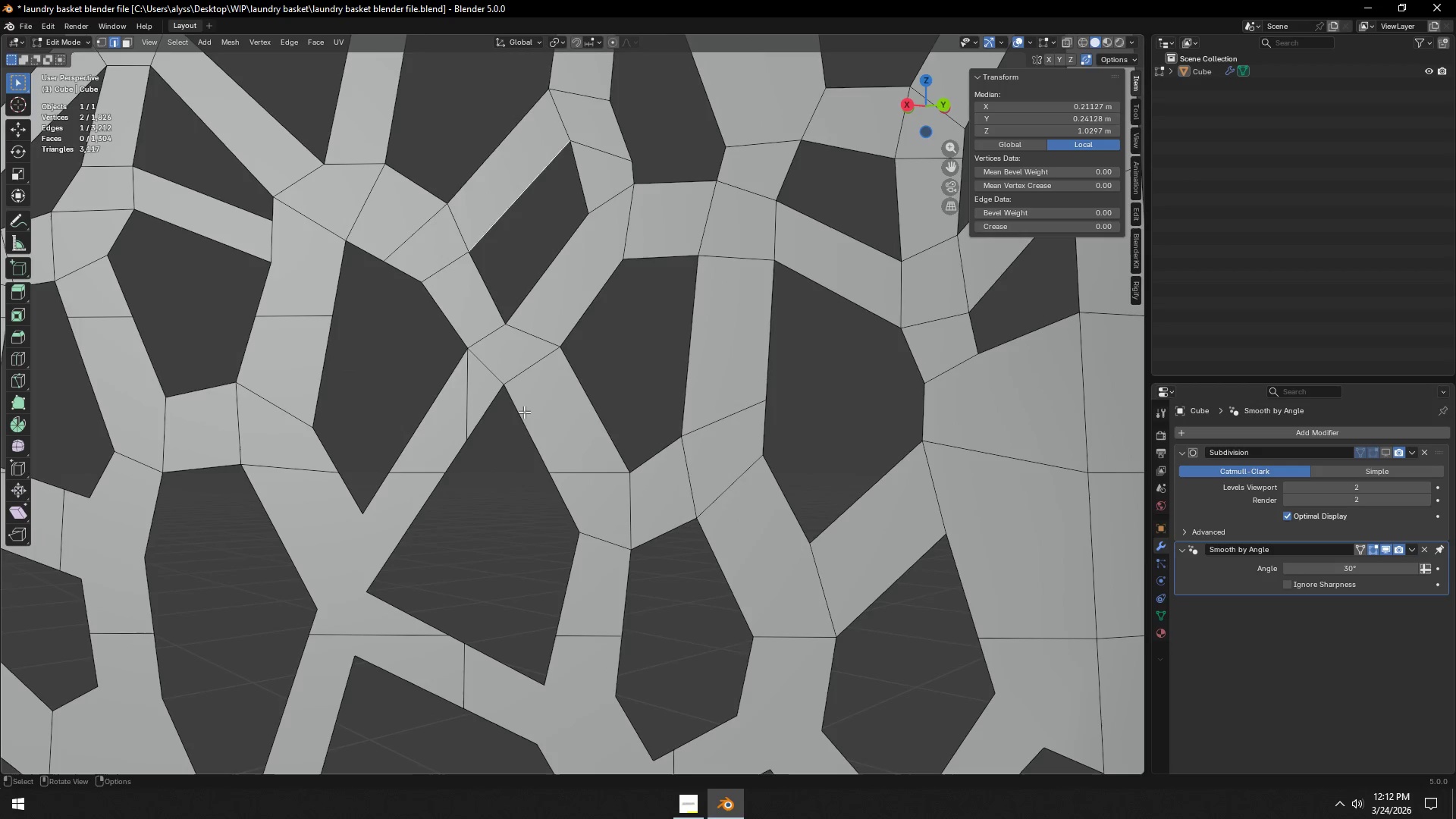 
key(J)
 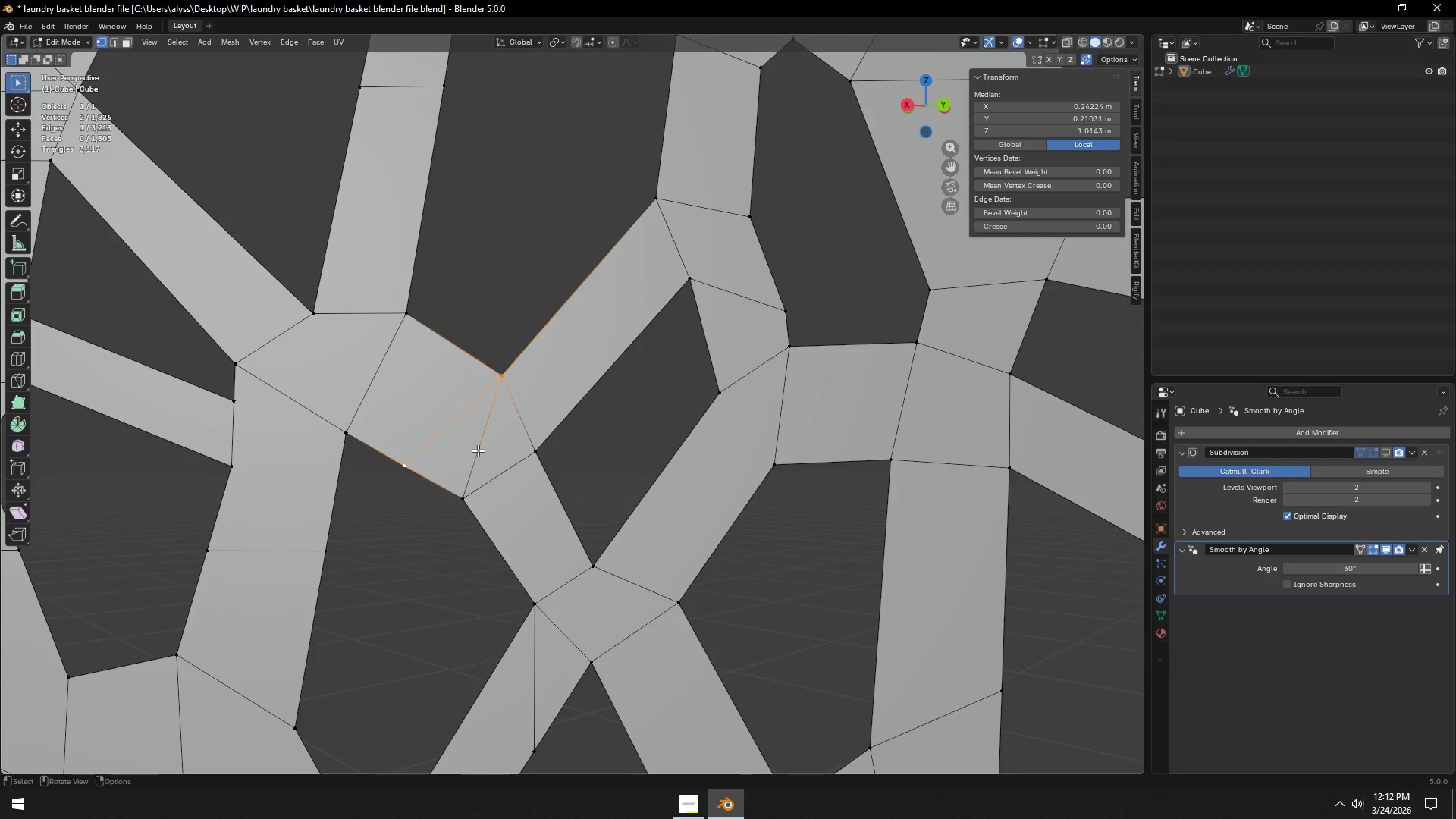 
key(2)
 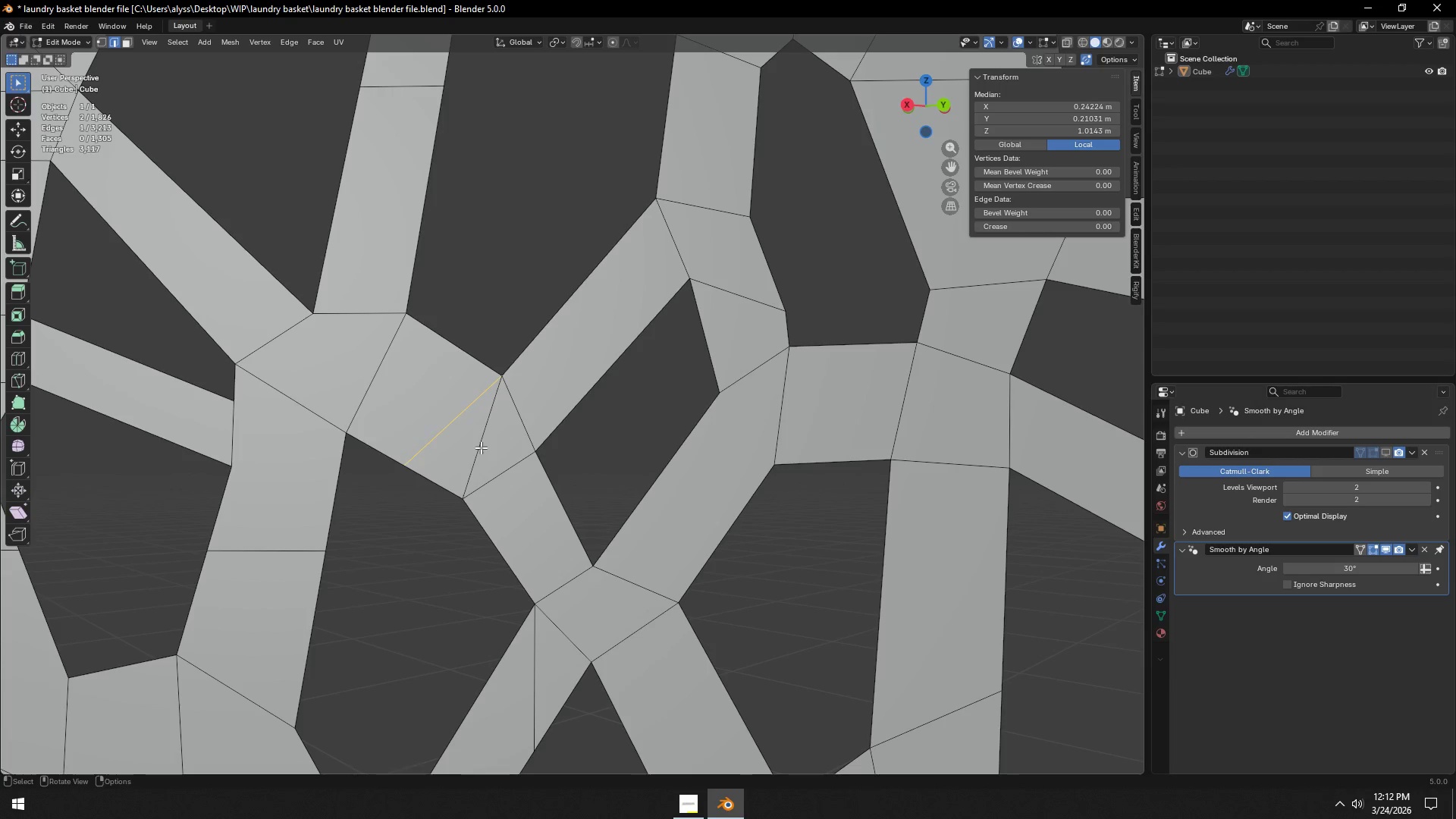 
left_click([481, 447])
 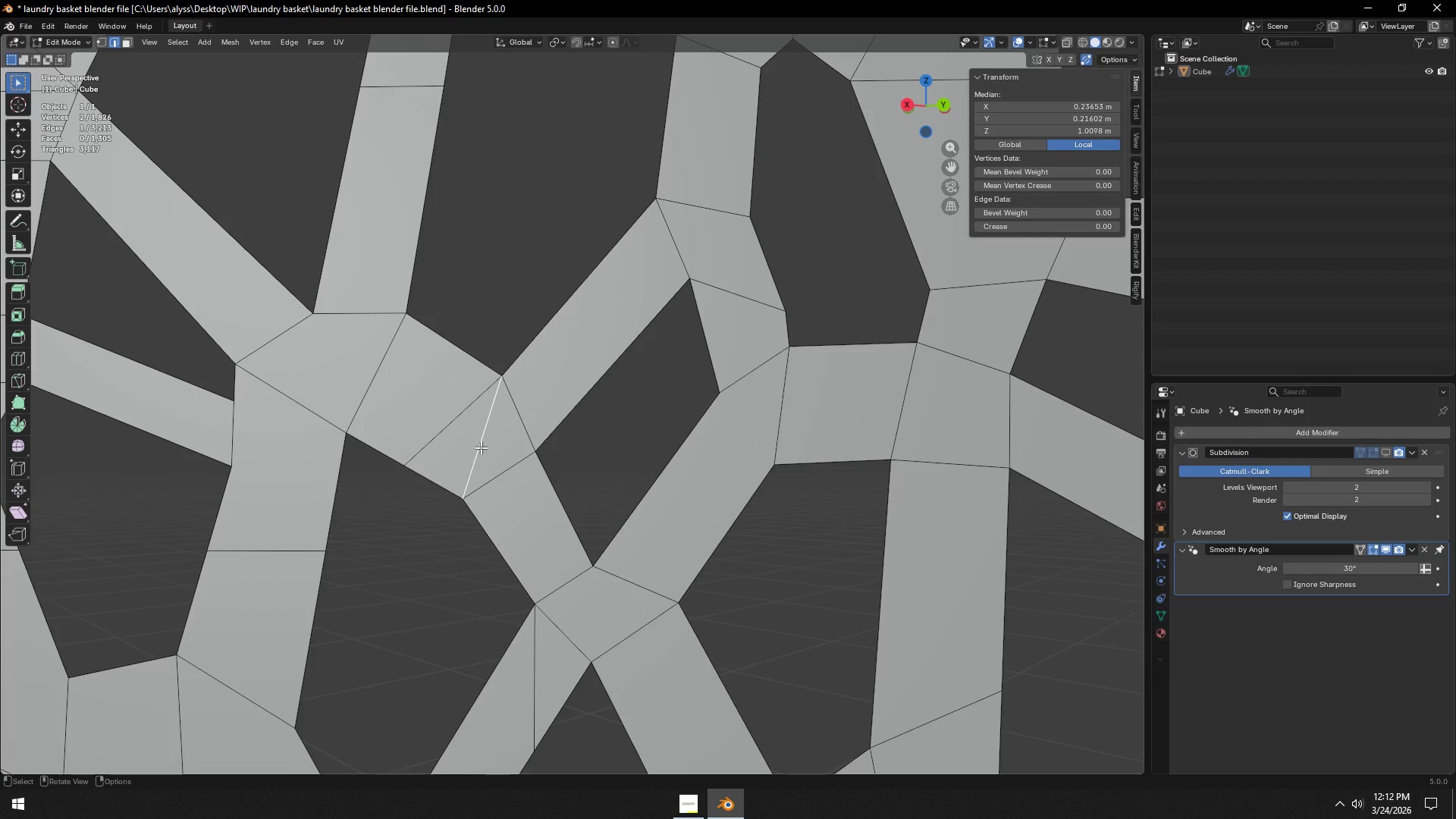 
key(Control+X)
 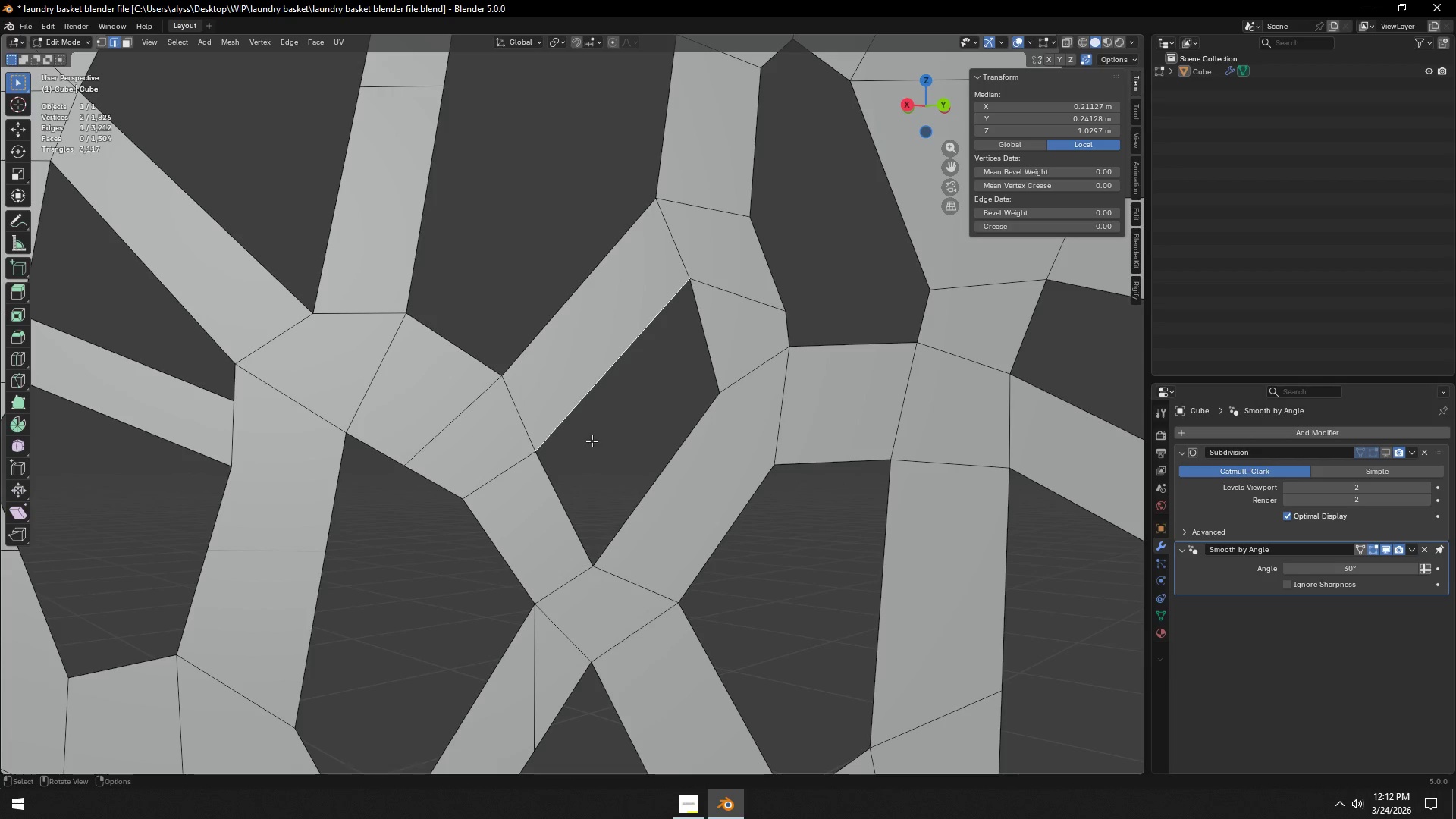 
hold_key(key=ShiftLeft, duration=0.44)
 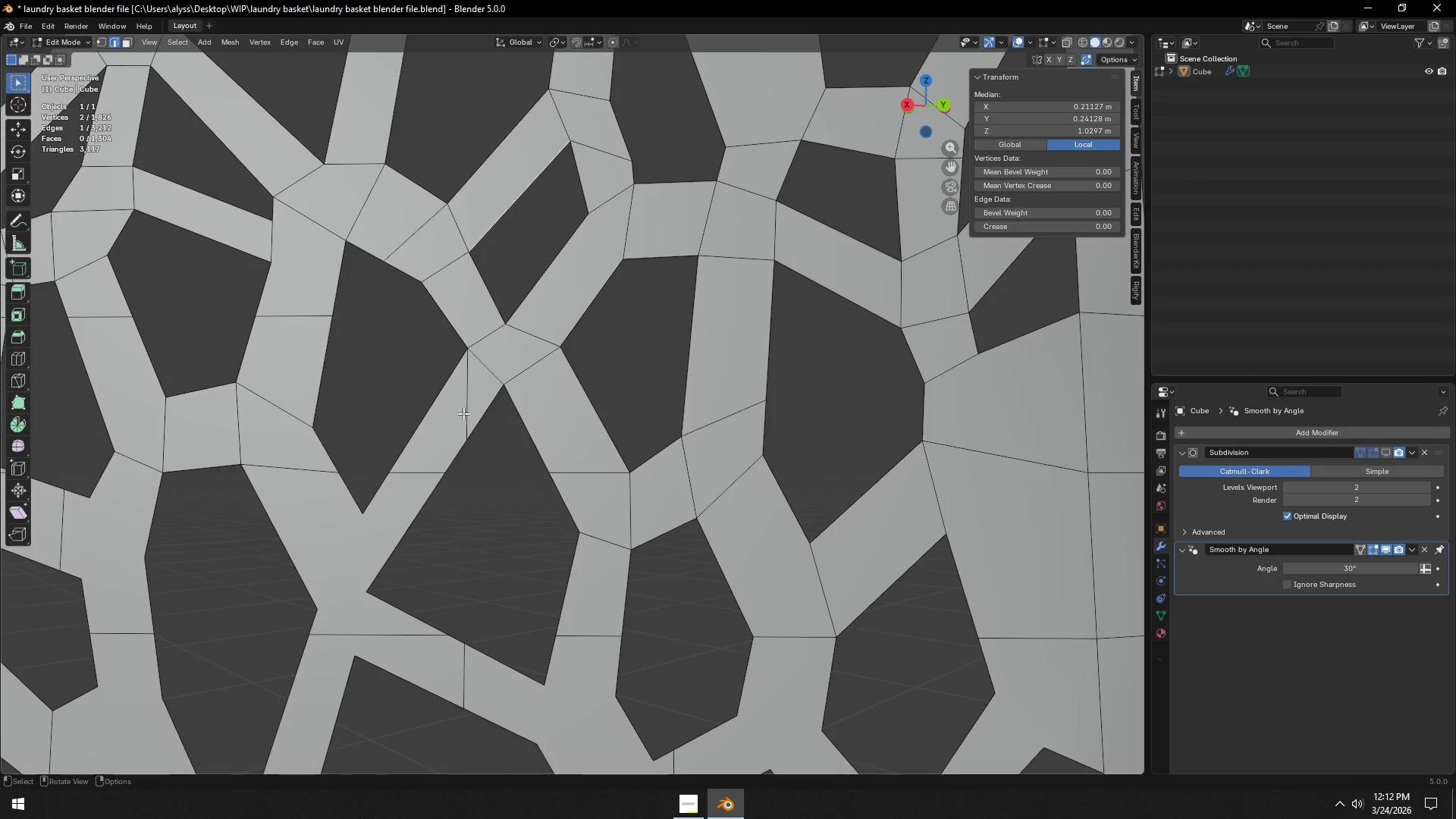 
scroll: coordinate [592, 441], scroll_direction: down, amount: 1.0
 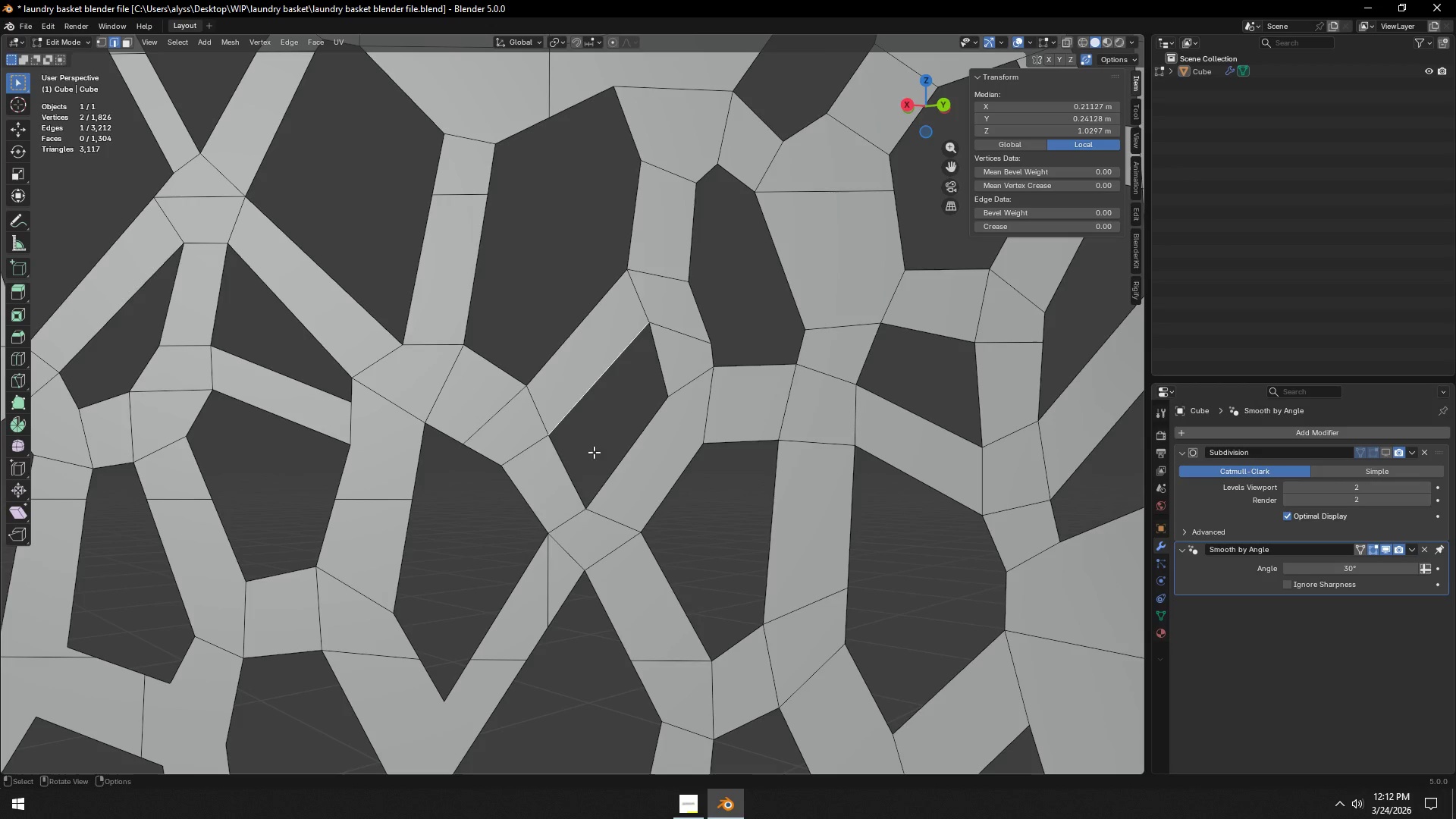 
left_click([457, 405])
 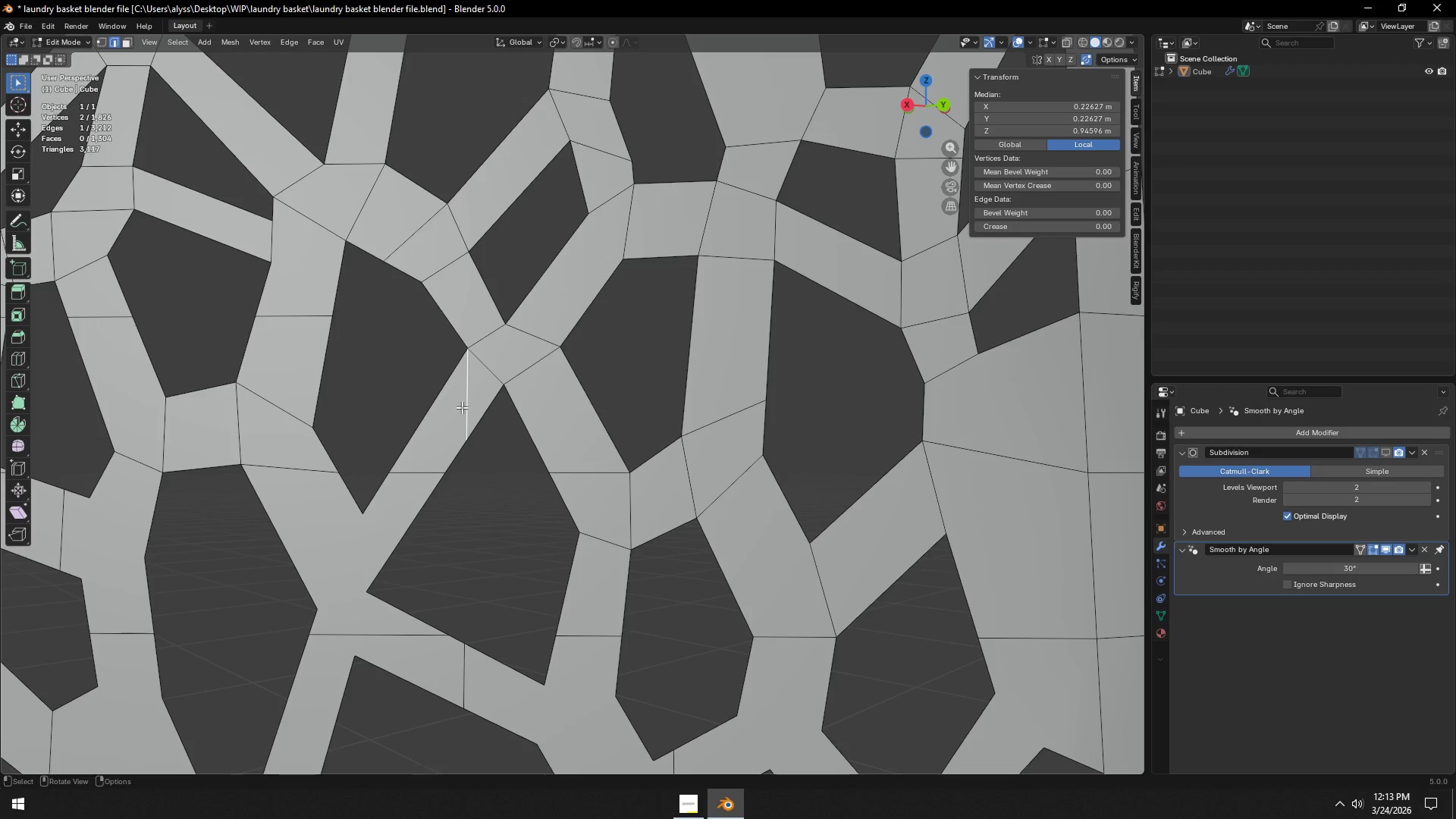 
key(Control+X)
 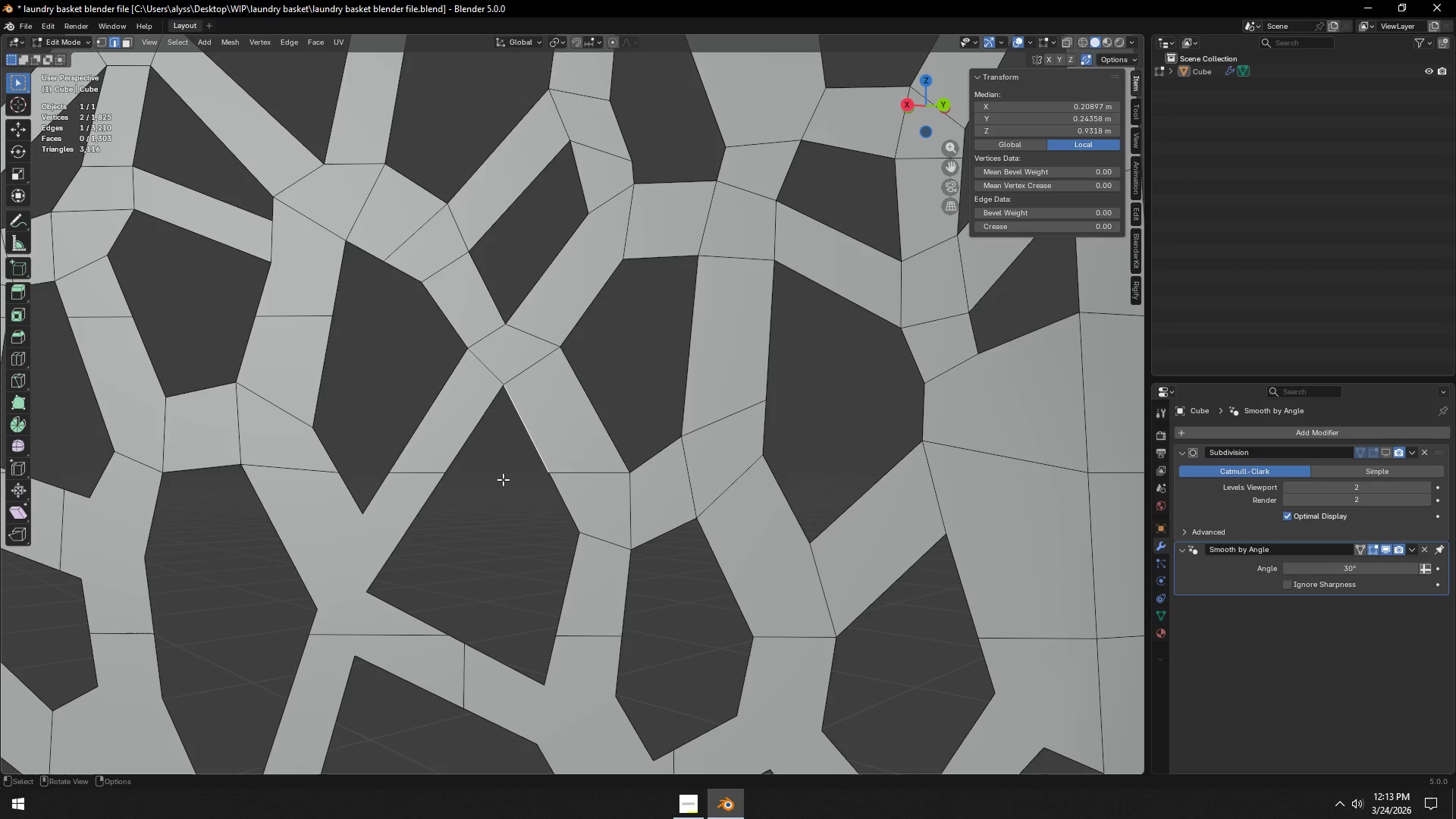 
key(1)
 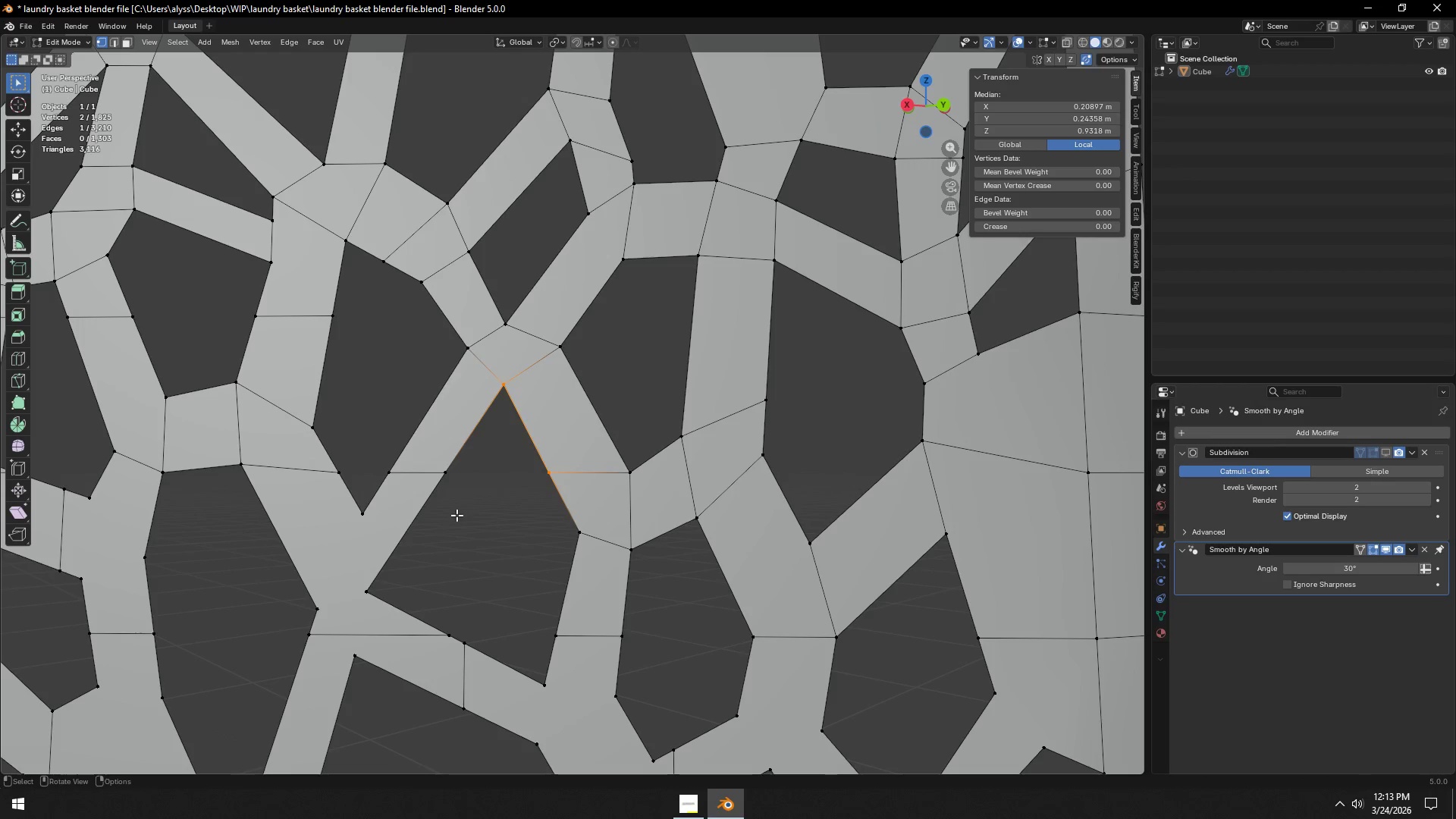 
hold_key(key=ShiftLeft, duration=0.34)
 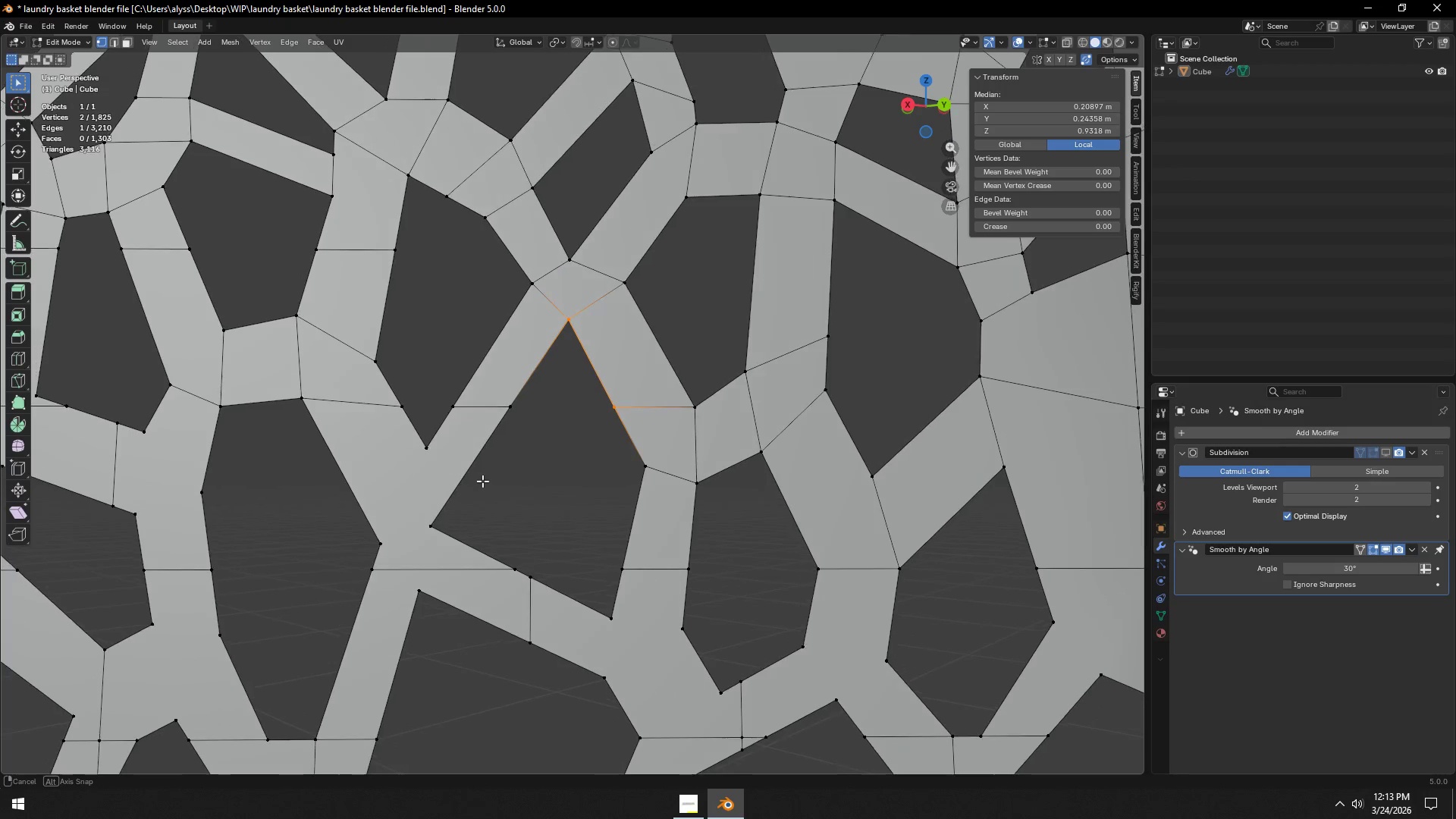 
left_click([531, 483])
 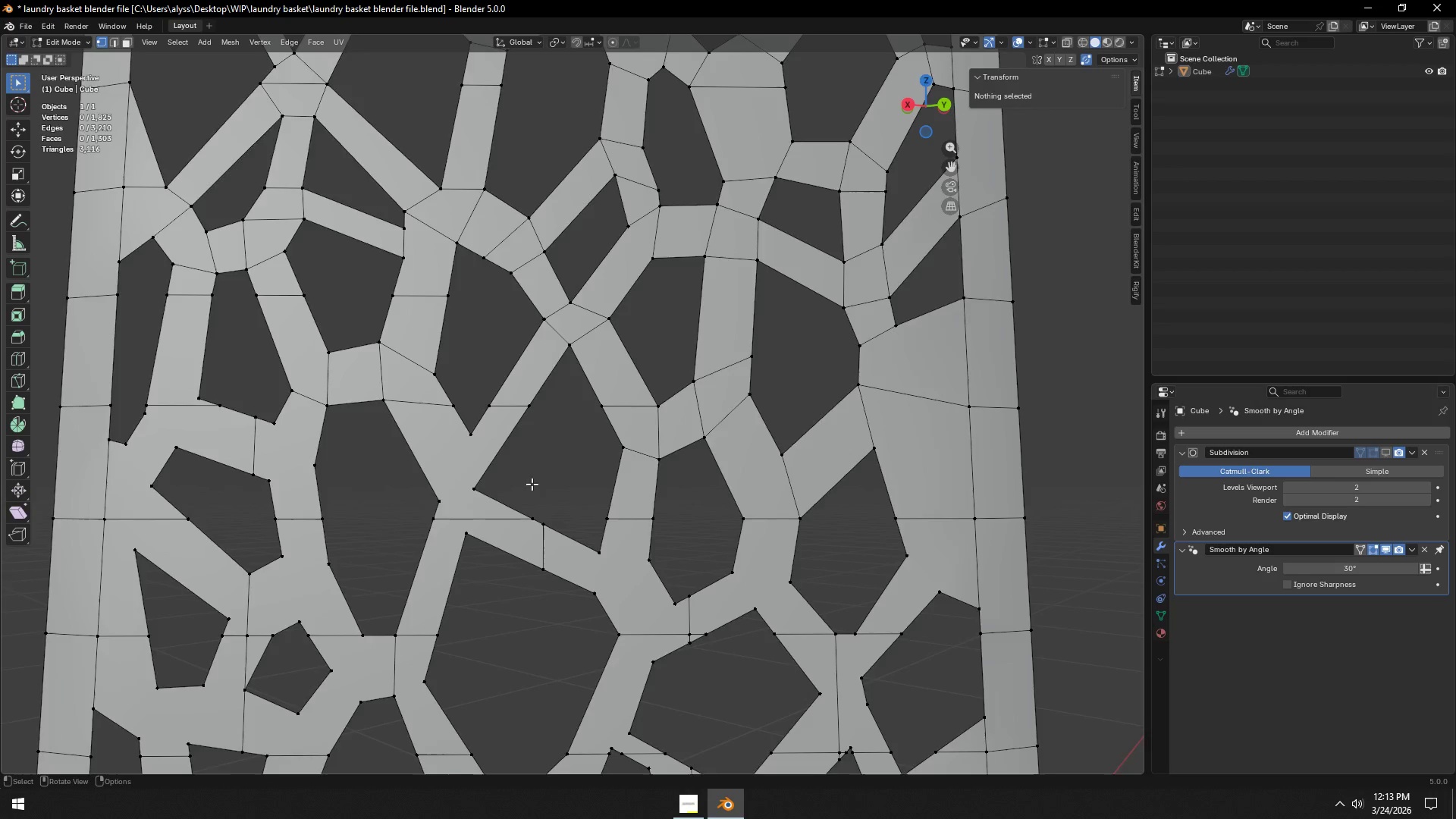 
hold_key(key=ShiftLeft, duration=0.66)
 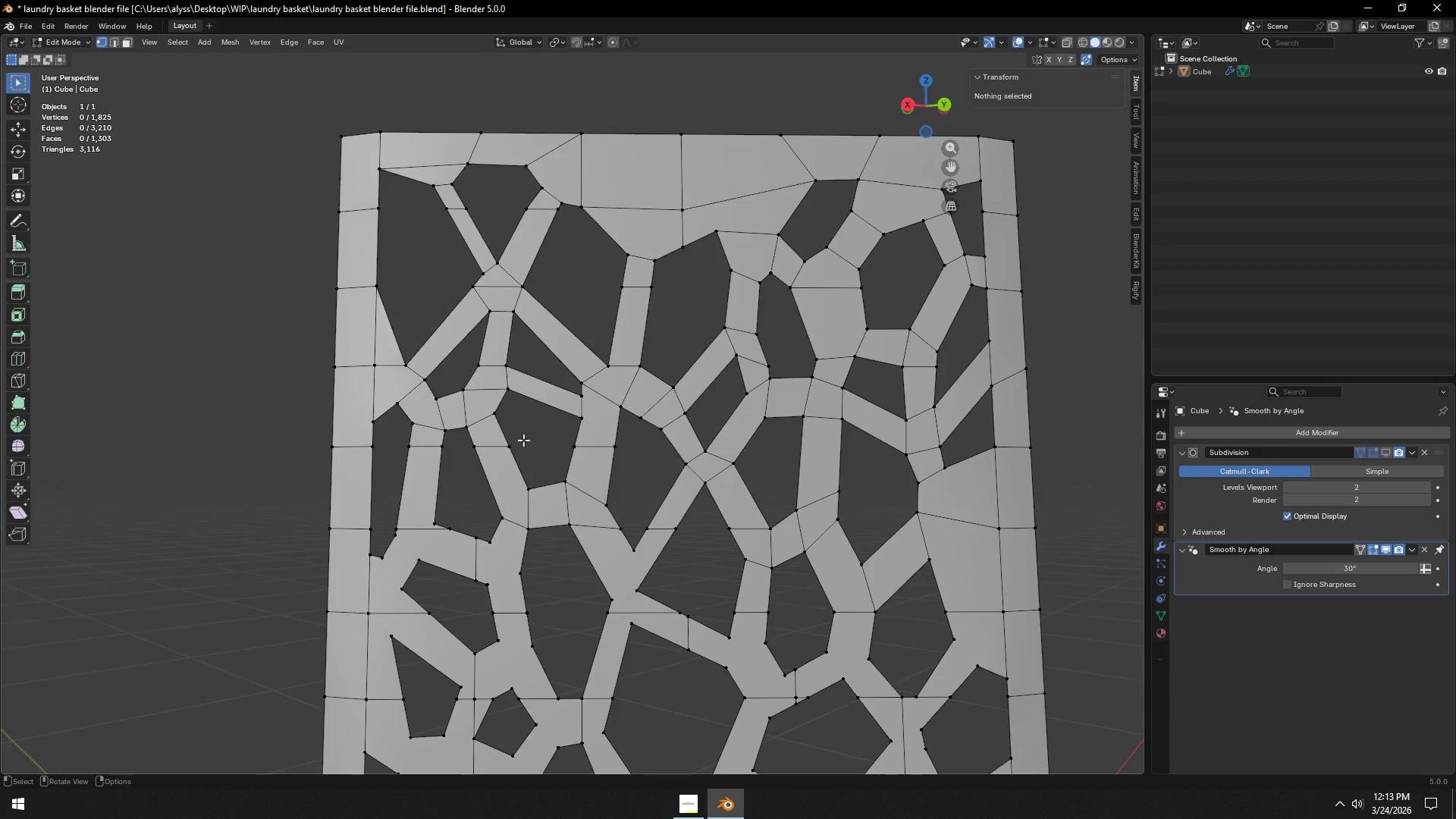 
scroll: coordinate [532, 484], scroll_direction: down, amount: 2.0
 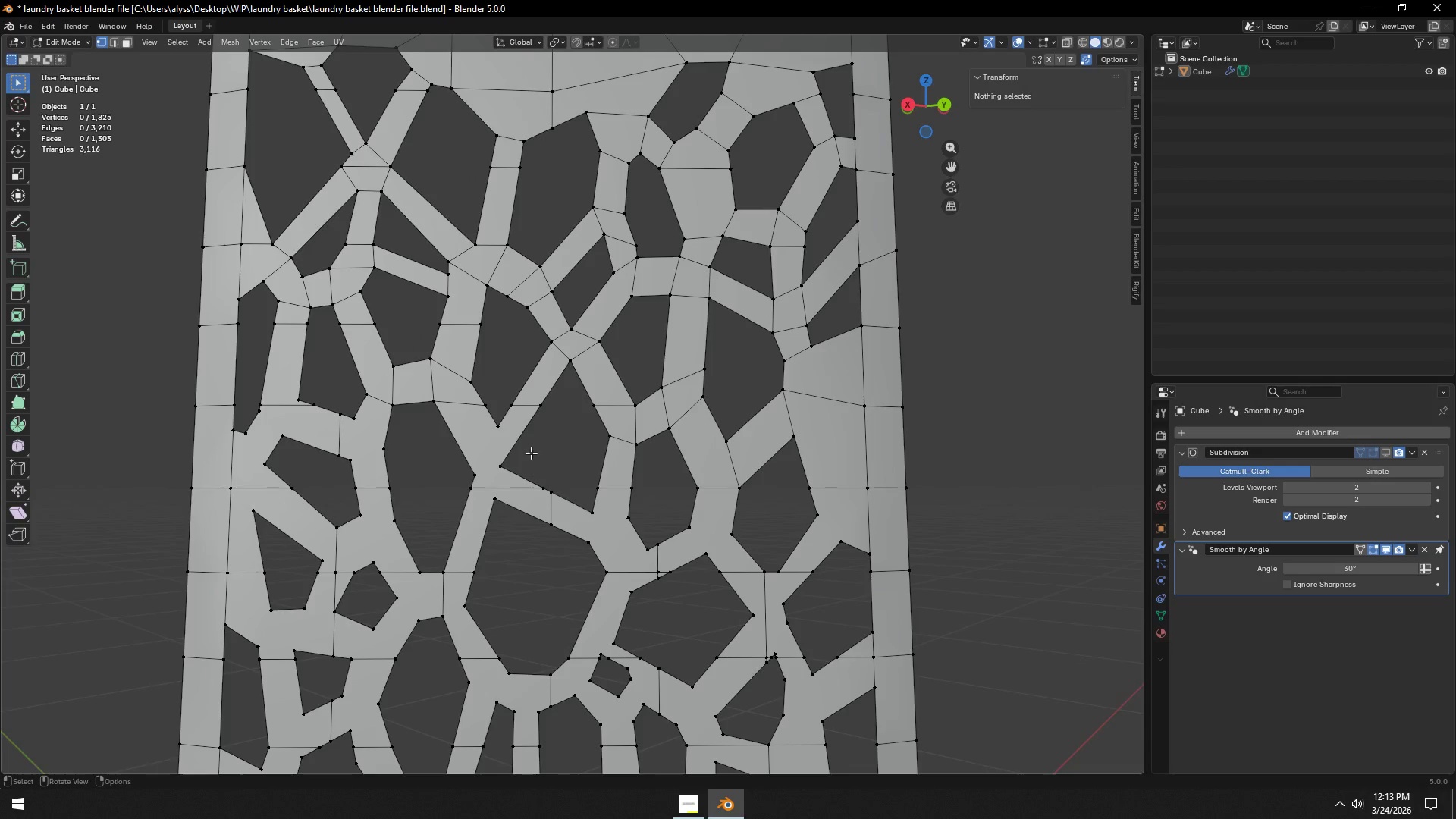 
wait(8.88)
 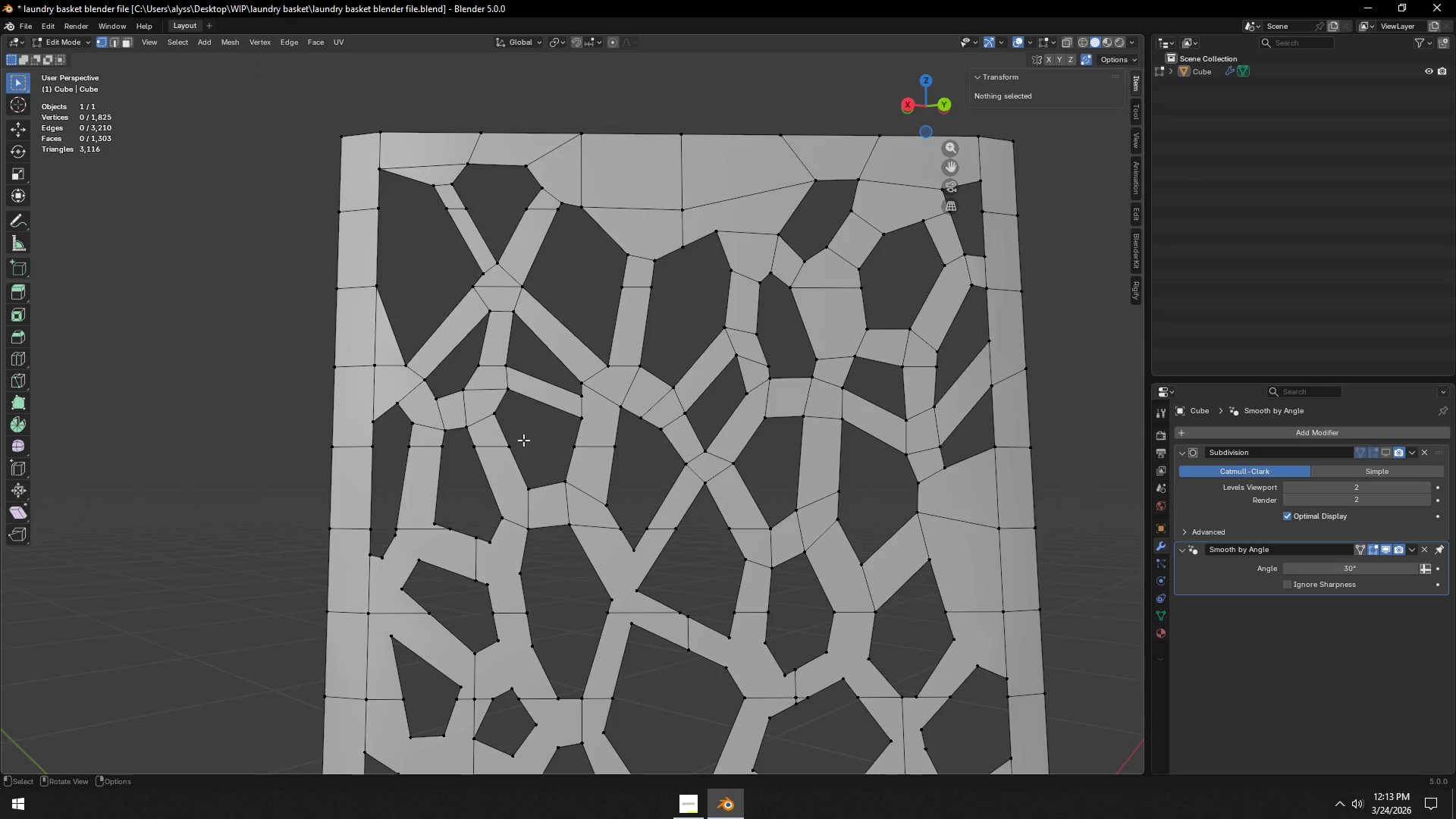 
key(Tab)
 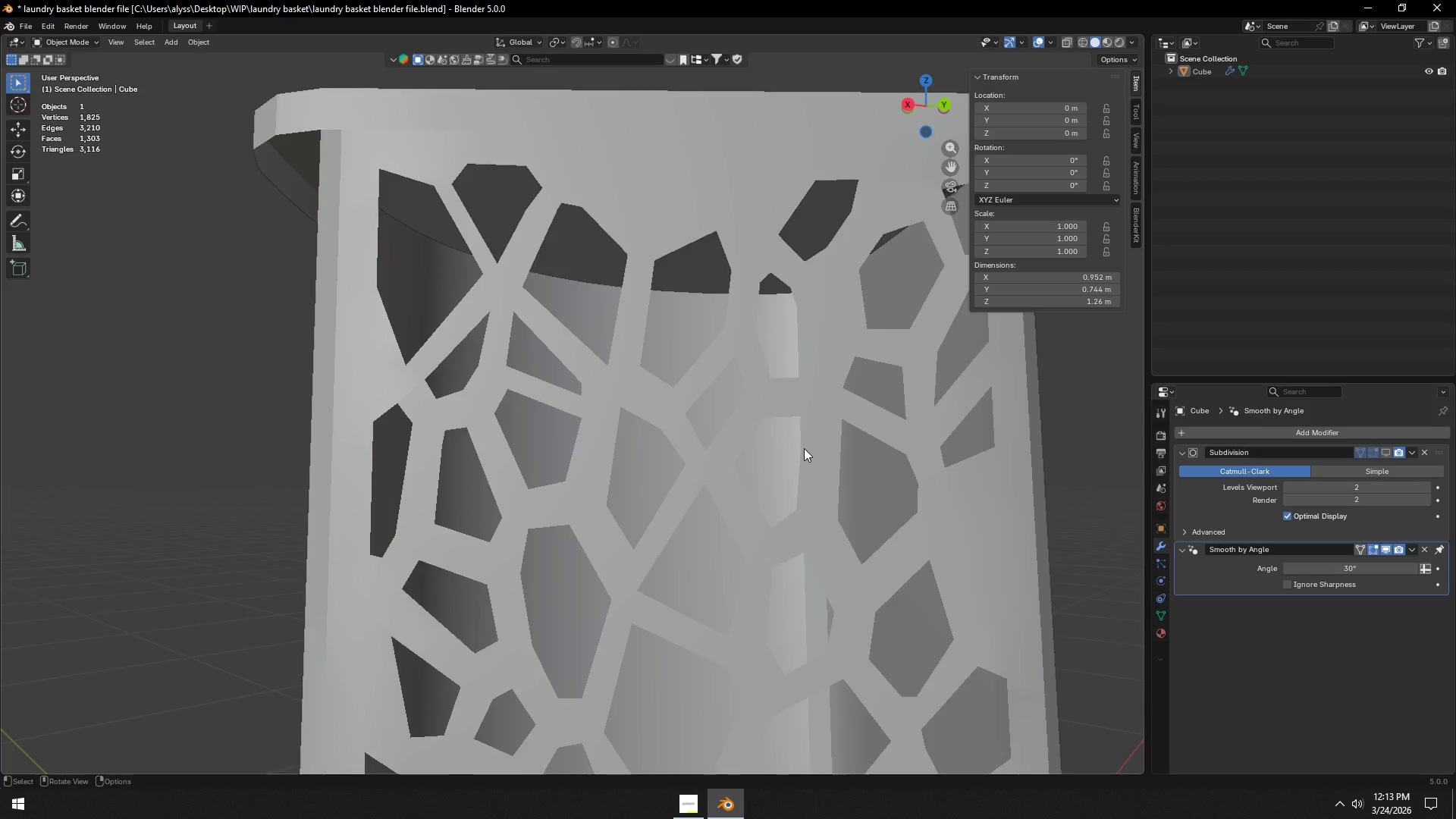 
scroll: coordinate [743, 460], scroll_direction: down, amount: 6.0
 